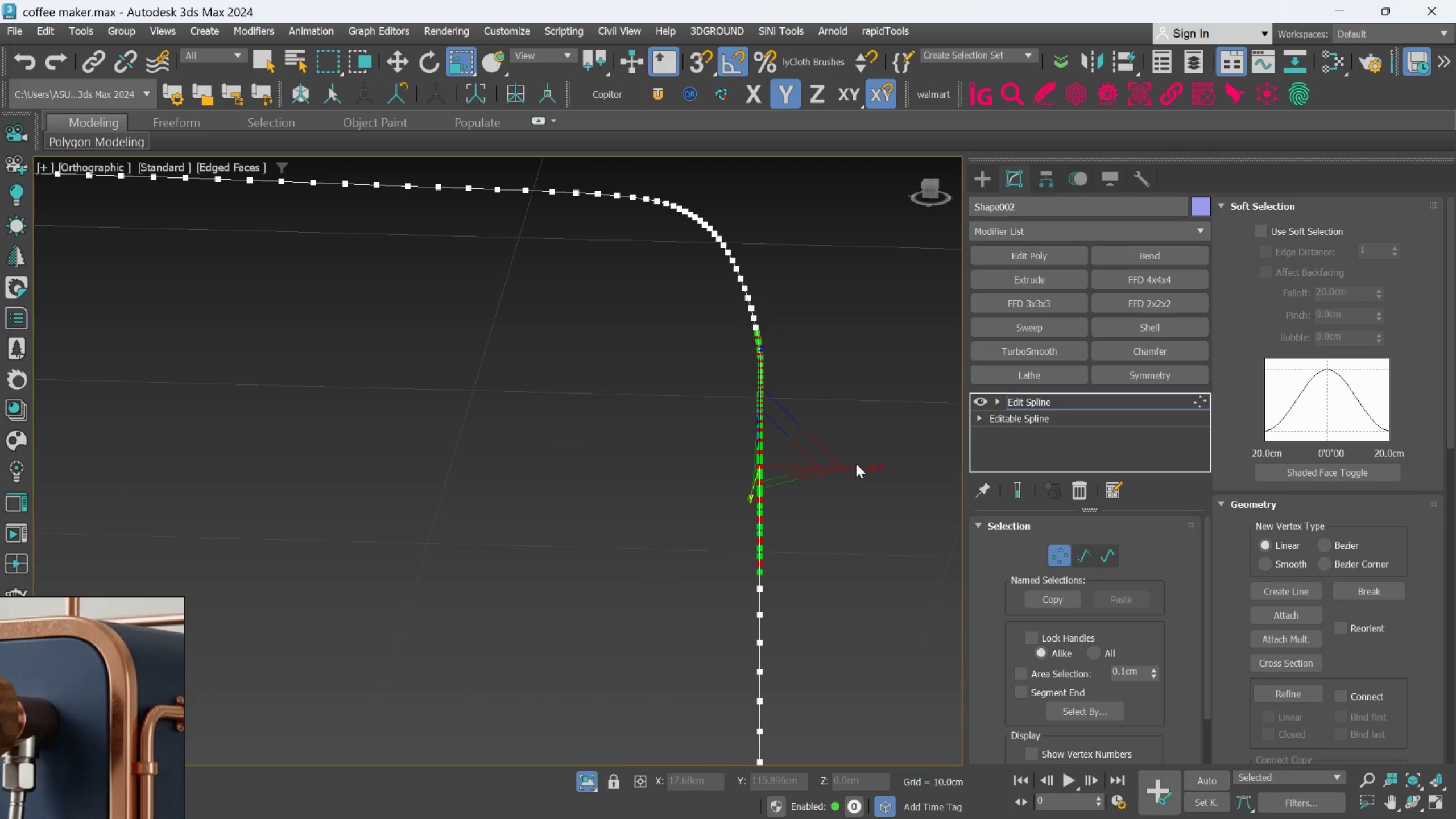 
left_click_drag(start_coordinate=[861, 466], to_coordinate=[922, 466])
 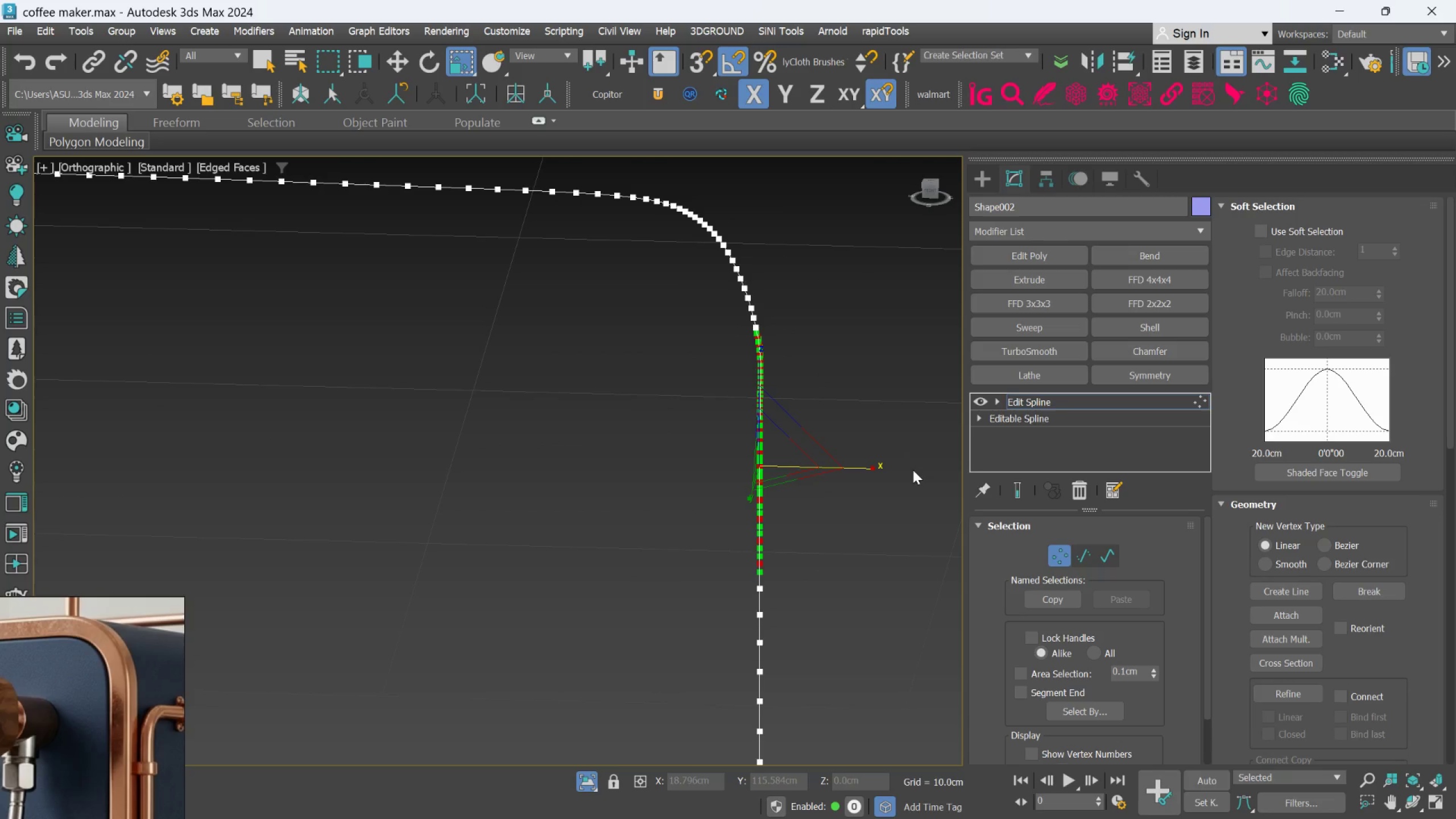 
key(Control+ControlLeft)
 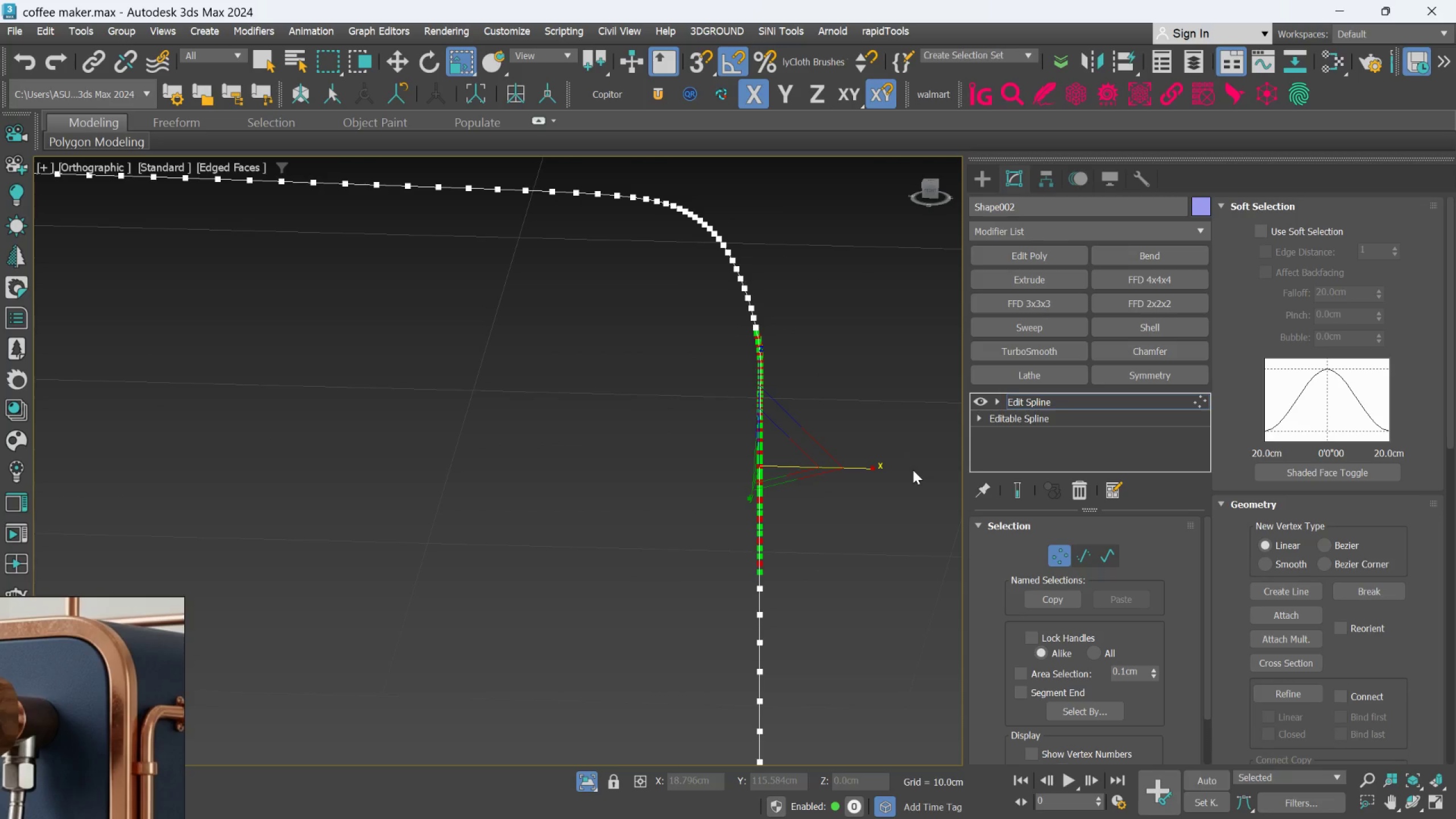 
key(Control+Z)
 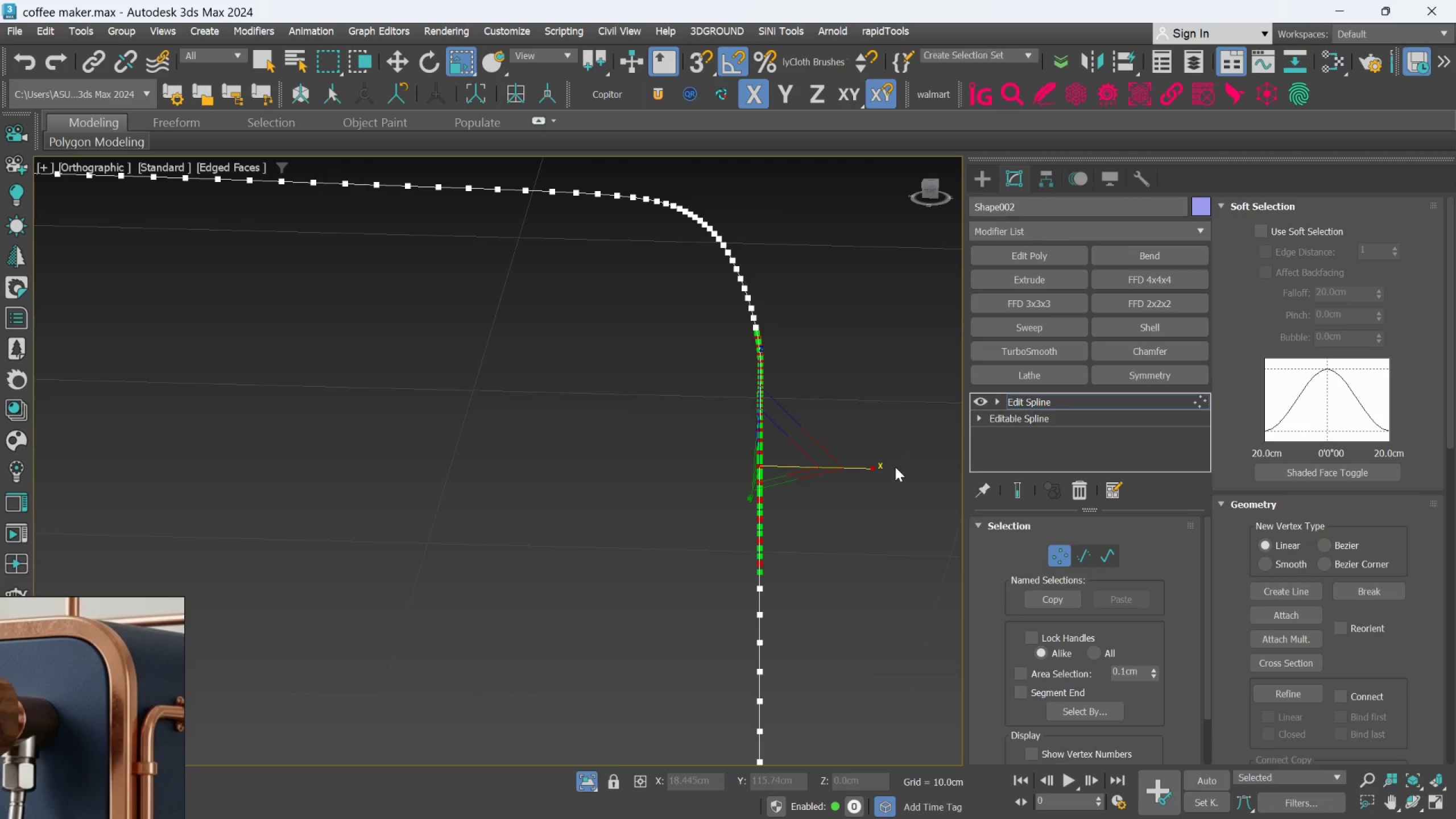 
key(F)
 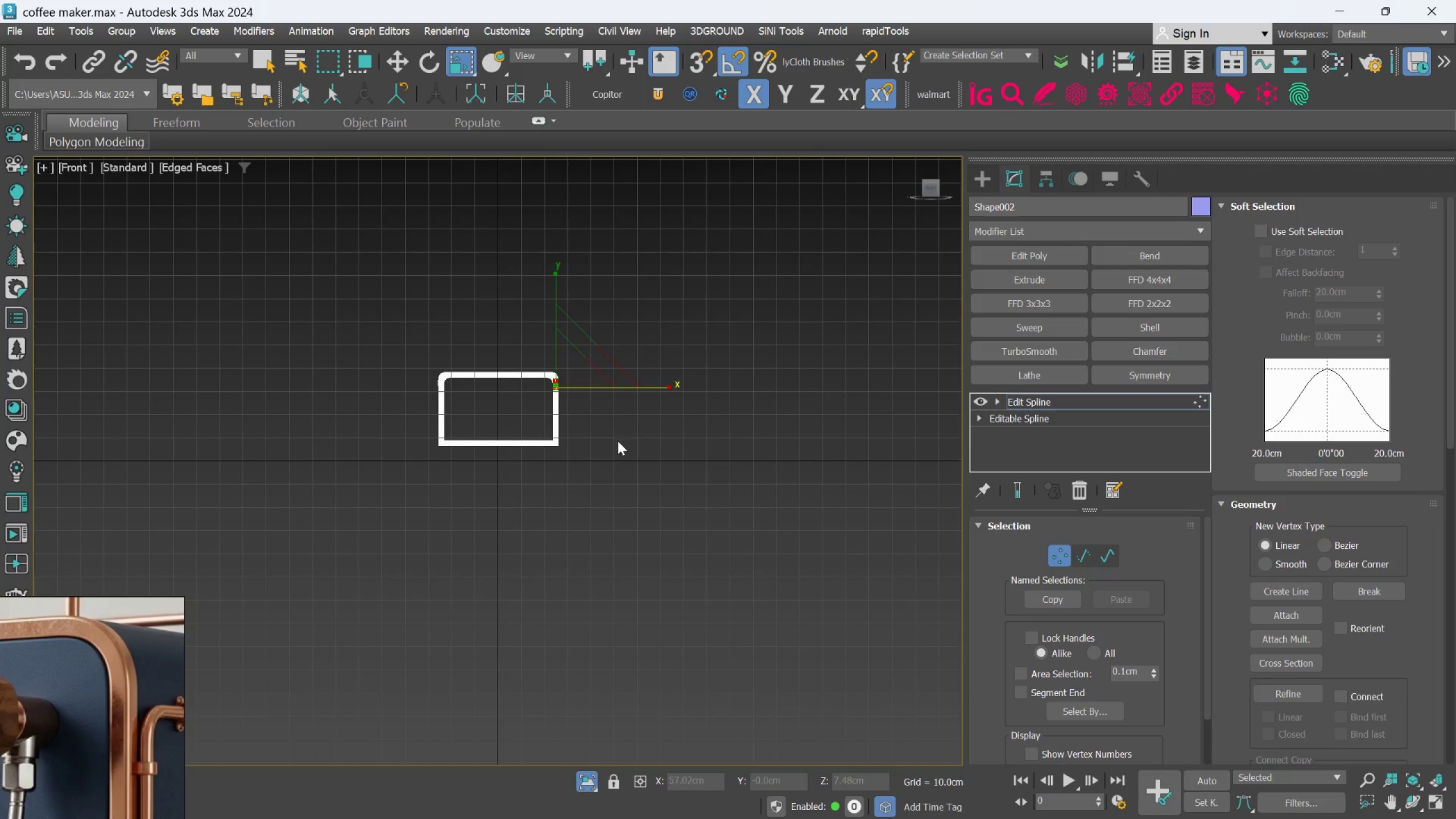 
scroll: coordinate [474, 378], scroll_direction: up, amount: 11.0
 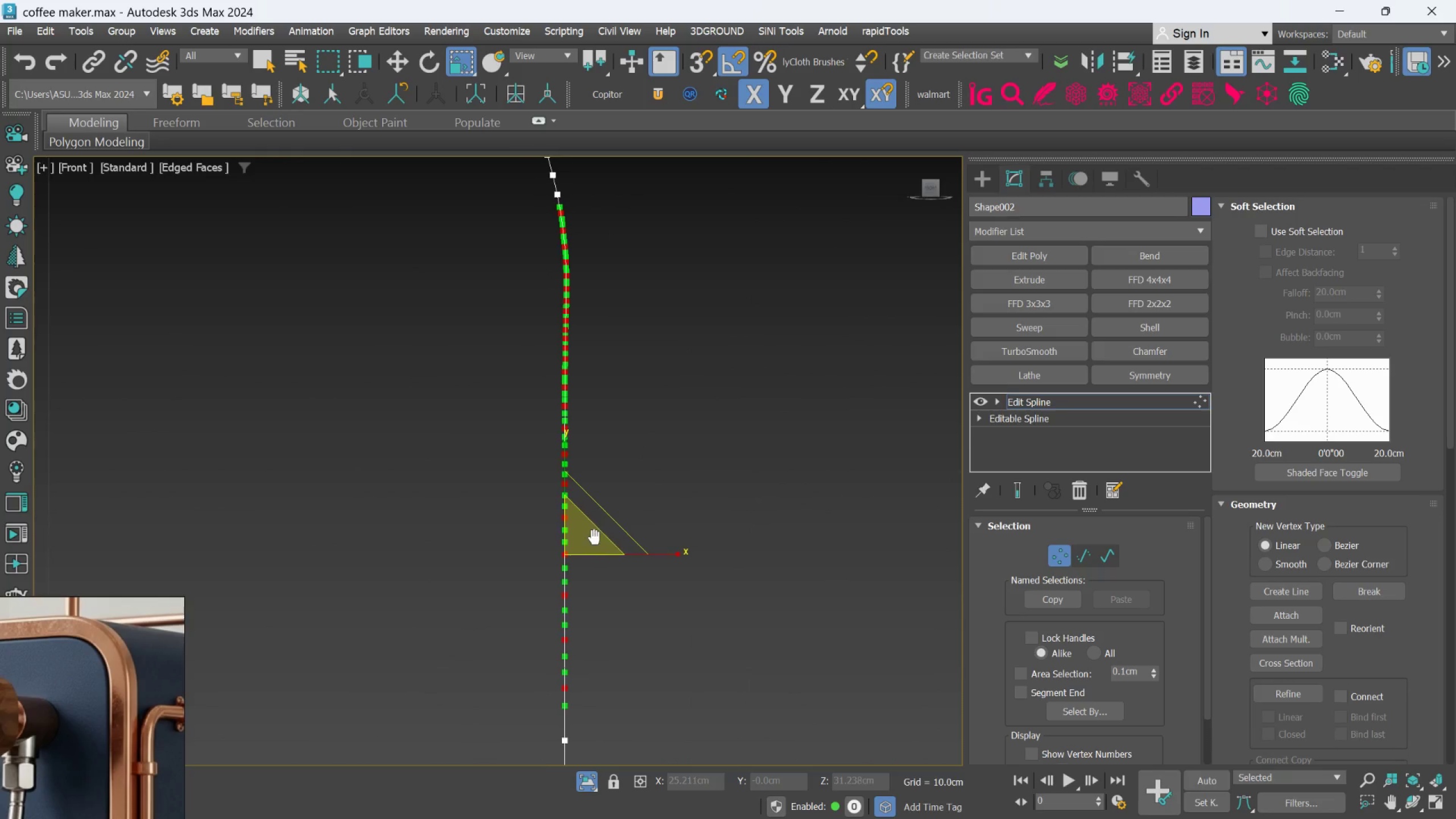 
left_click([646, 370])
 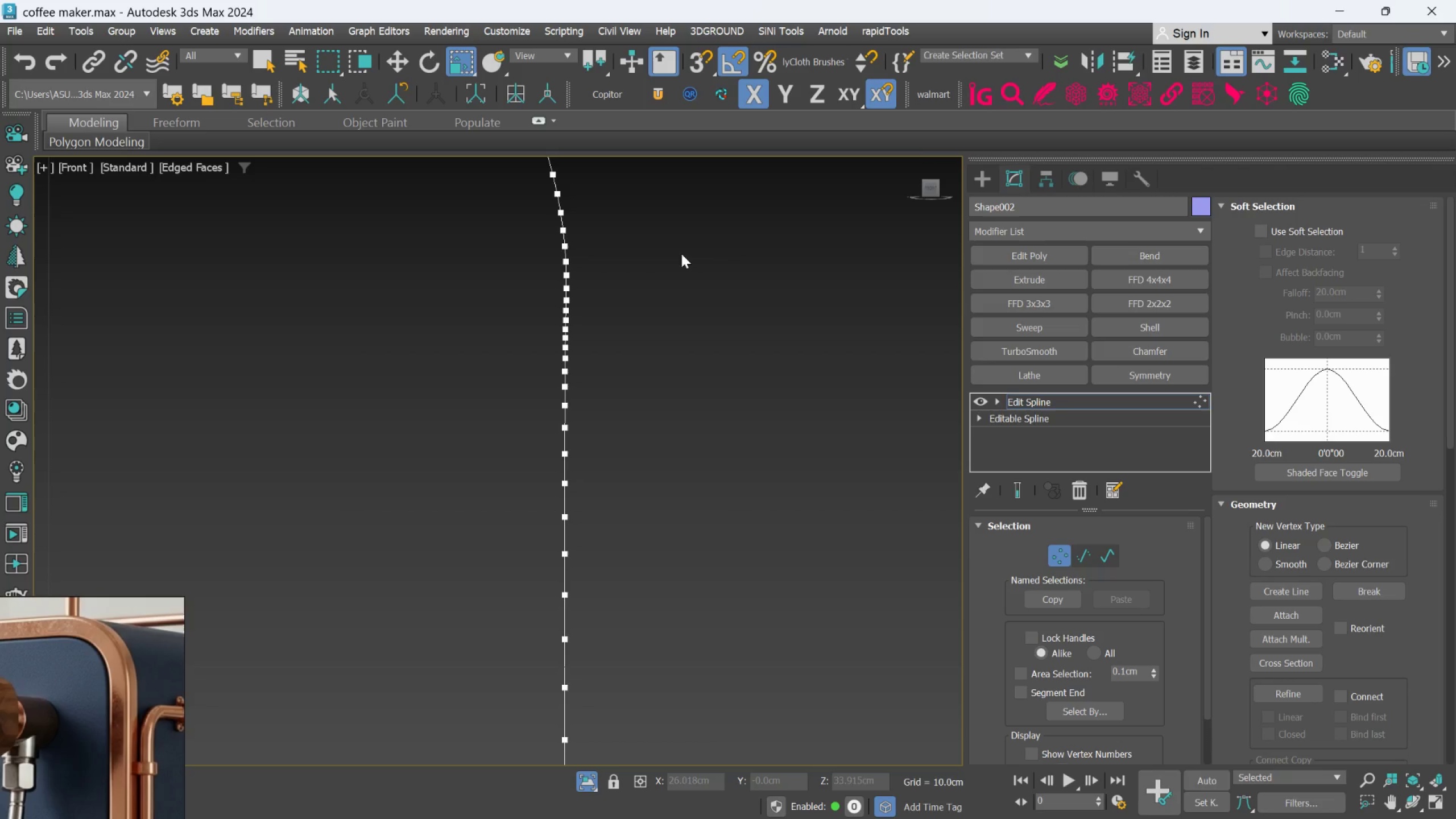 
left_click_drag(start_coordinate=[697, 235], to_coordinate=[583, 658])
 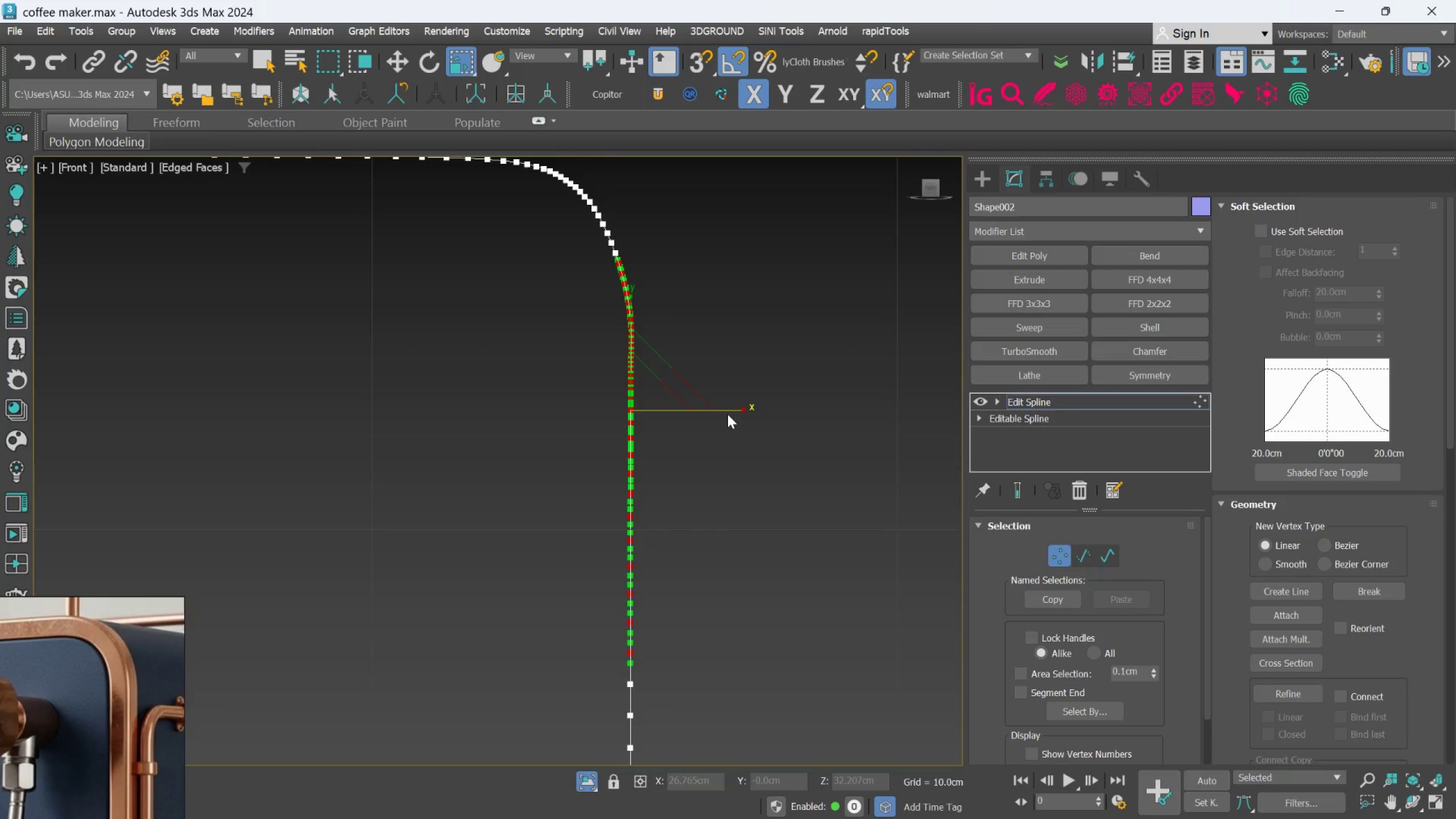 
scroll: coordinate [701, 340], scroll_direction: down, amount: 2.0
 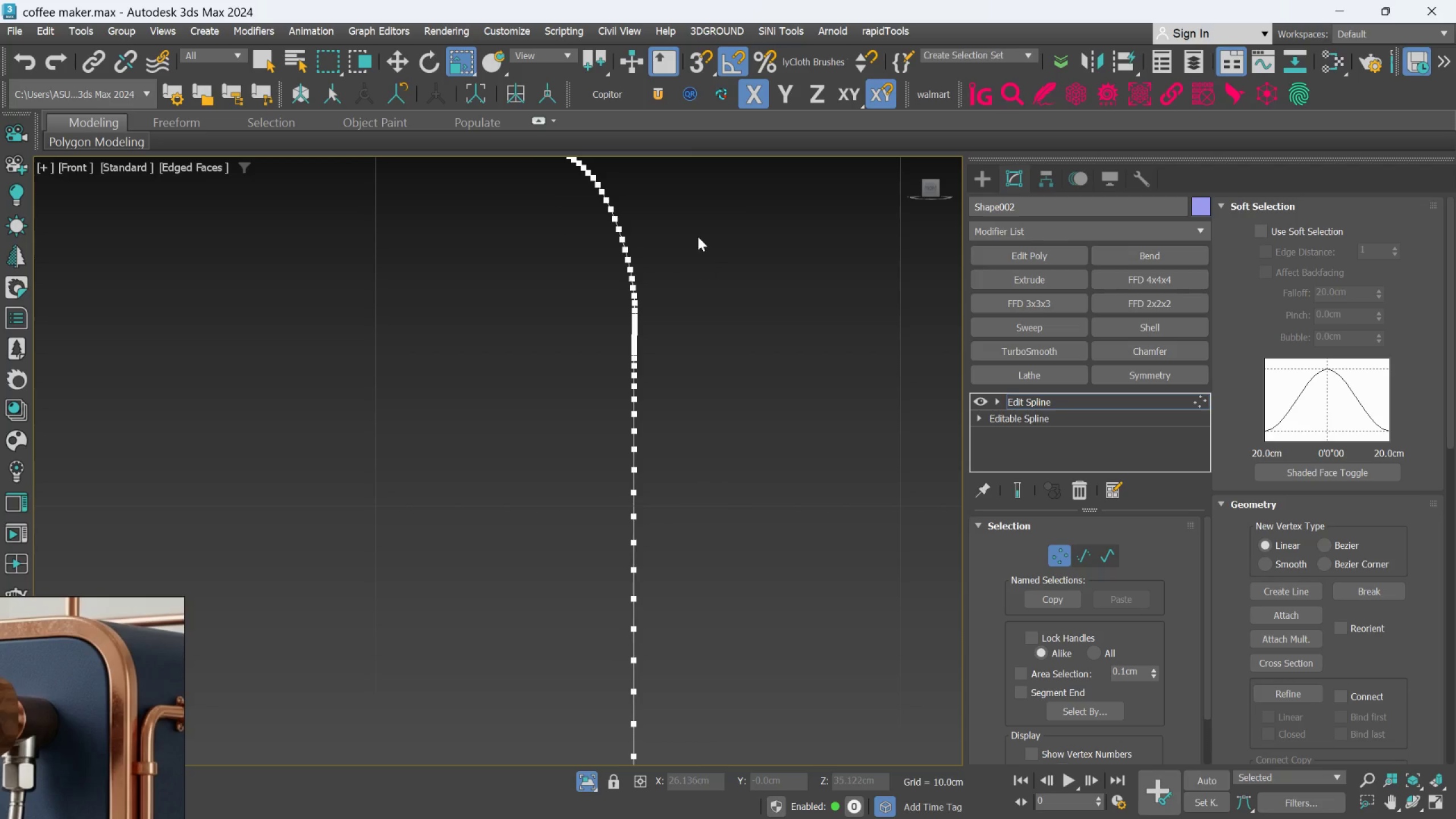 
left_click_drag(start_coordinate=[729, 407], to_coordinate=[548, 466])
 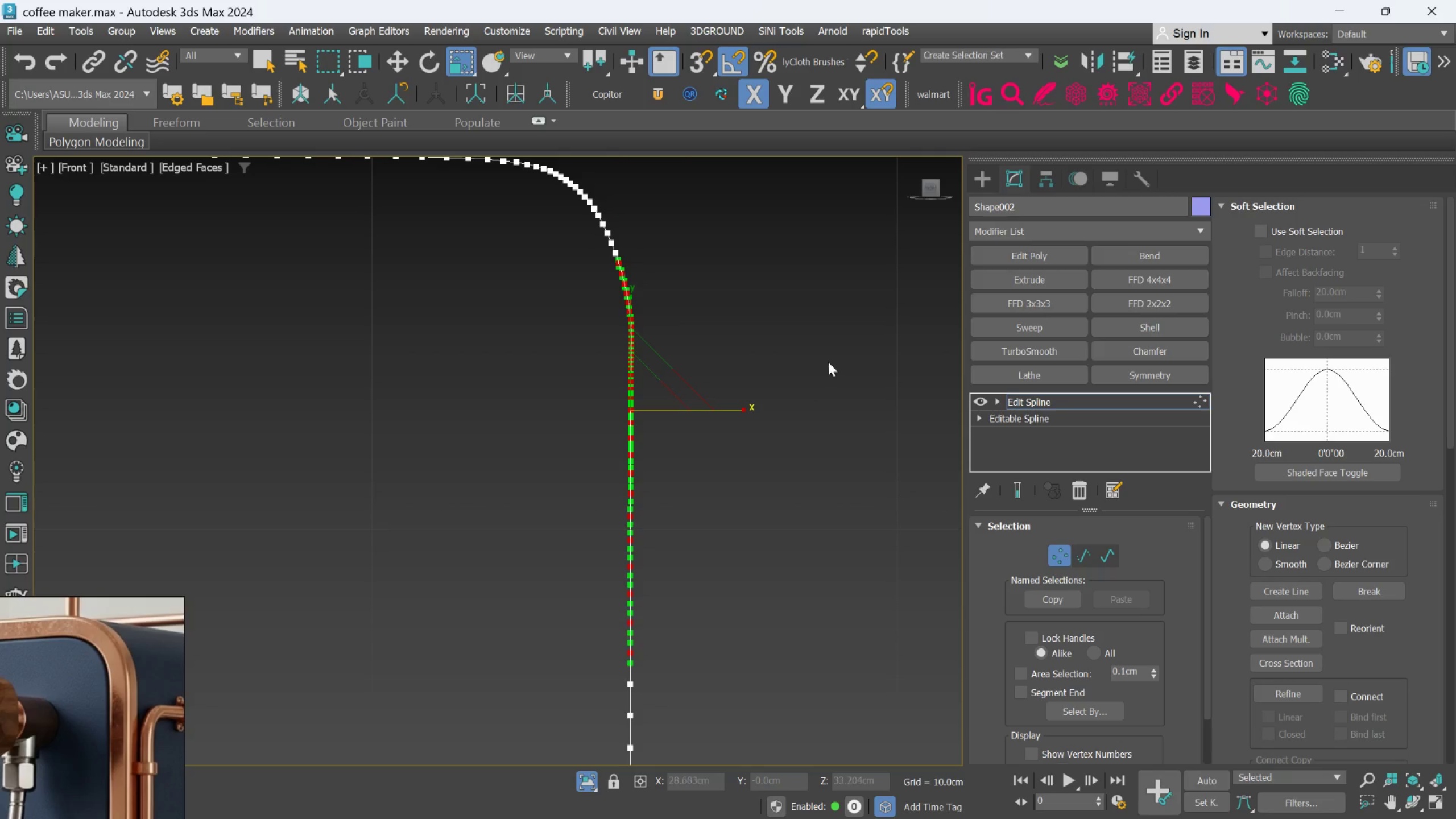 
left_click([830, 360])
 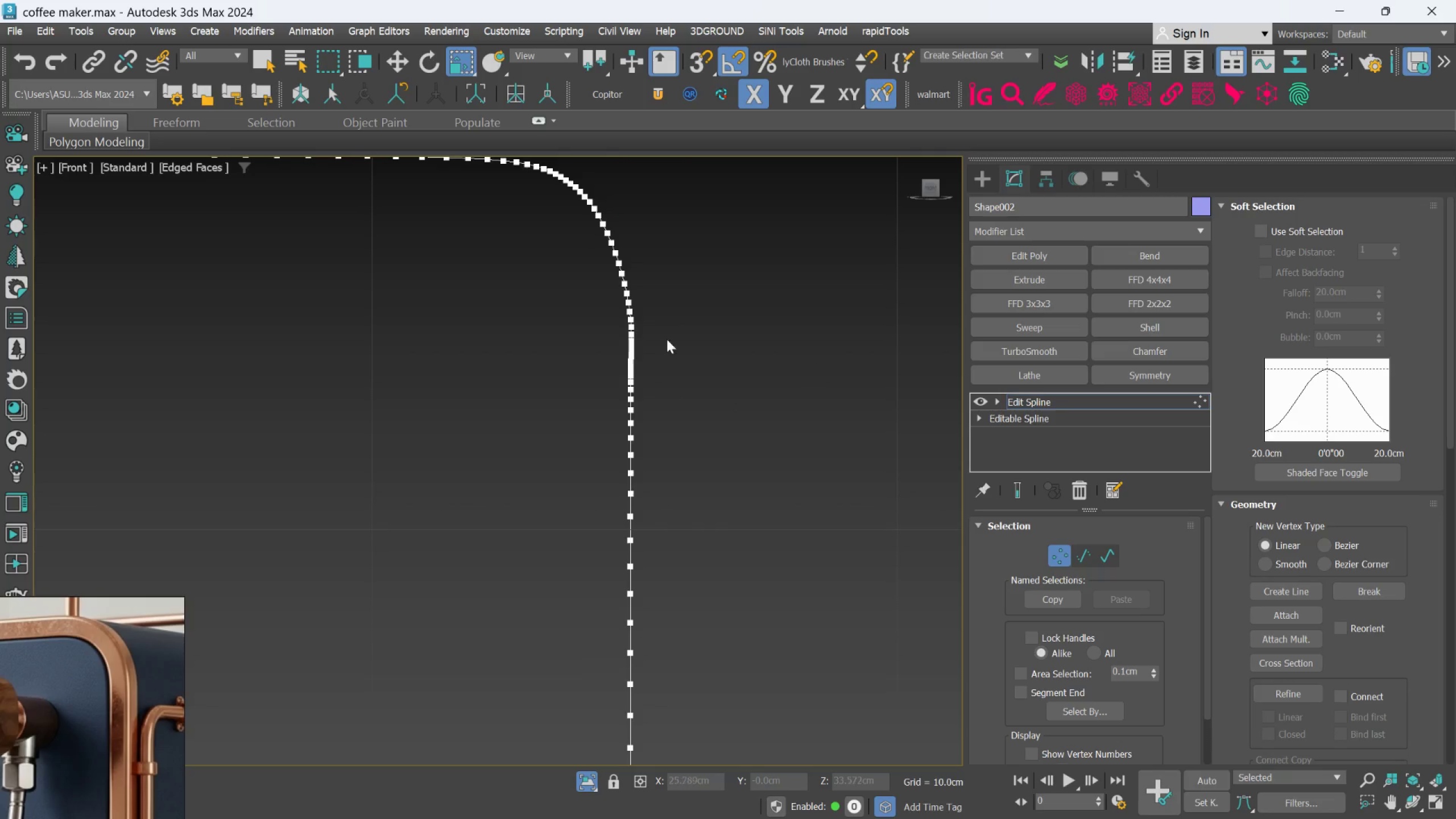 
scroll: coordinate [630, 344], scroll_direction: up, amount: 5.0
 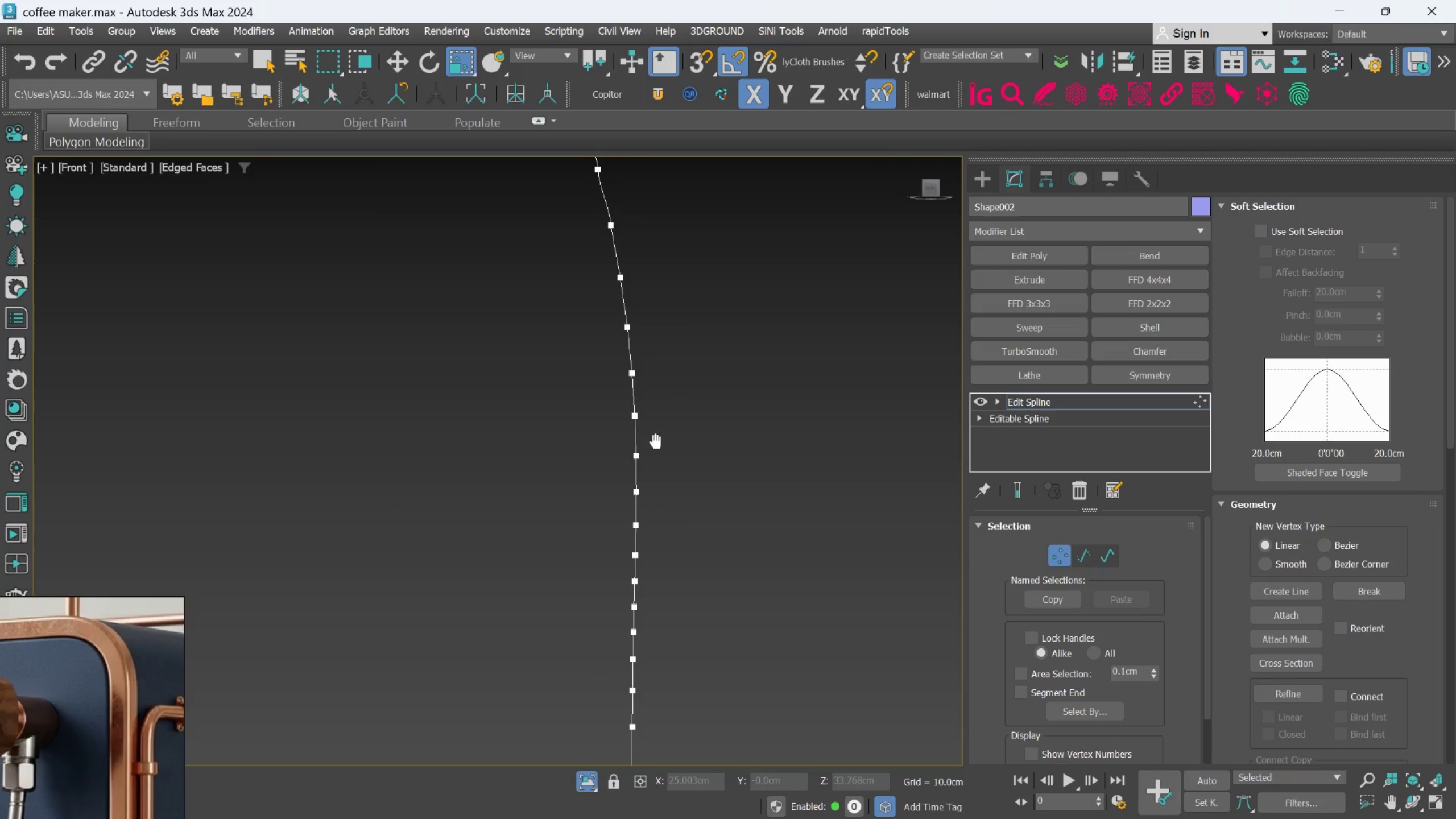 
scroll: coordinate [684, 349], scroll_direction: down, amount: 5.0
 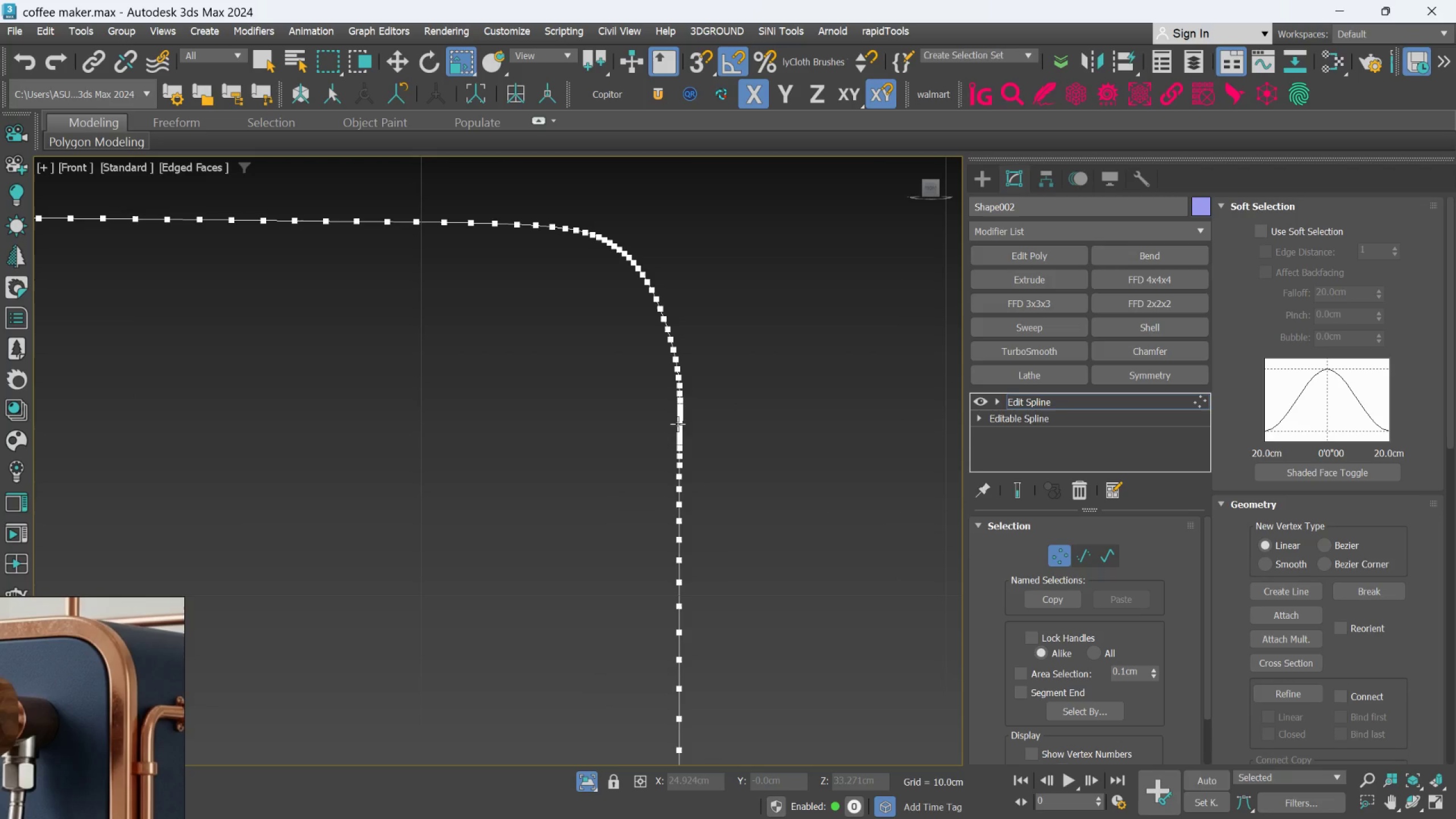 
scroll: coordinate [664, 388], scroll_direction: up, amount: 3.0
 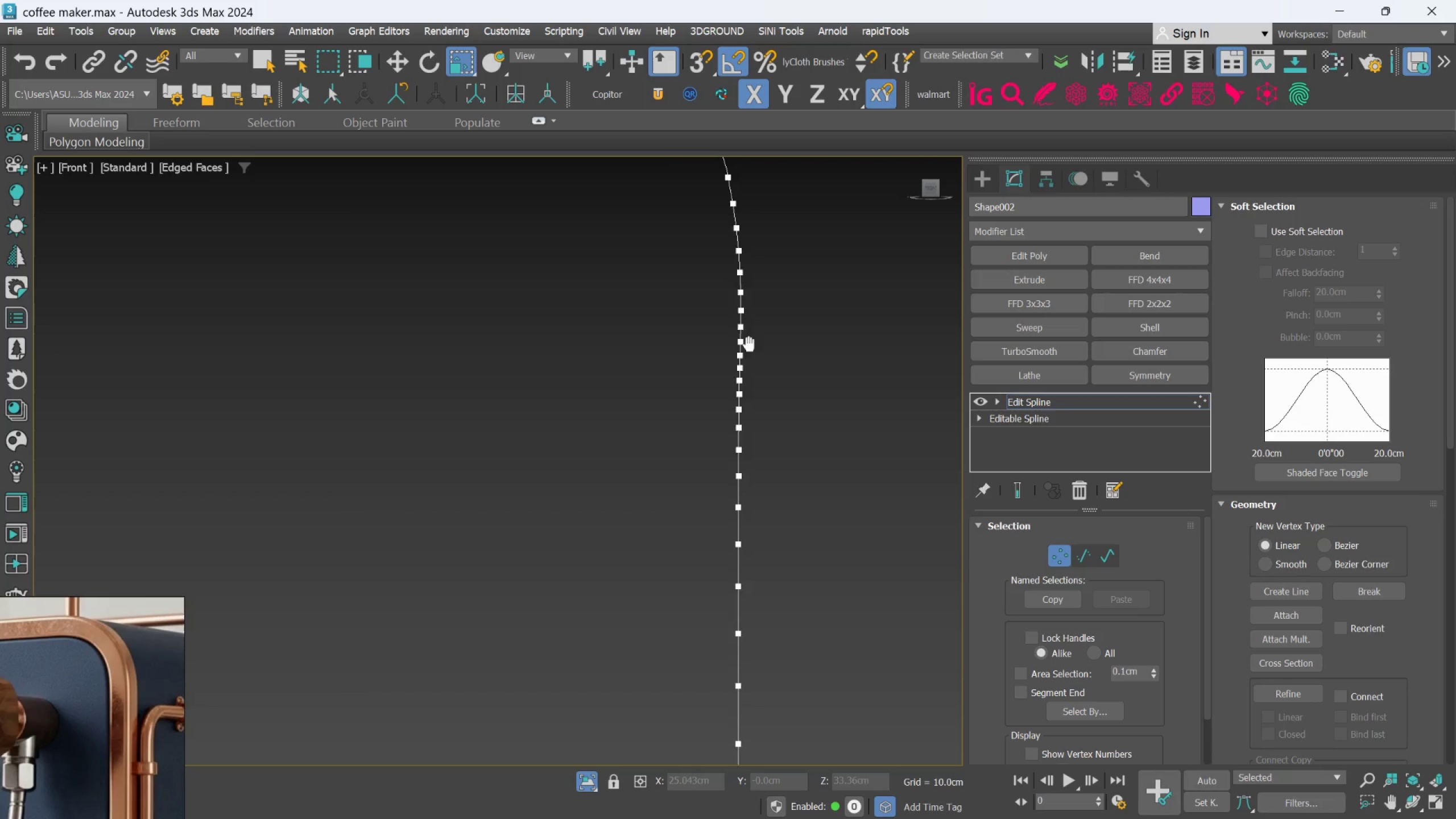 
scroll: coordinate [709, 338], scroll_direction: down, amount: 3.0
 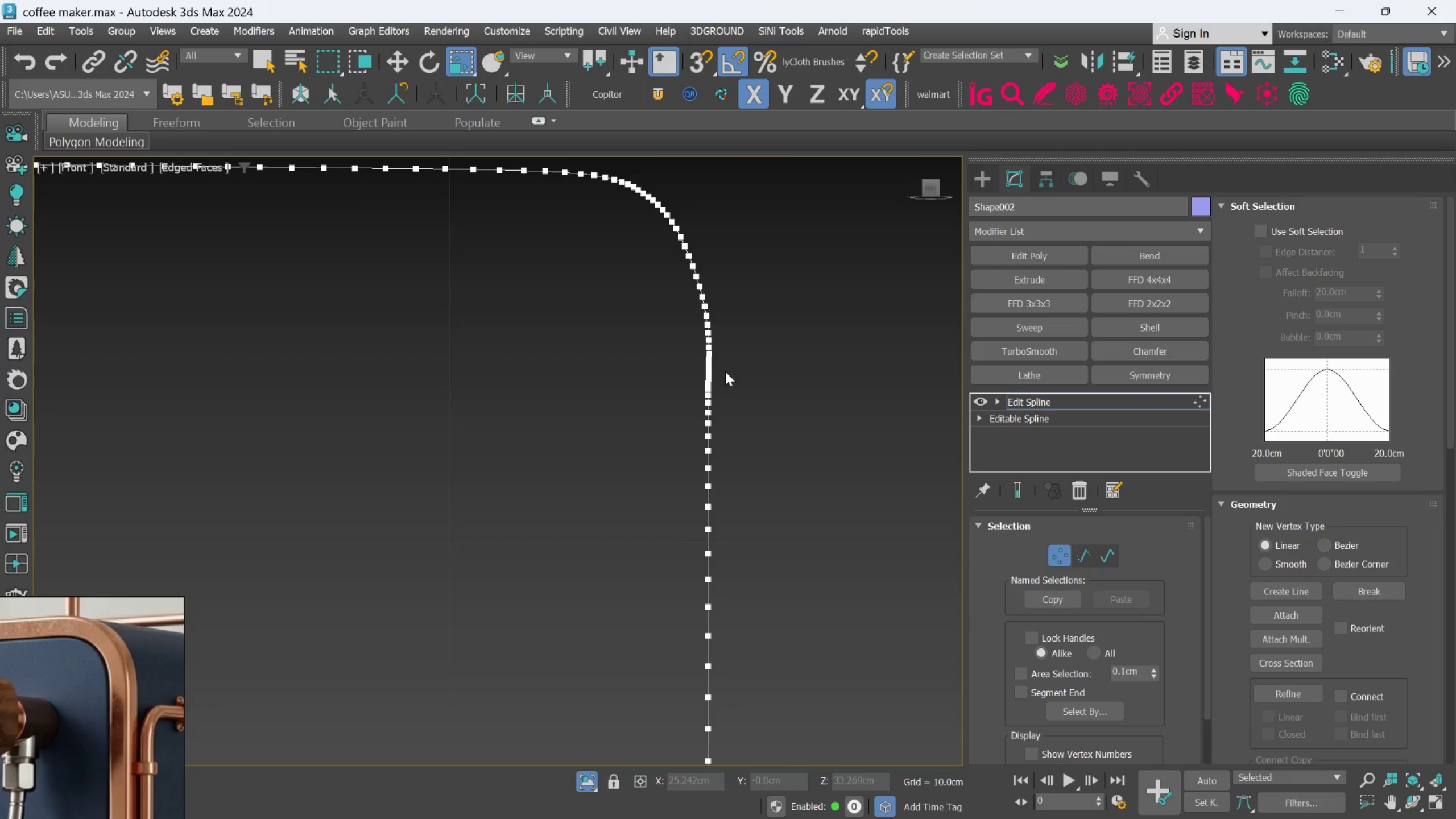 
scroll: coordinate [724, 336], scroll_direction: up, amount: 3.0
 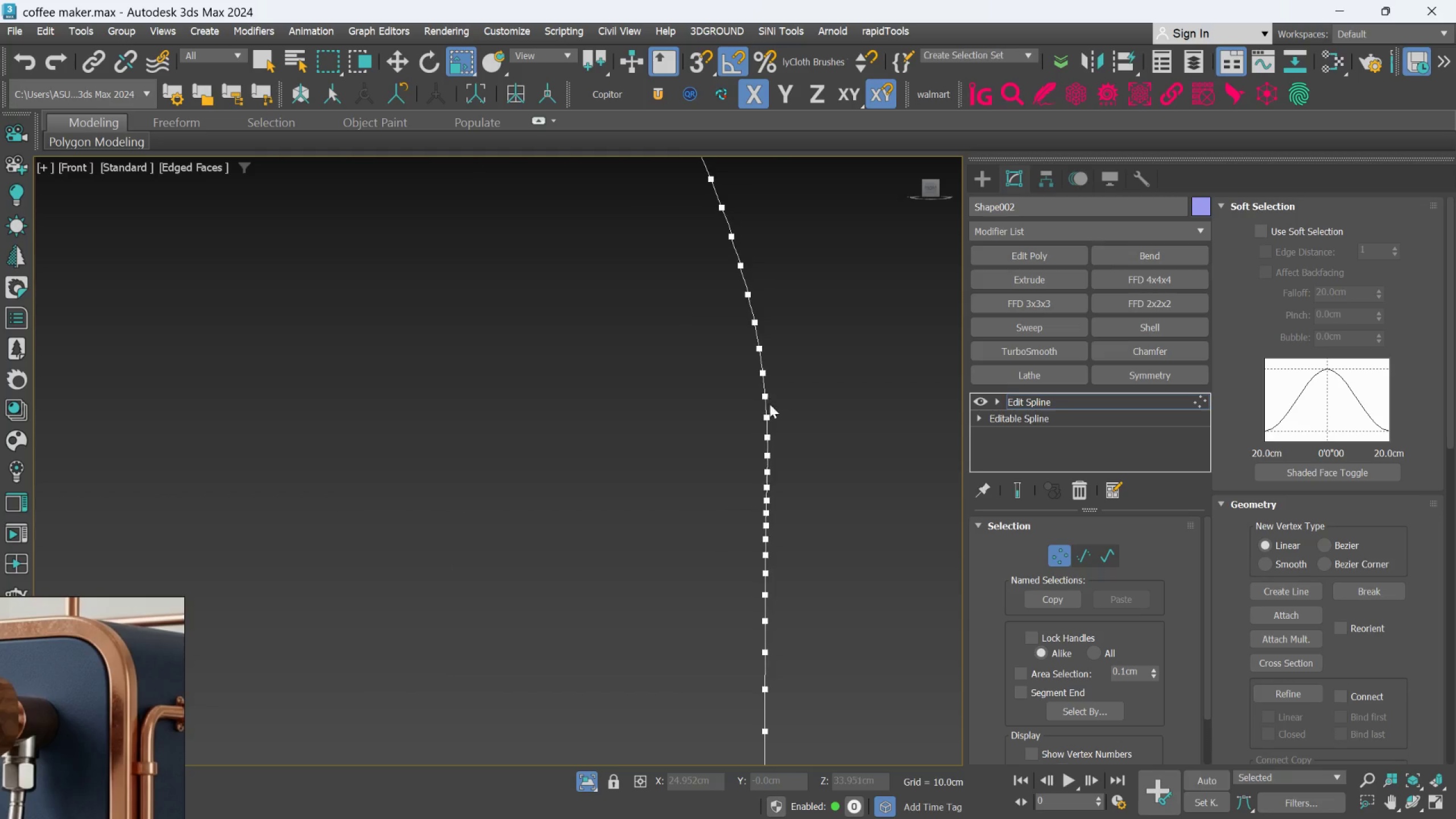 
scroll: coordinate [762, 390], scroll_direction: down, amount: 3.0
 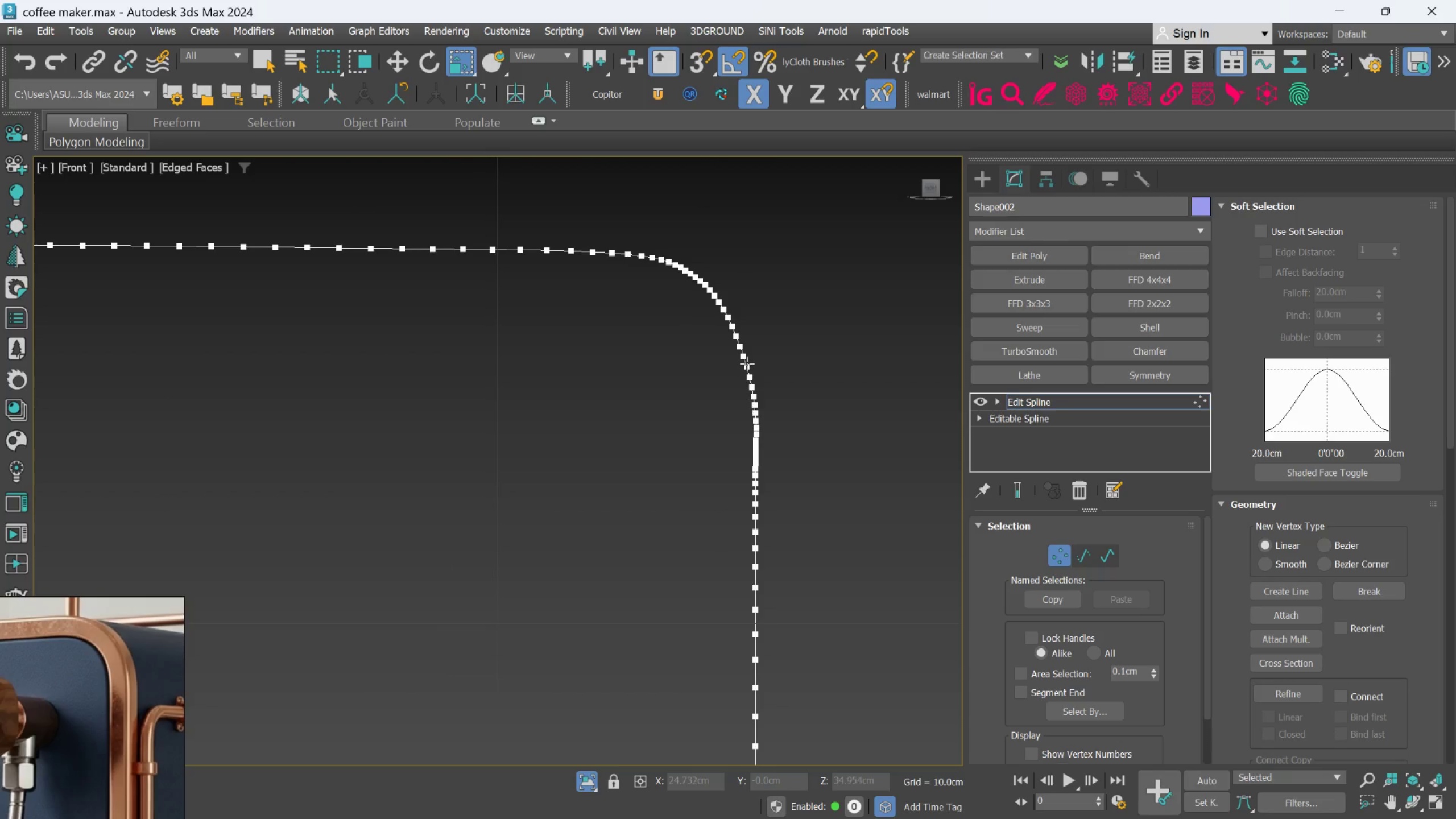 
scroll: coordinate [752, 343], scroll_direction: up, amount: 2.0
 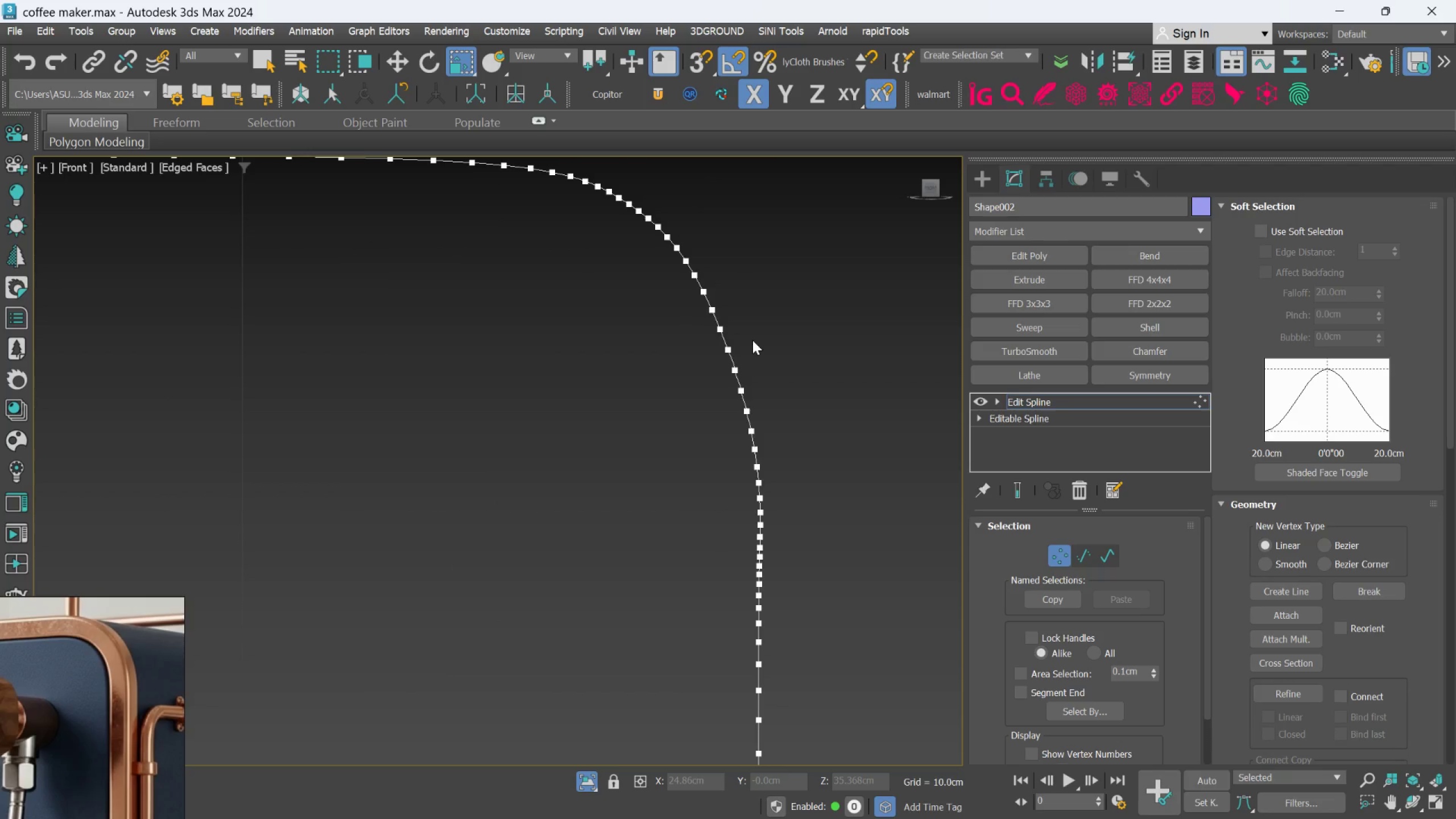 
scroll: coordinate [756, 355], scroll_direction: none, amount: 0.0
 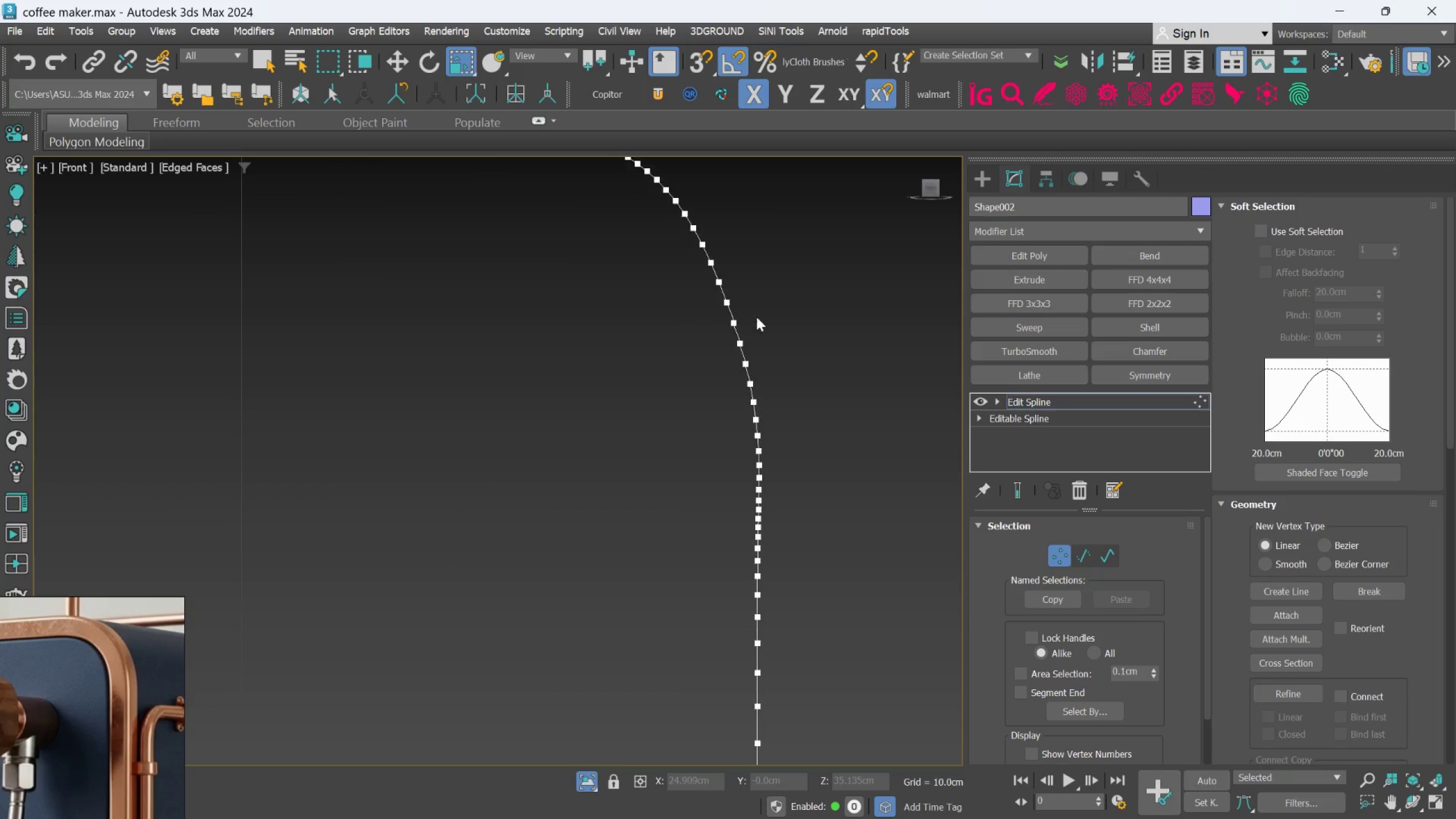 
scroll: coordinate [762, 392], scroll_direction: up, amount: 2.0
 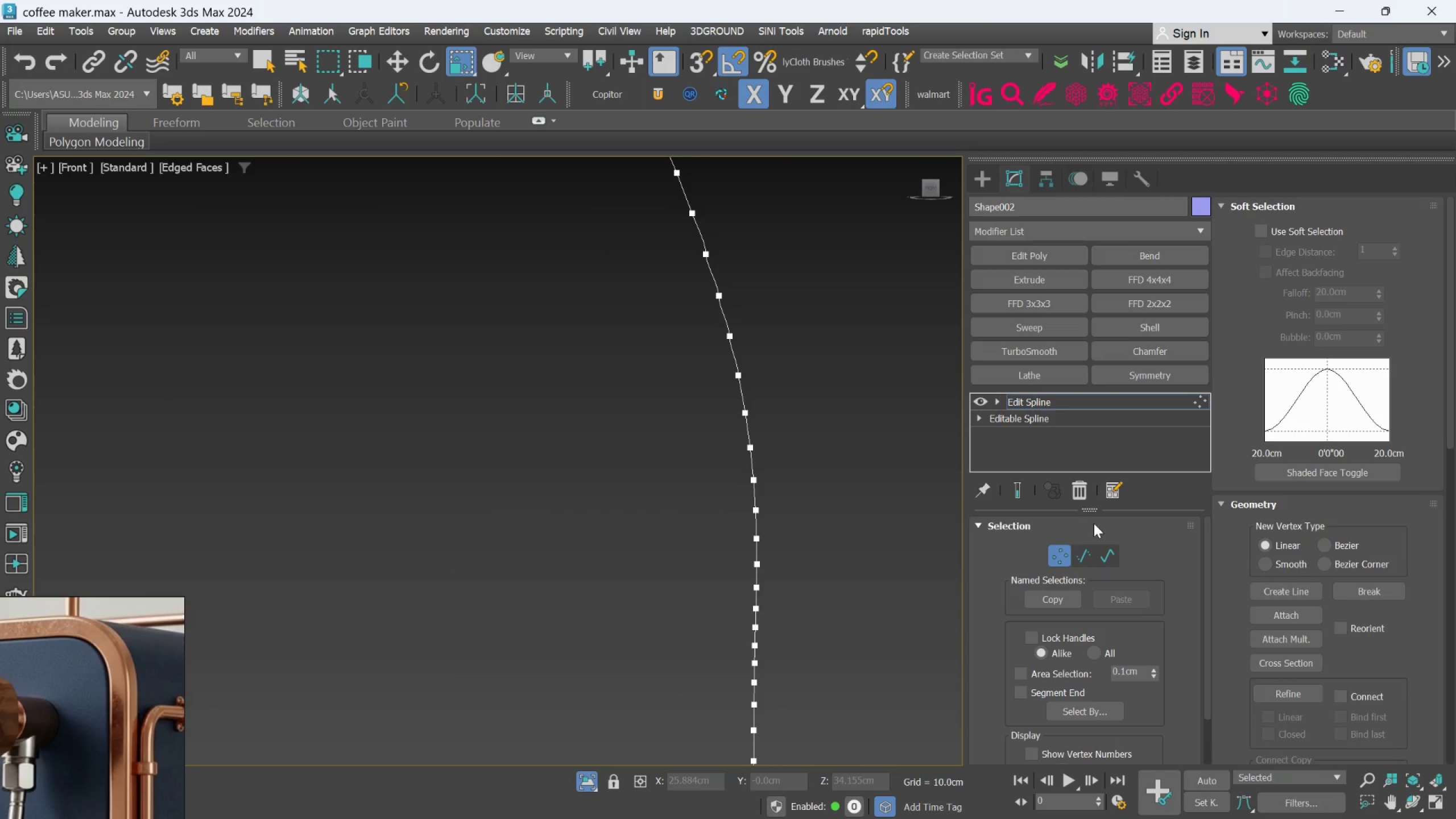 
scroll: coordinate [804, 468], scroll_direction: down, amount: 4.0
 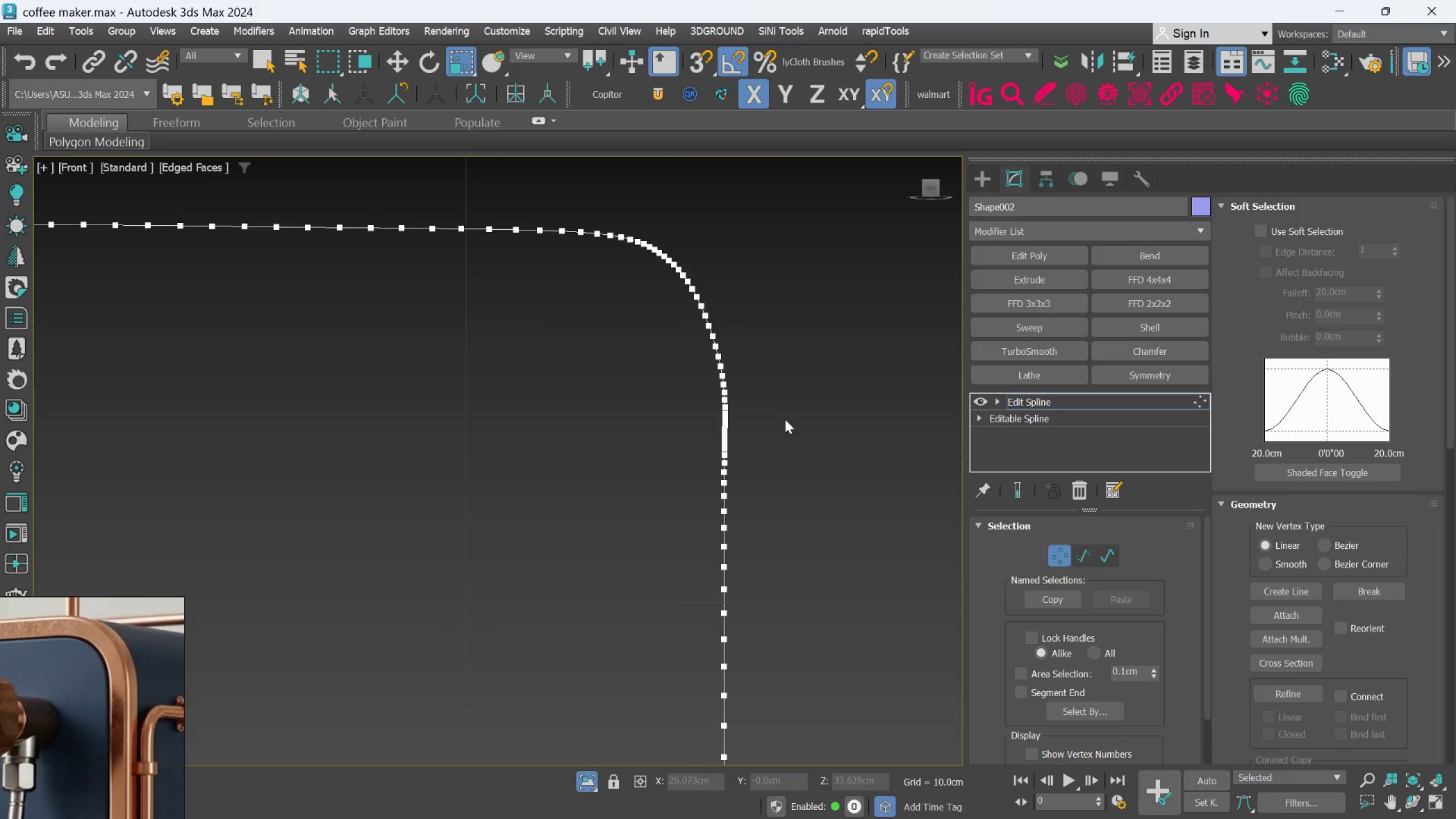 
scroll: coordinate [748, 446], scroll_direction: up, amount: 3.0
 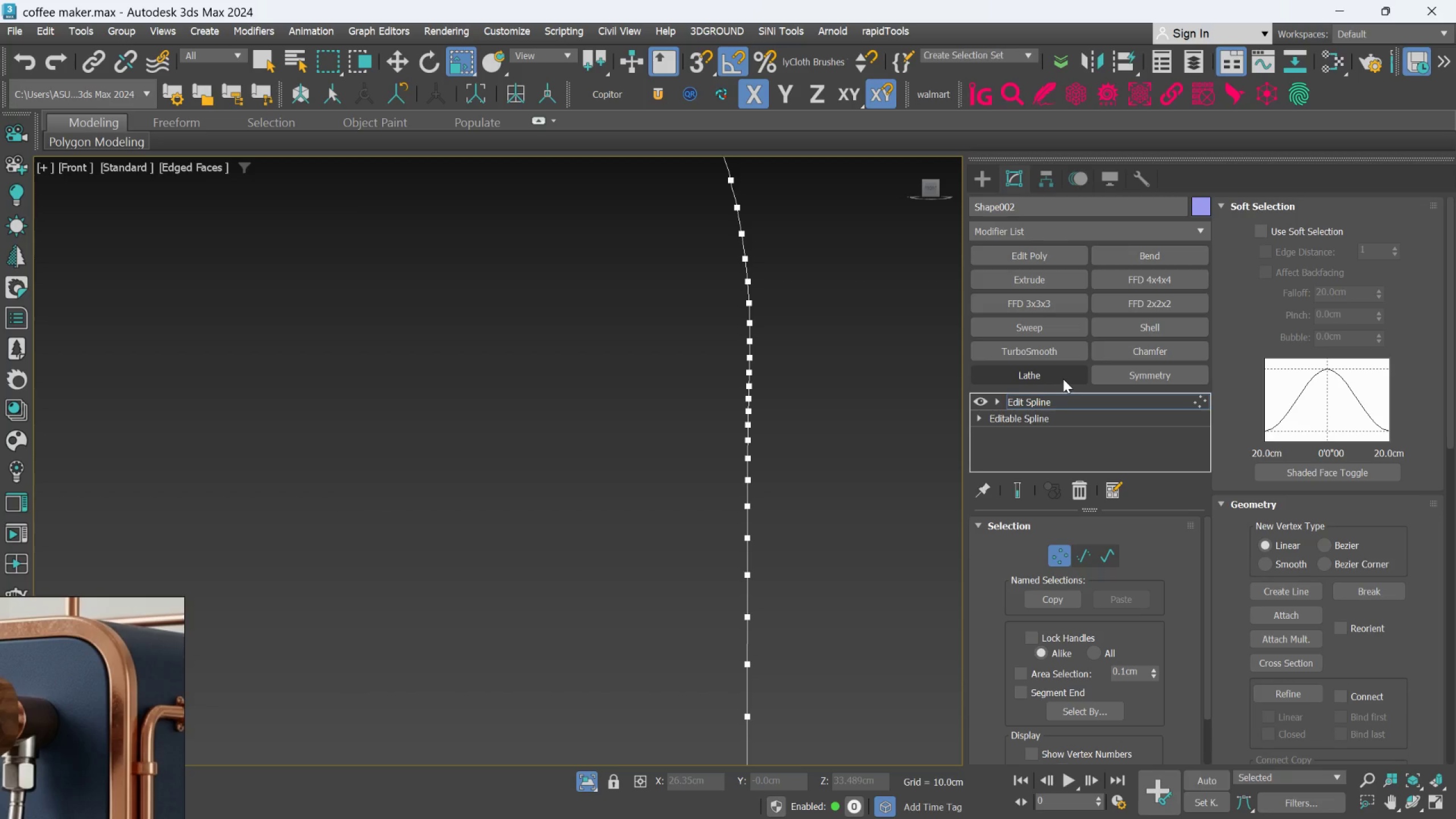 
scroll: coordinate [808, 446], scroll_direction: down, amount: 3.0
 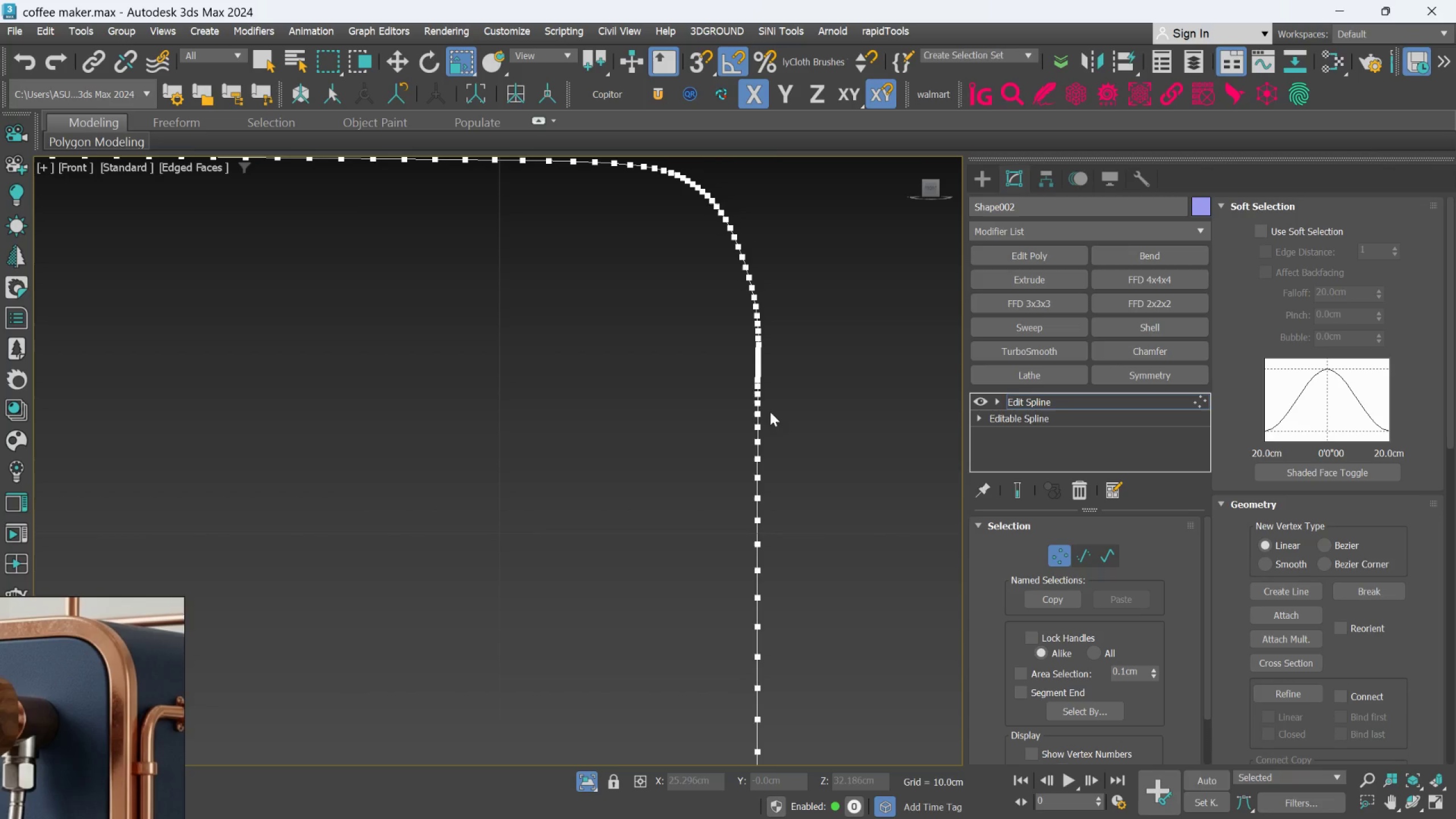 
scroll: coordinate [769, 359], scroll_direction: up, amount: 5.0
 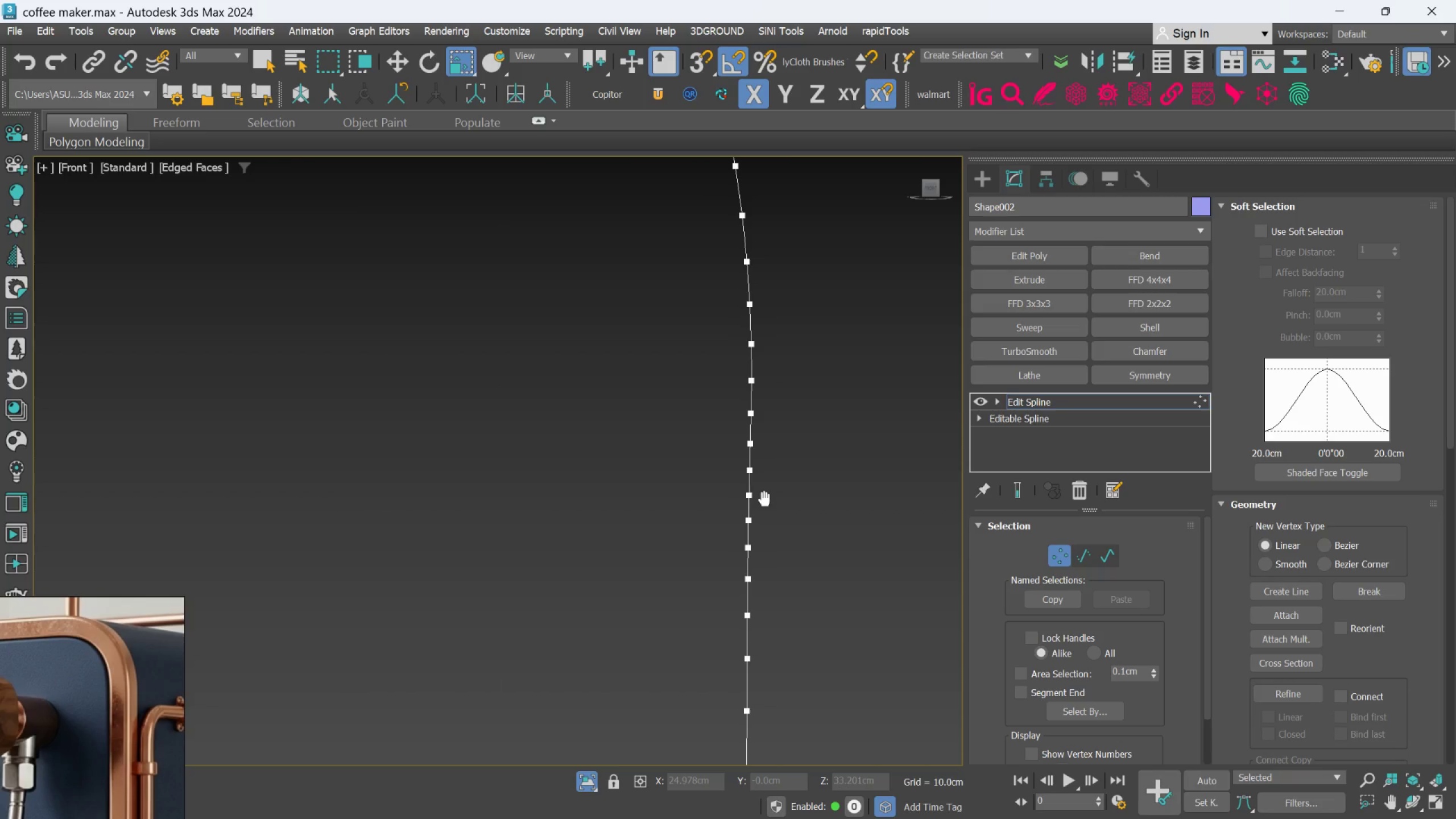 
scroll: coordinate [809, 396], scroll_direction: down, amount: 9.0
 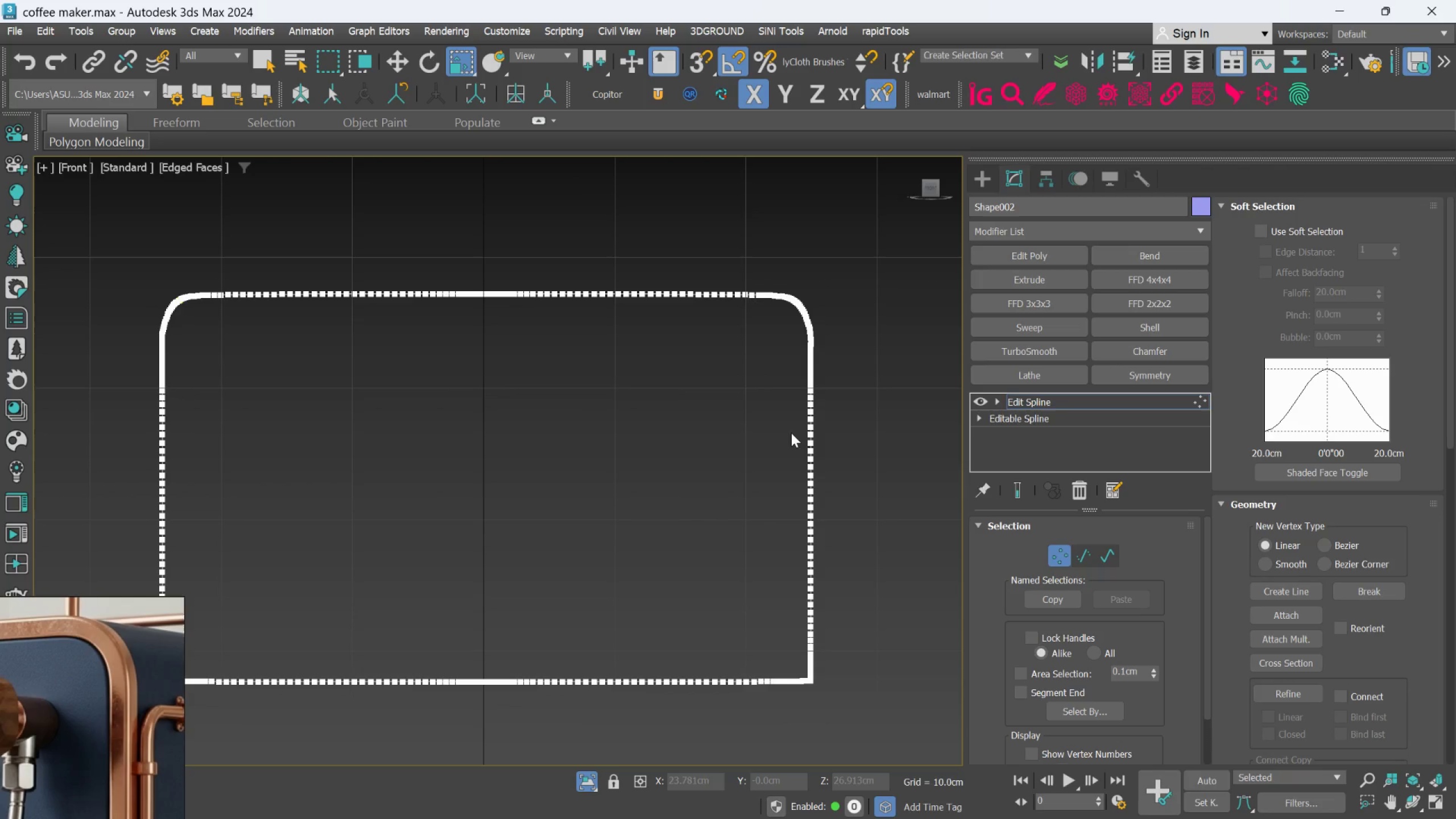 
scroll: coordinate [777, 461], scroll_direction: up, amount: 7.0
 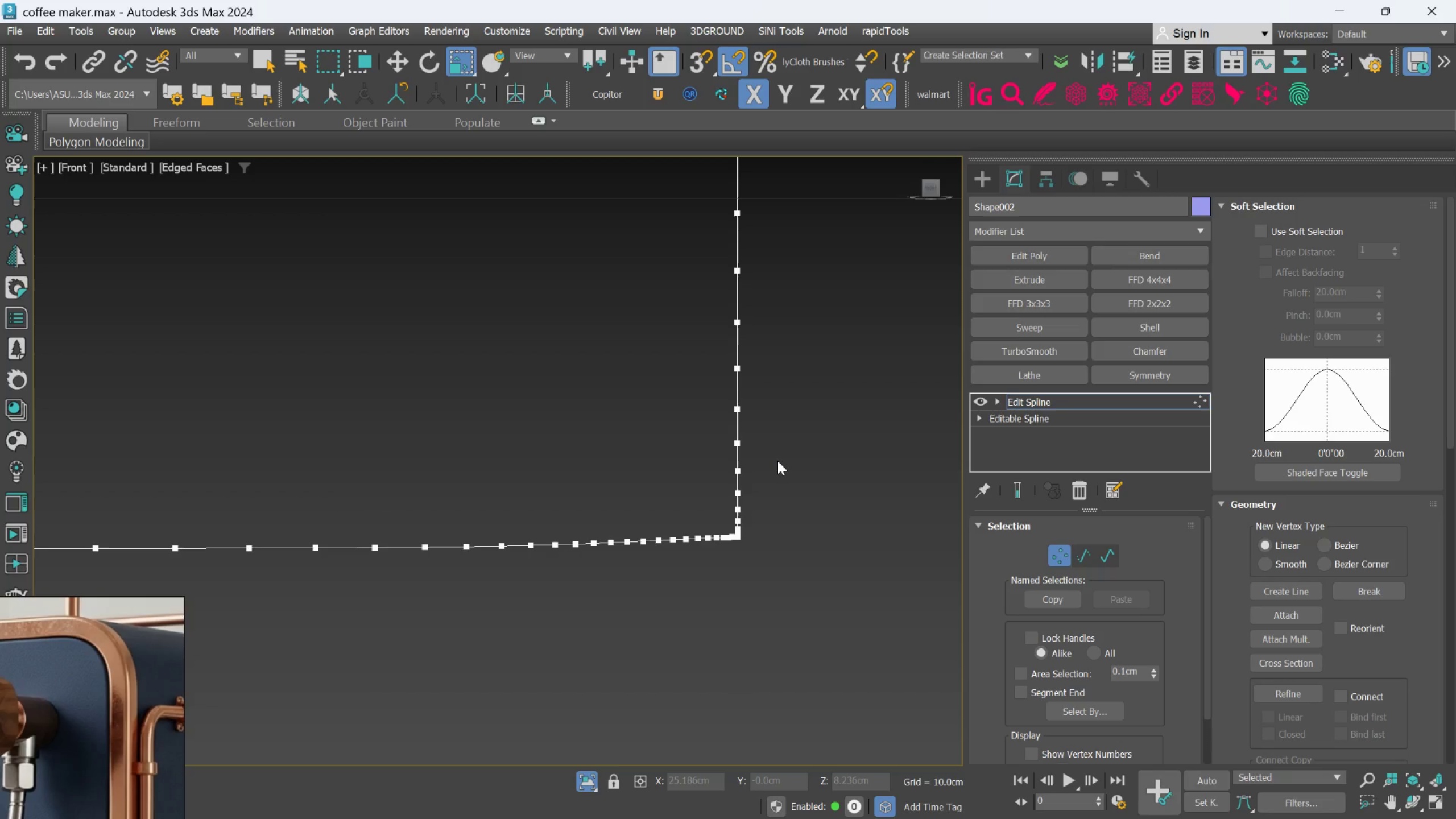 
hold_key(key=AltLeft, duration=0.71)
 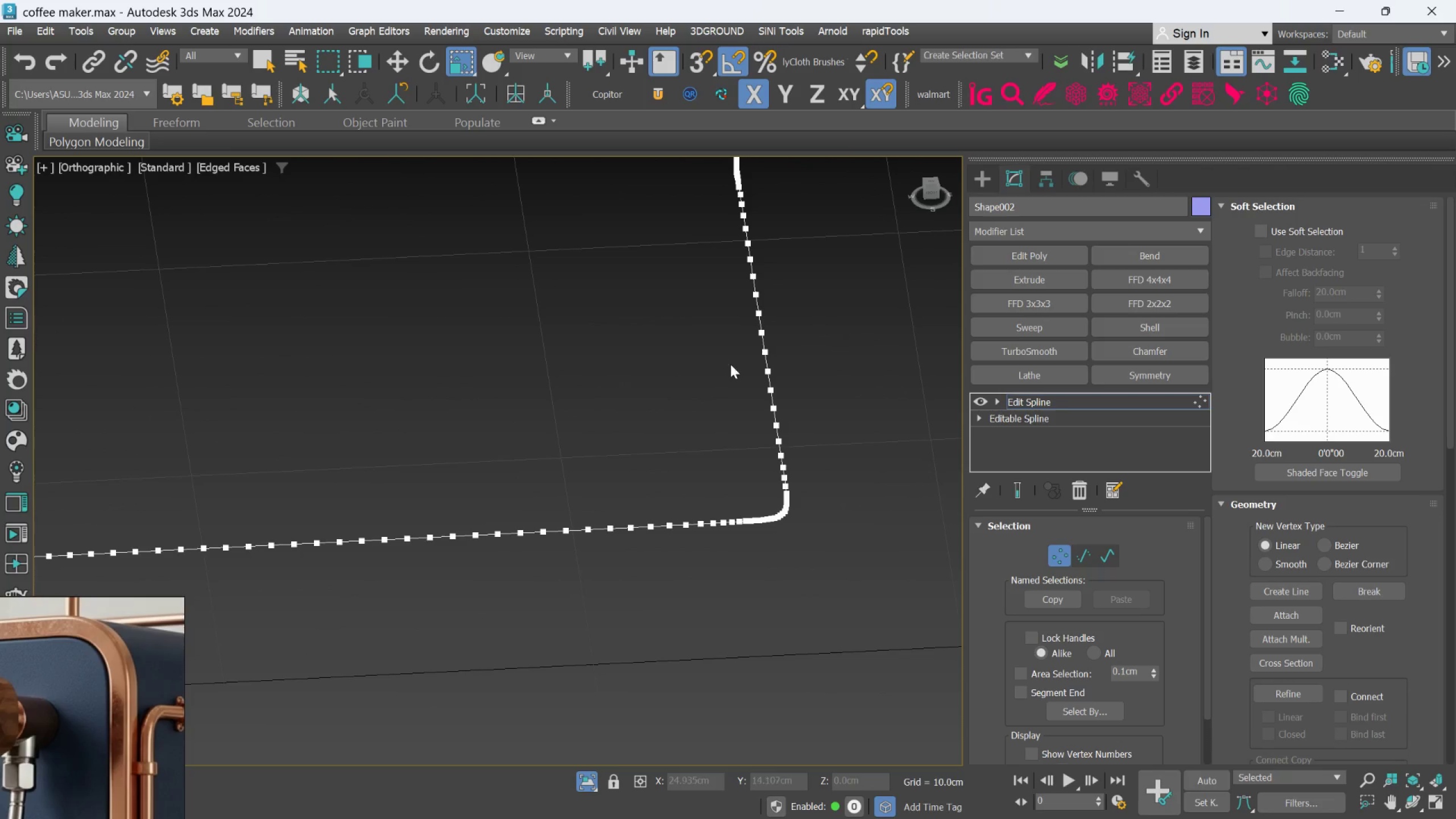 
scroll: coordinate [749, 387], scroll_direction: down, amount: 7.0
 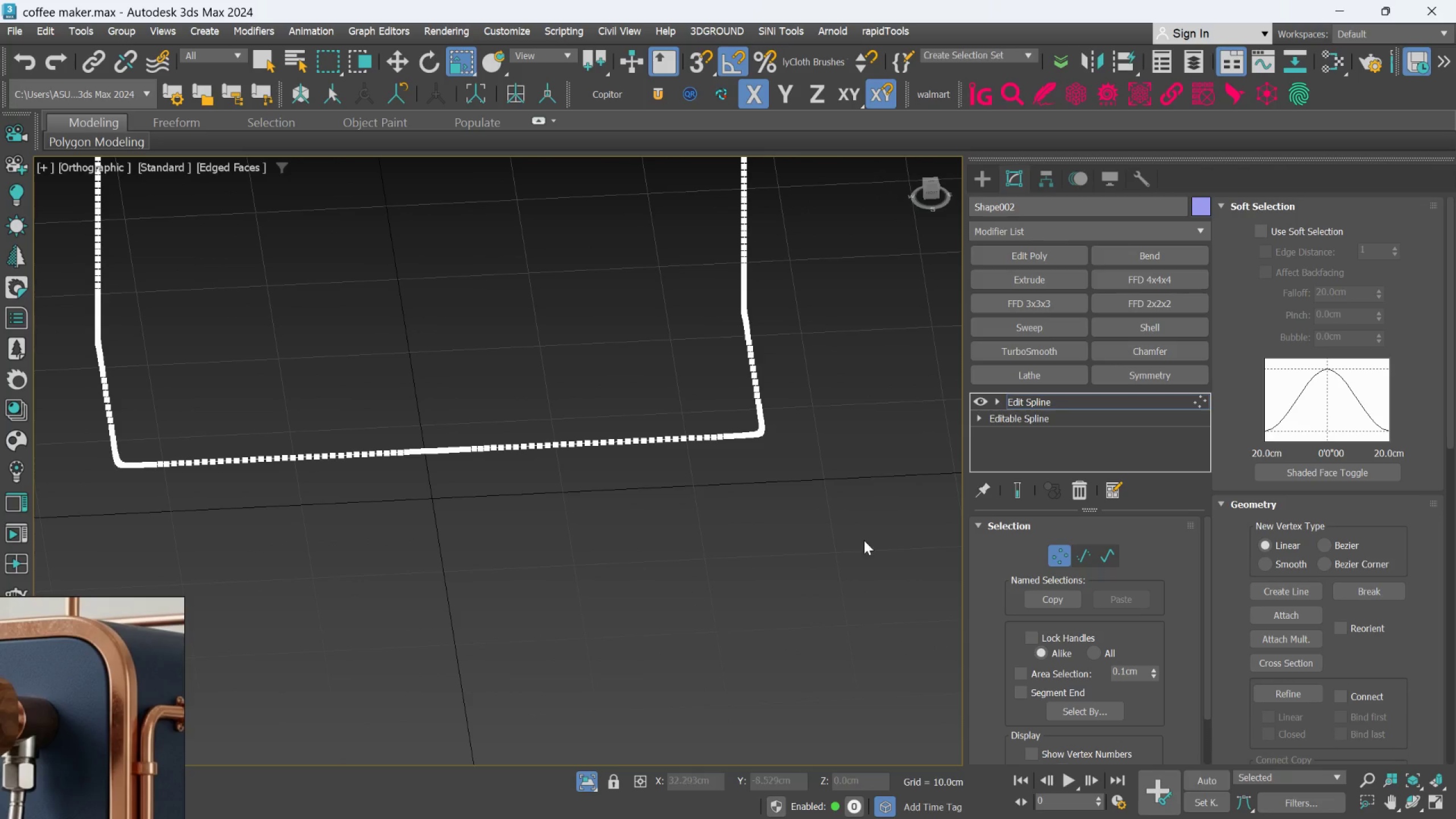 
left_click_drag(start_coordinate=[863, 549], to_coordinate=[75, 357])
 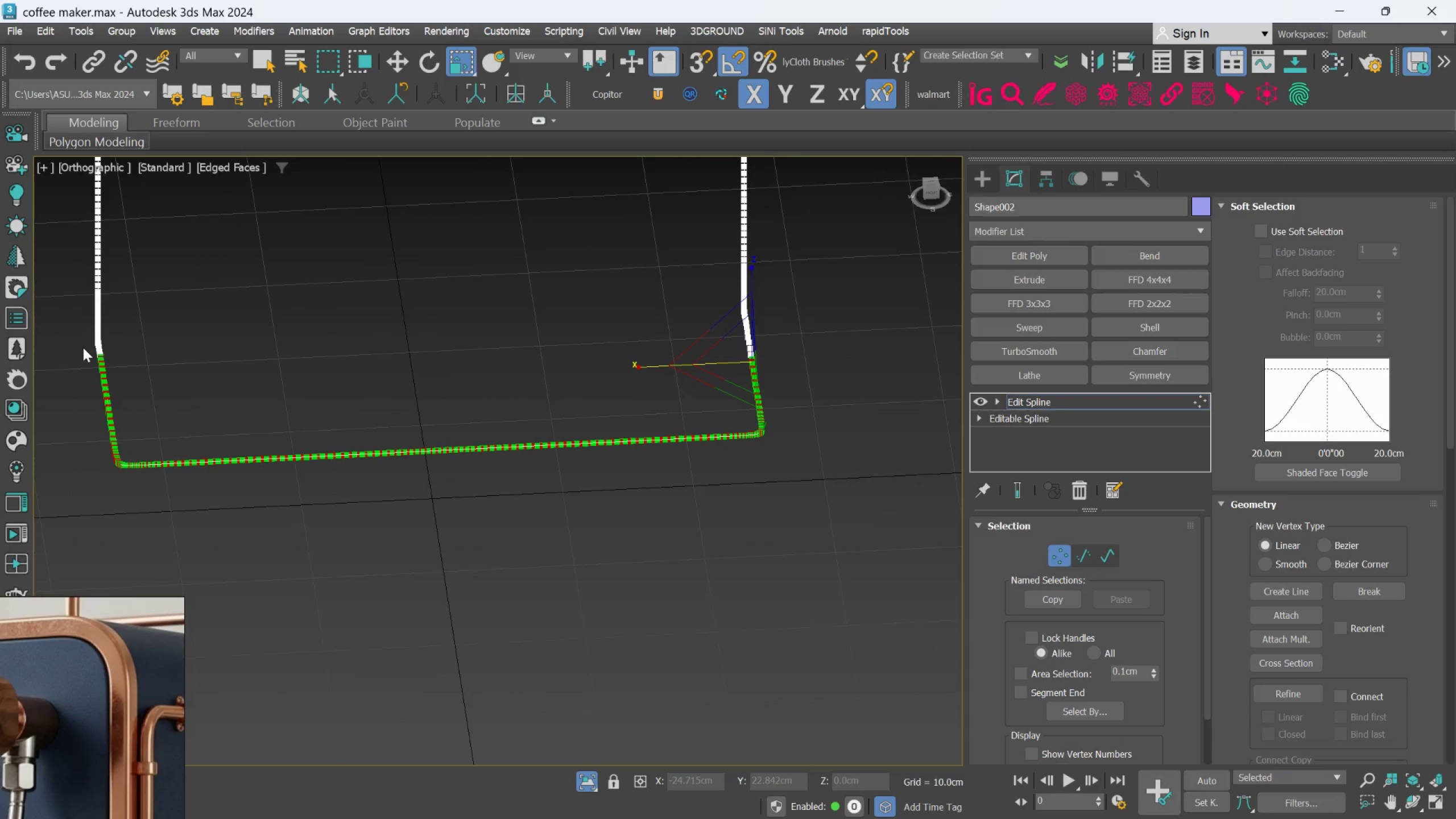 
key(Delete)
 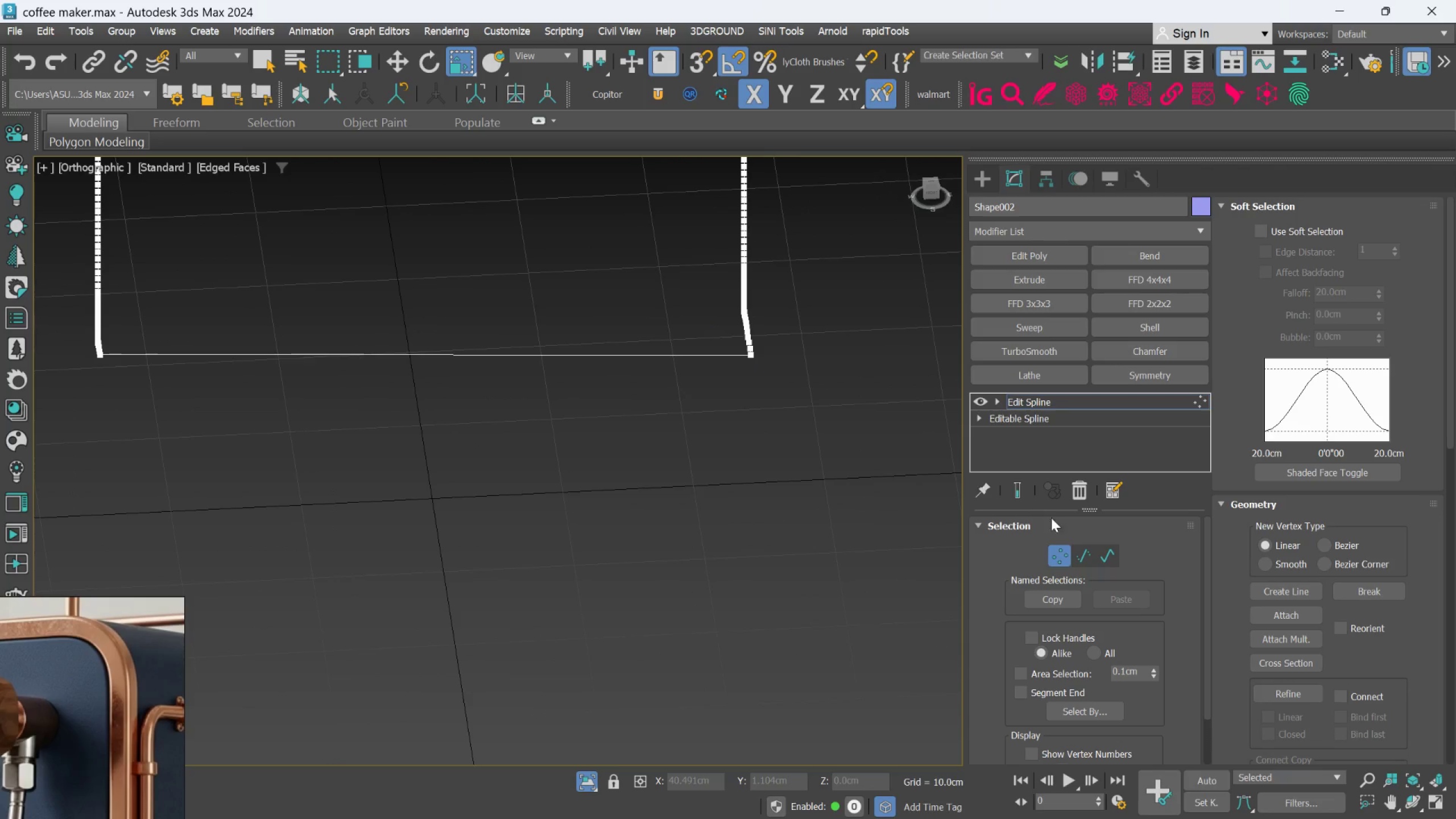 
left_click([1085, 547])
 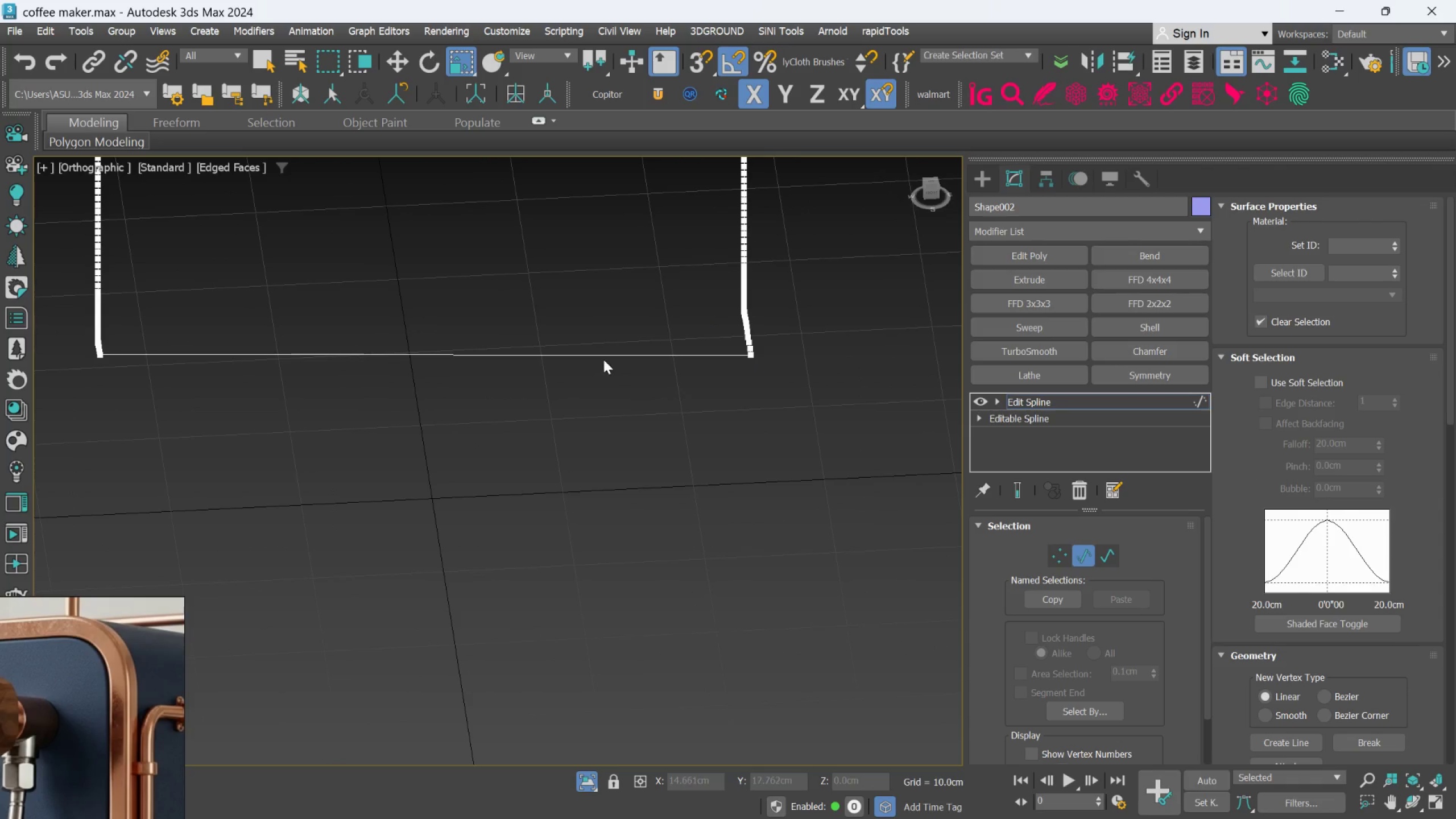 
left_click([604, 357])
 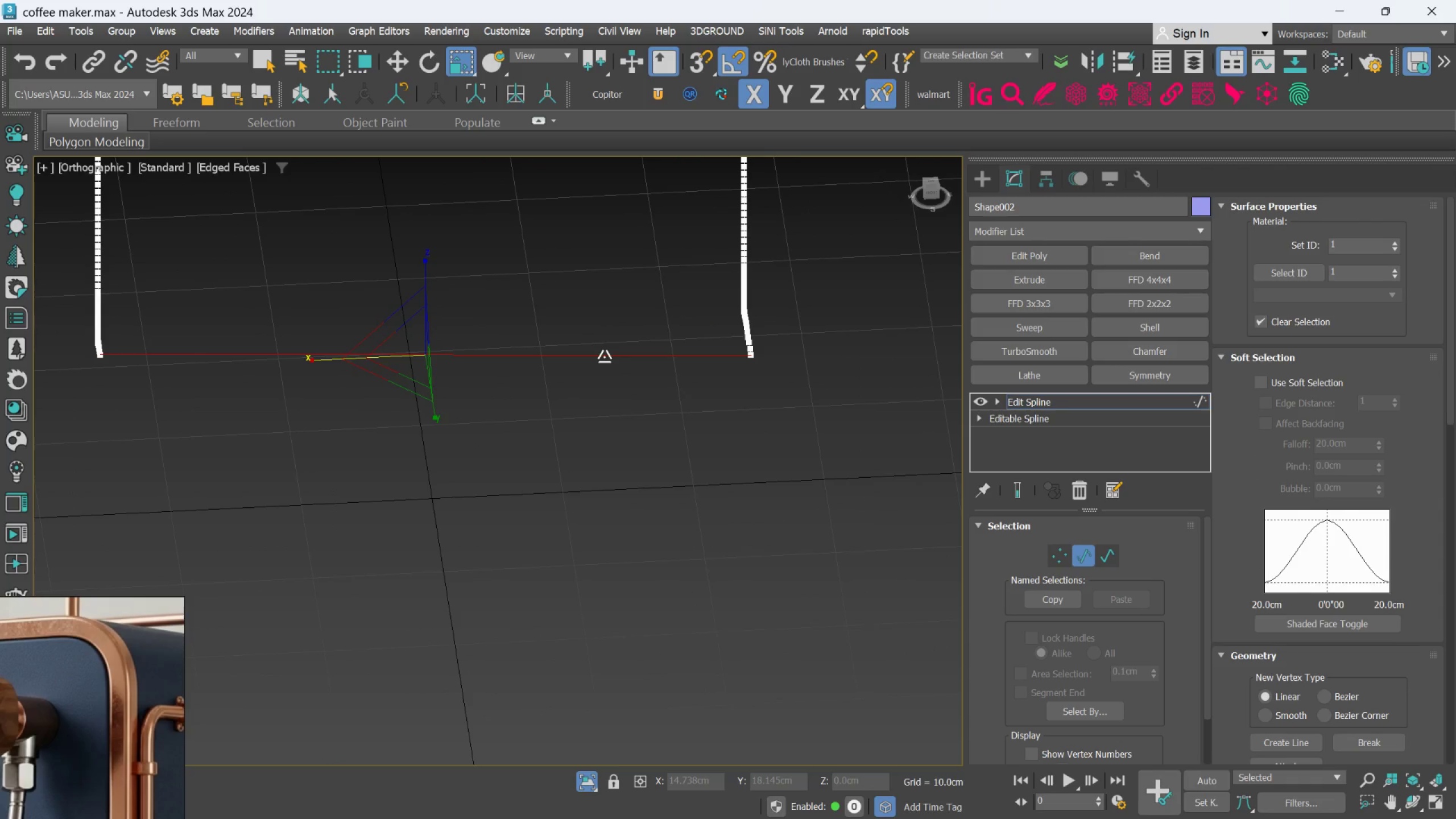 
key(Delete)
 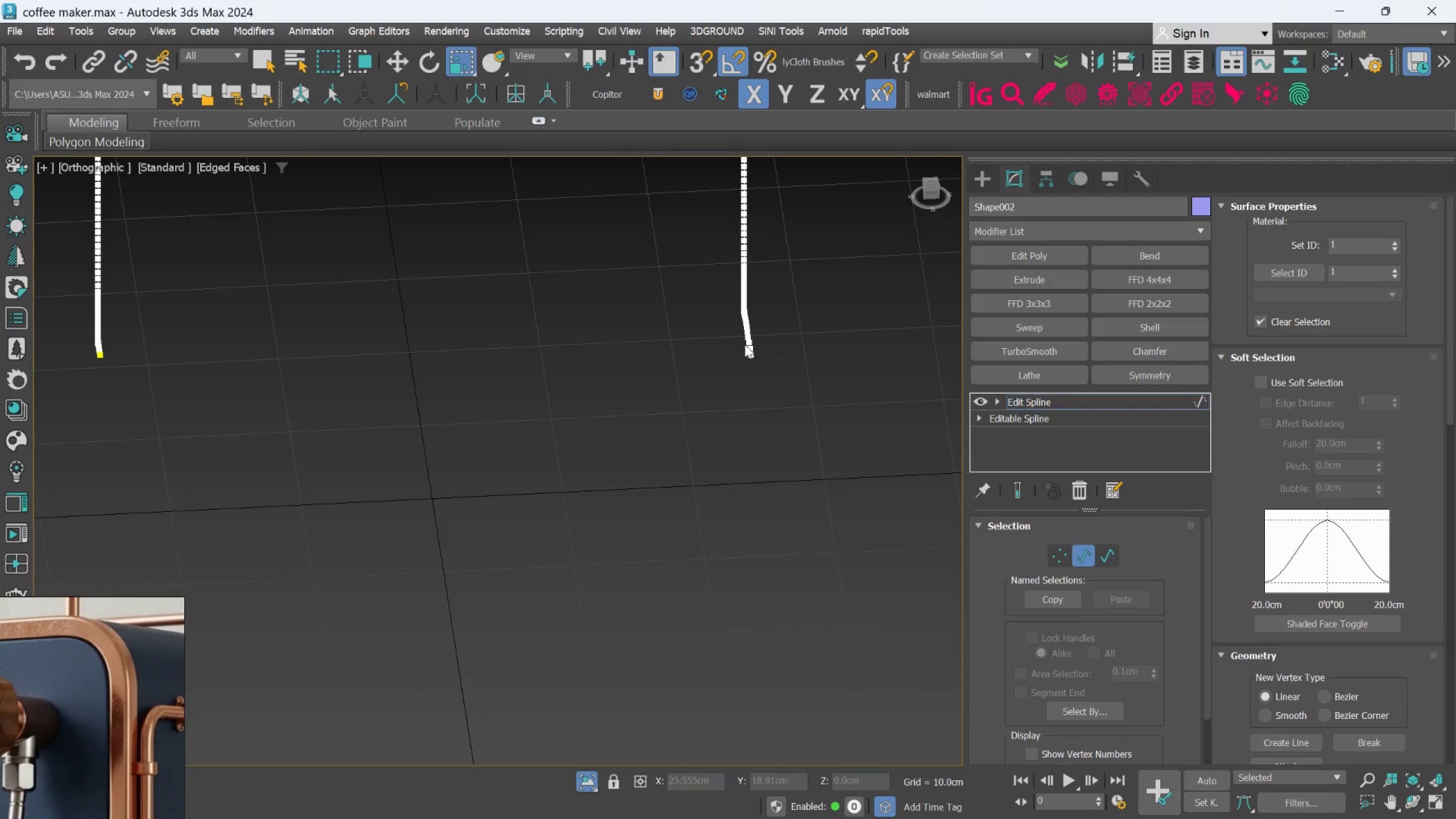 
scroll: coordinate [774, 308], scroll_direction: up, amount: 6.0
 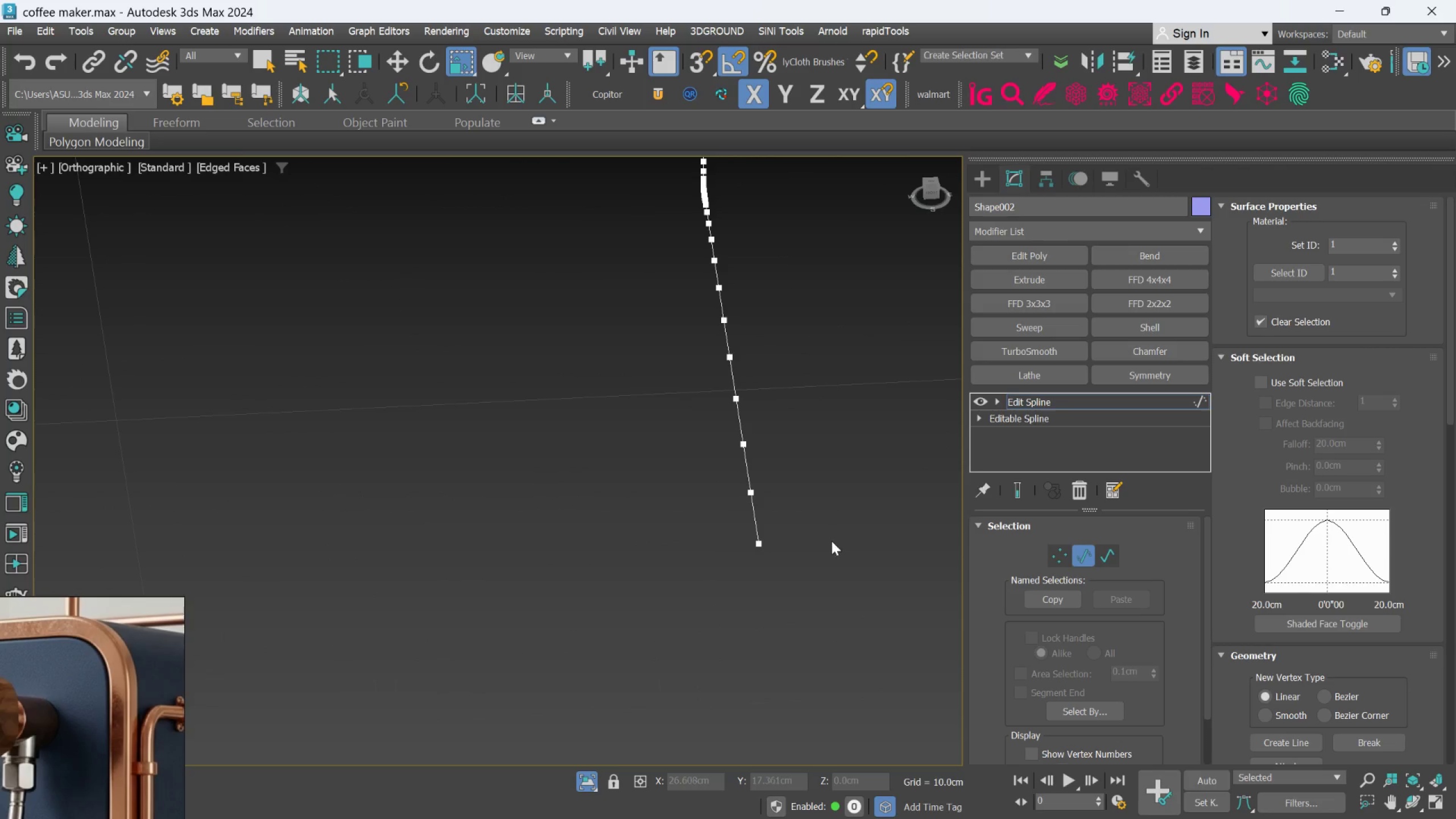 
left_click_drag(start_coordinate=[834, 566], to_coordinate=[645, 220])
 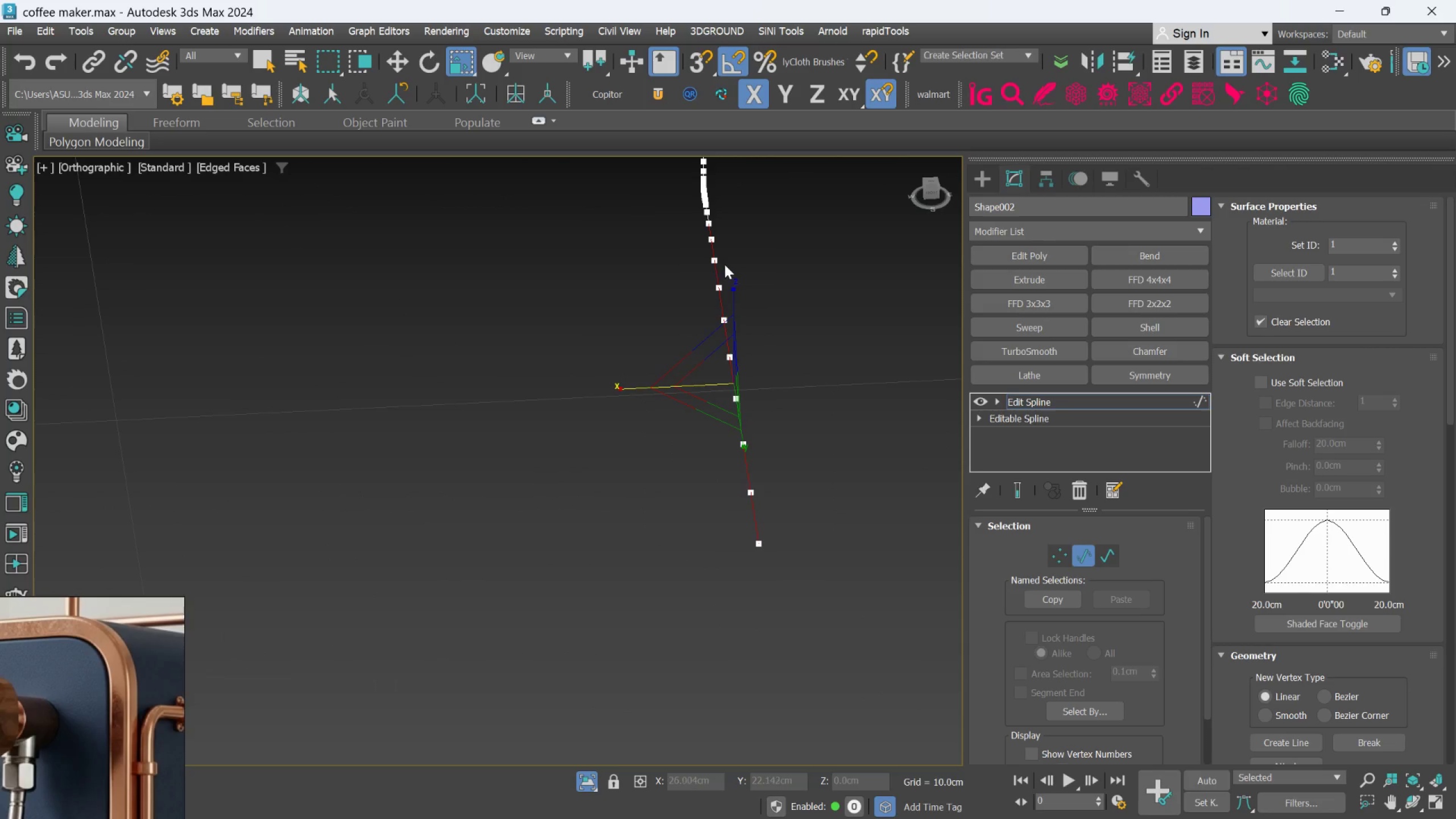 
key(Delete)
 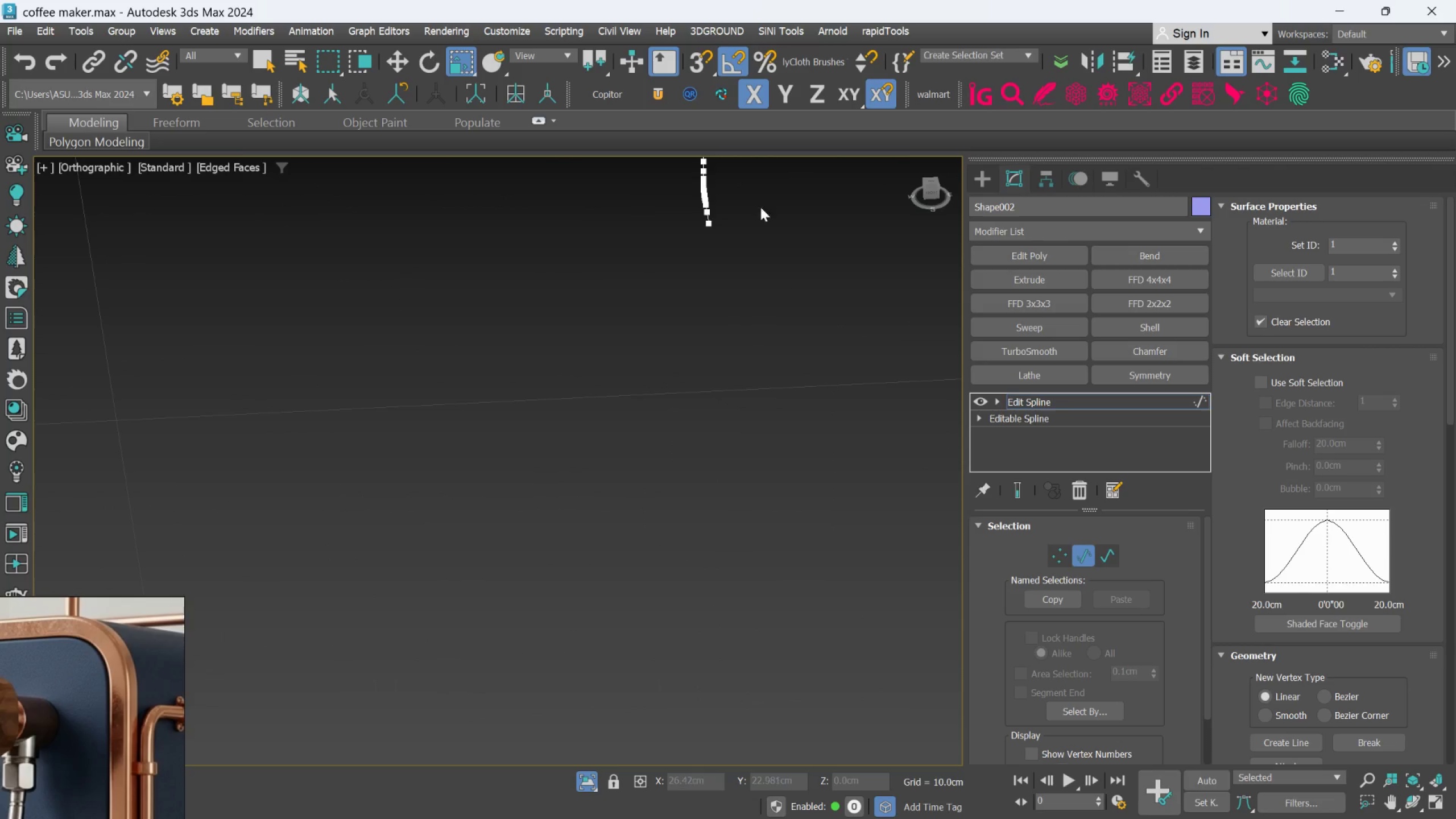 
scroll: coordinate [709, 197], scroll_direction: up, amount: 3.0
 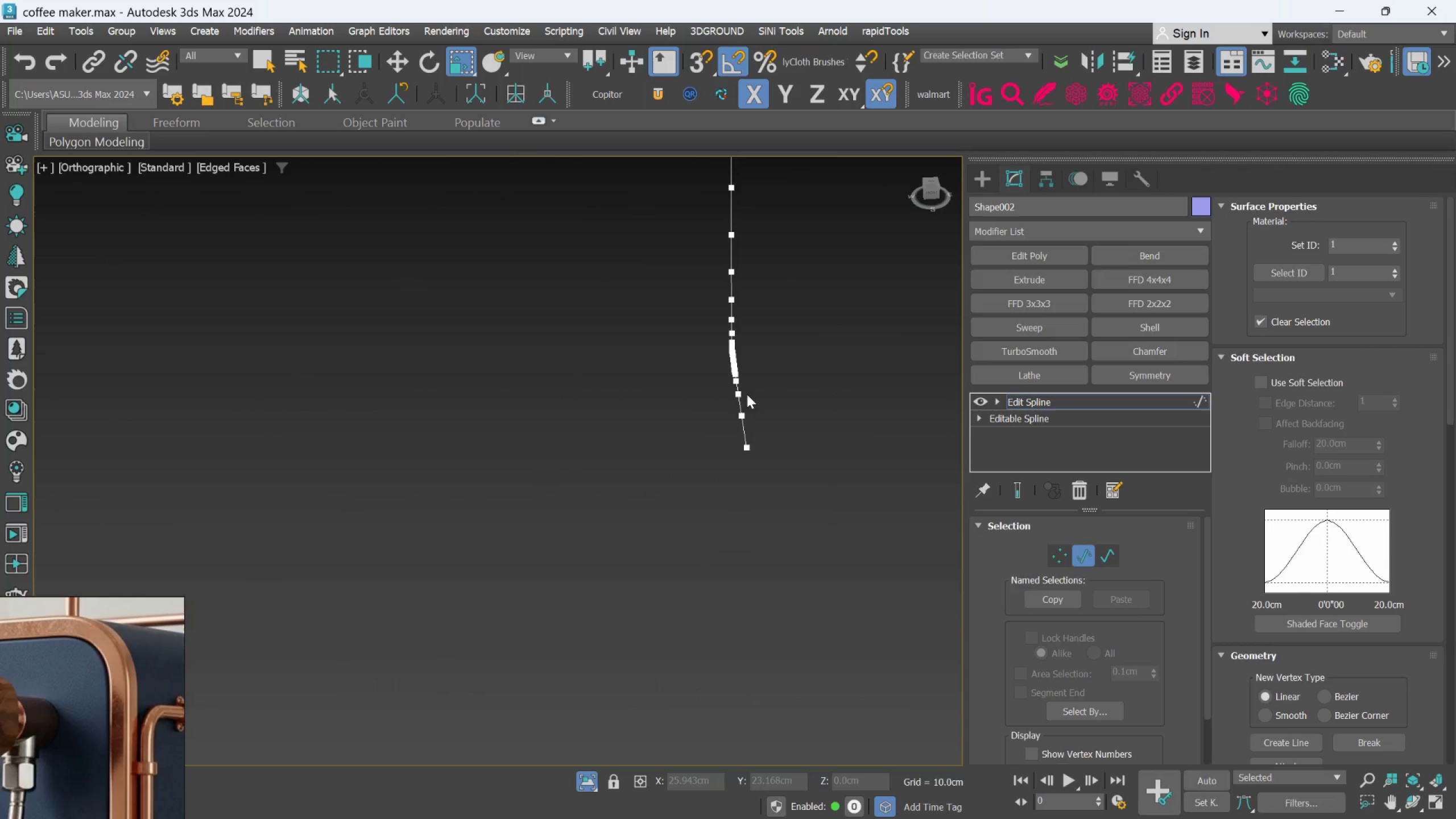 
scroll: coordinate [746, 391], scroll_direction: down, amount: 2.0
 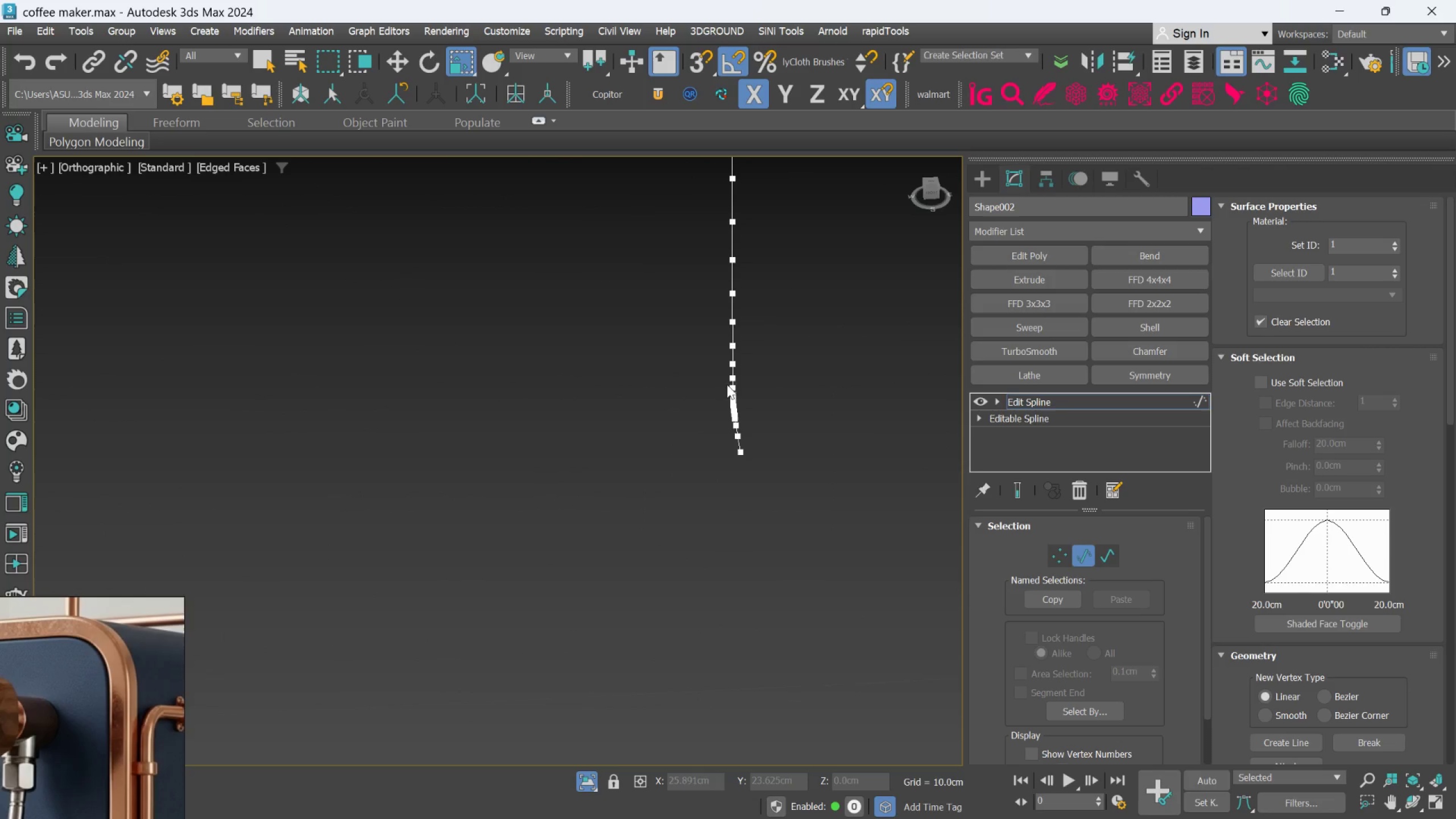 
left_click_drag(start_coordinate=[797, 569], to_coordinate=[690, 412])
 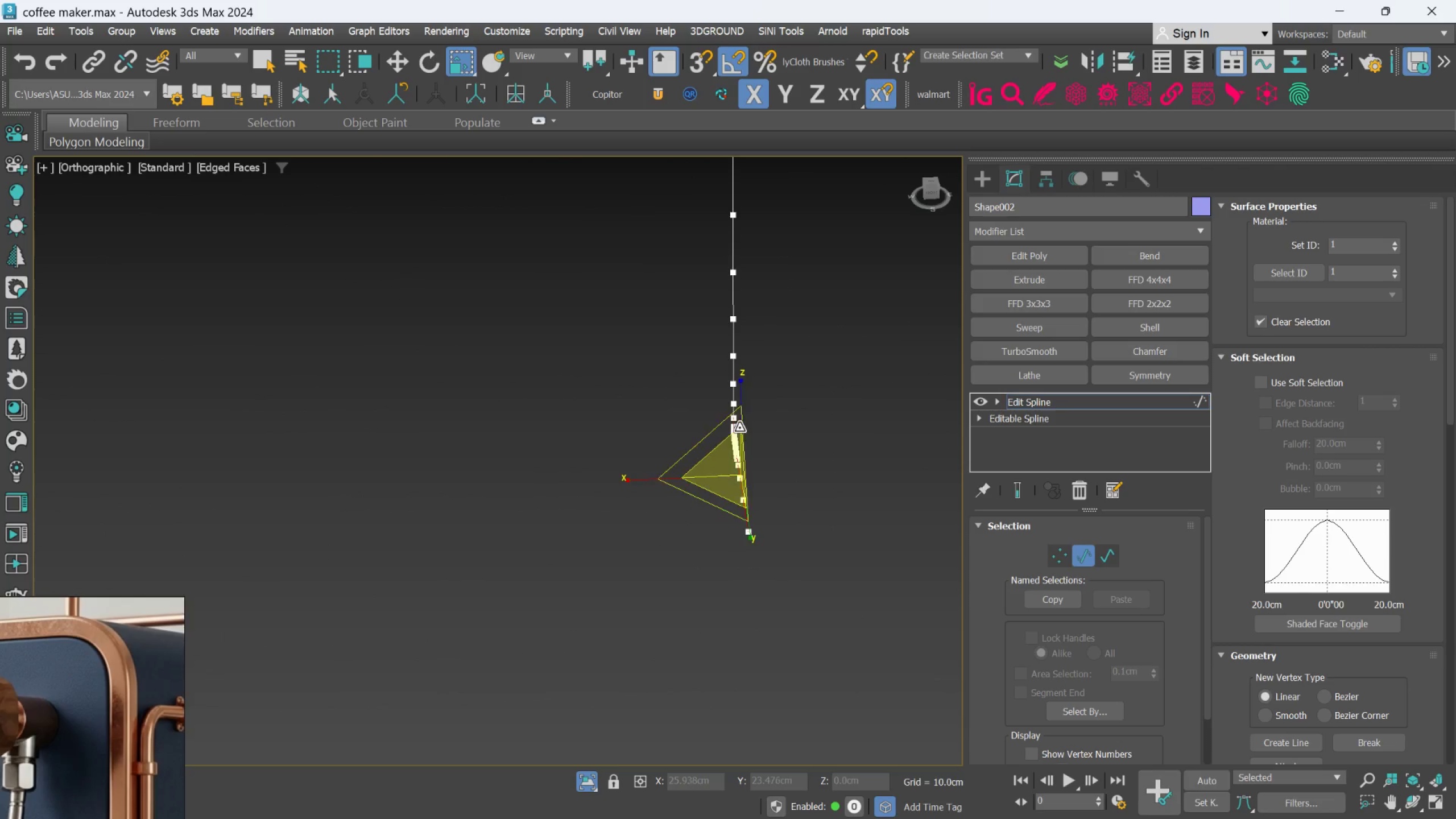 
scroll: coordinate [733, 371], scroll_direction: up, amount: 2.0
 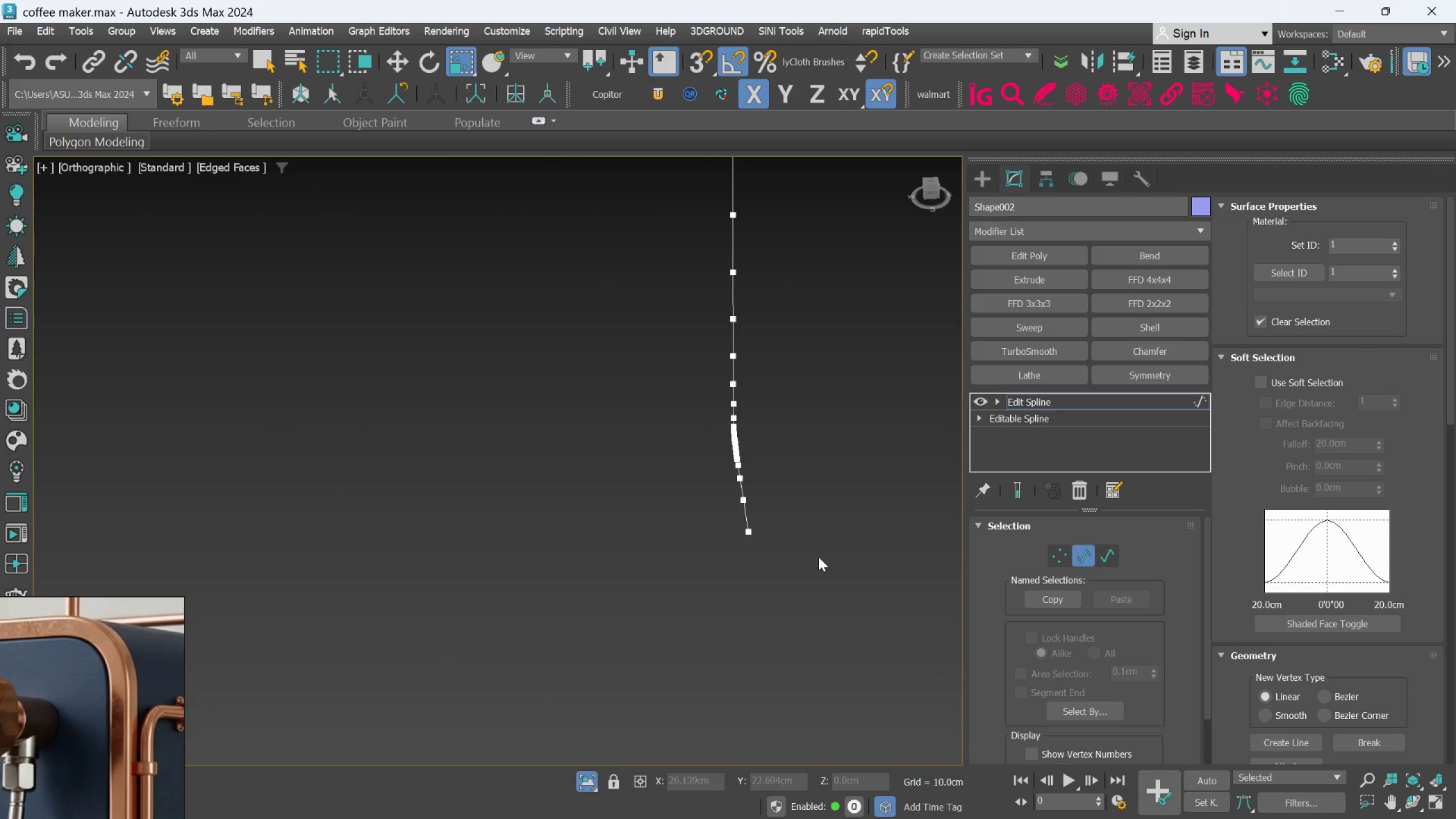 
key(Delete)
 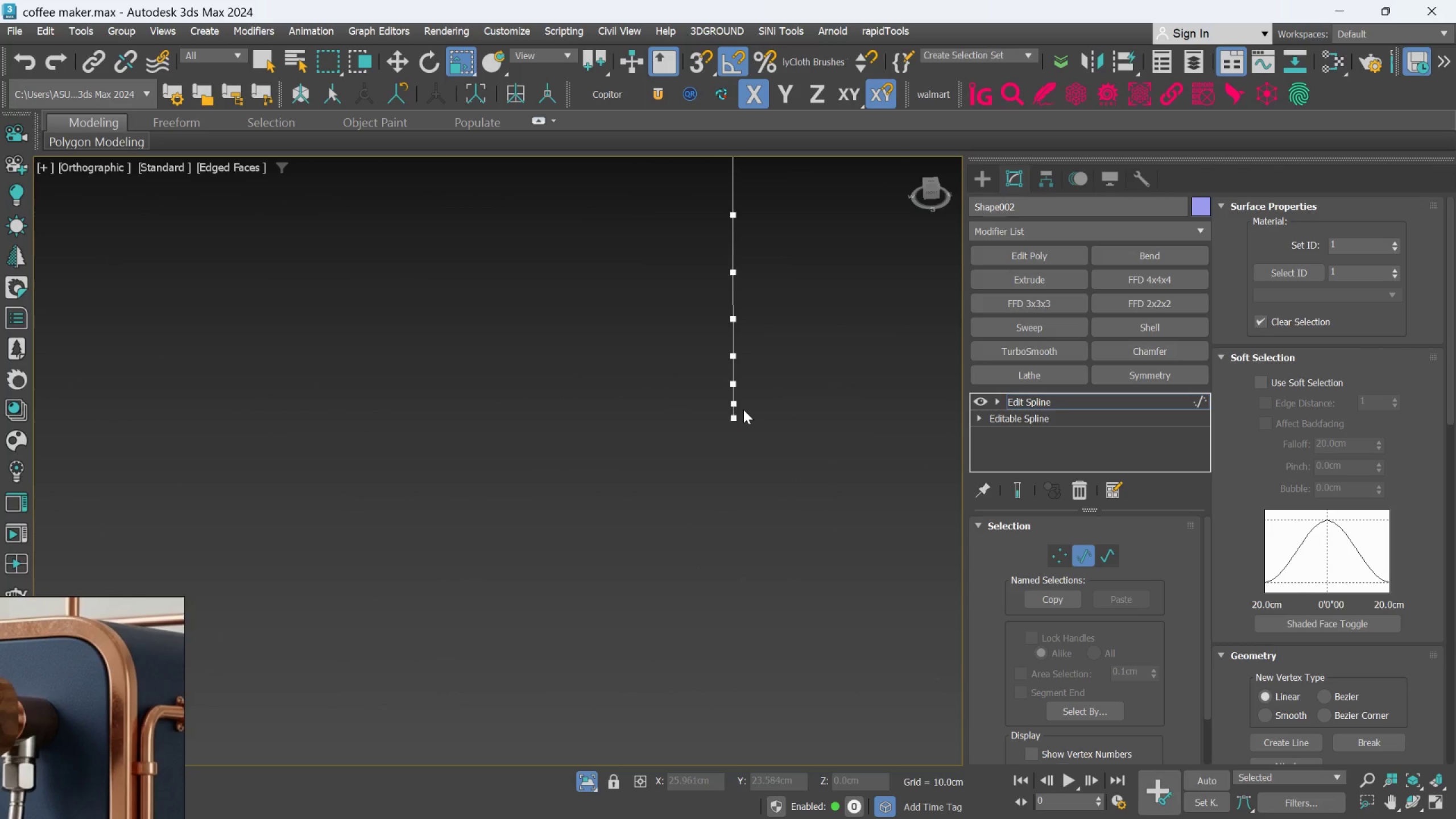 
left_click_drag(start_coordinate=[784, 490], to_coordinate=[684, 381])
 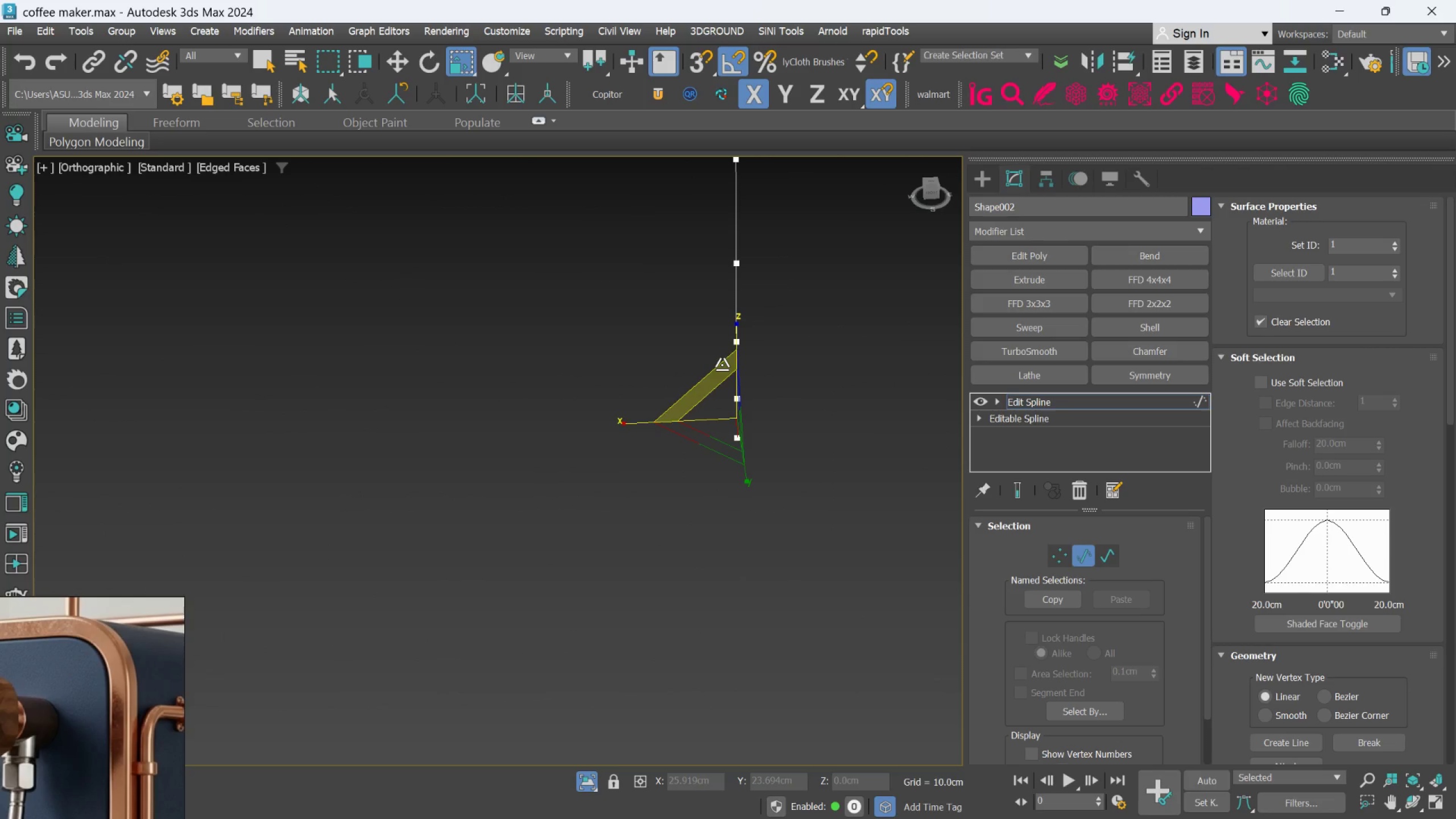 
scroll: coordinate [731, 406], scroll_direction: up, amount: 3.0
 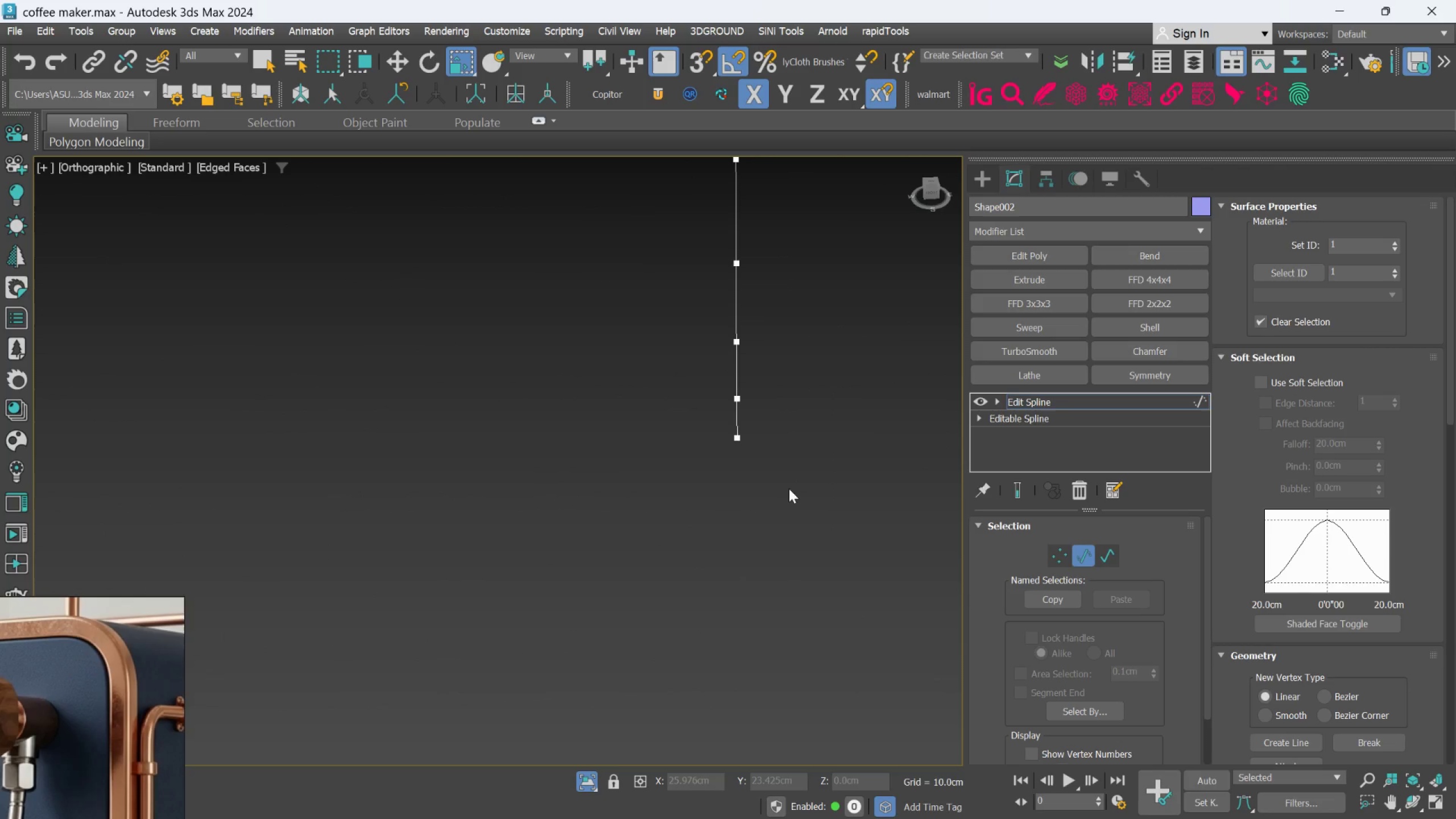 
key(Delete)
 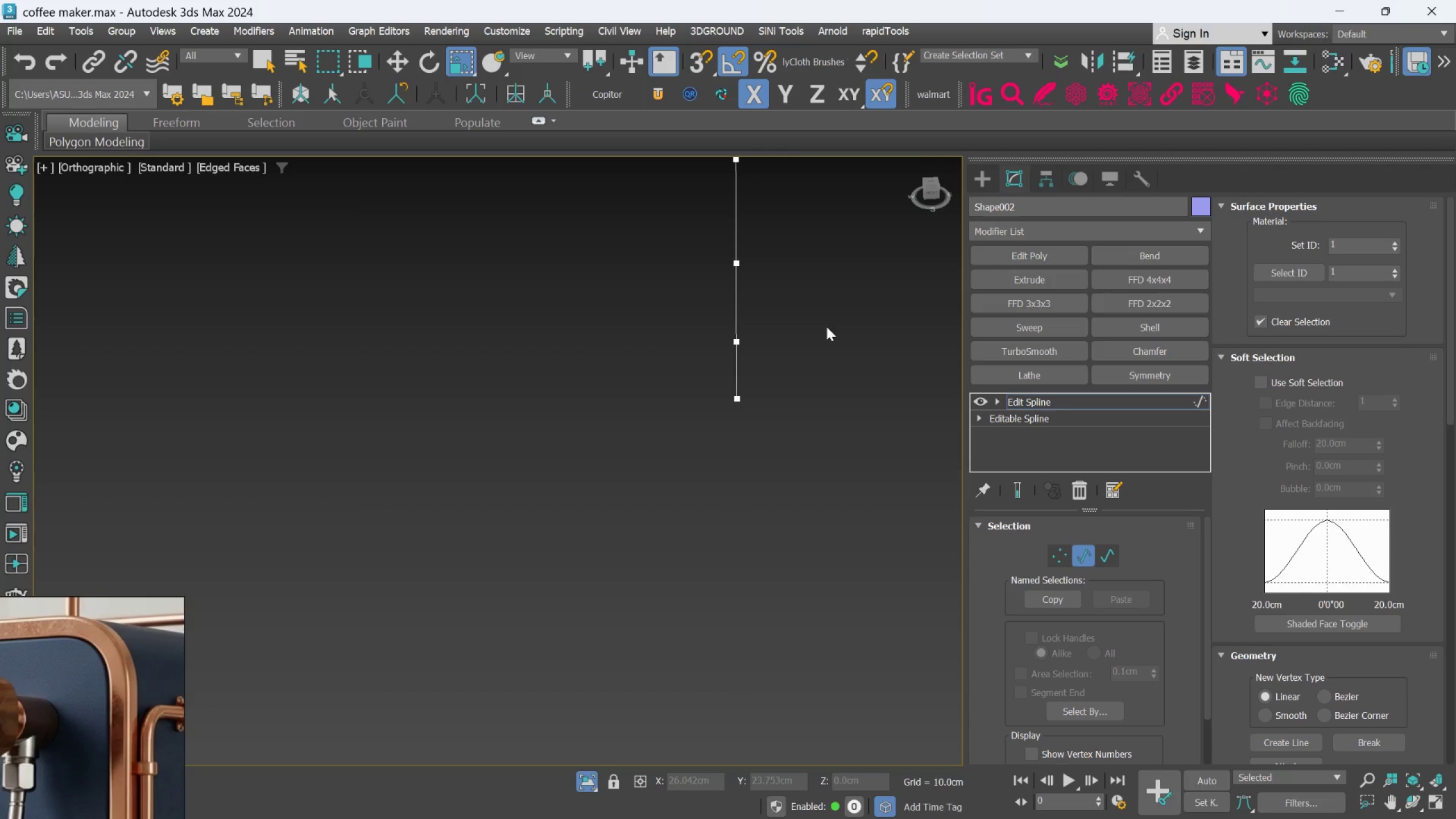 
scroll: coordinate [808, 361], scroll_direction: down, amount: 12.0
 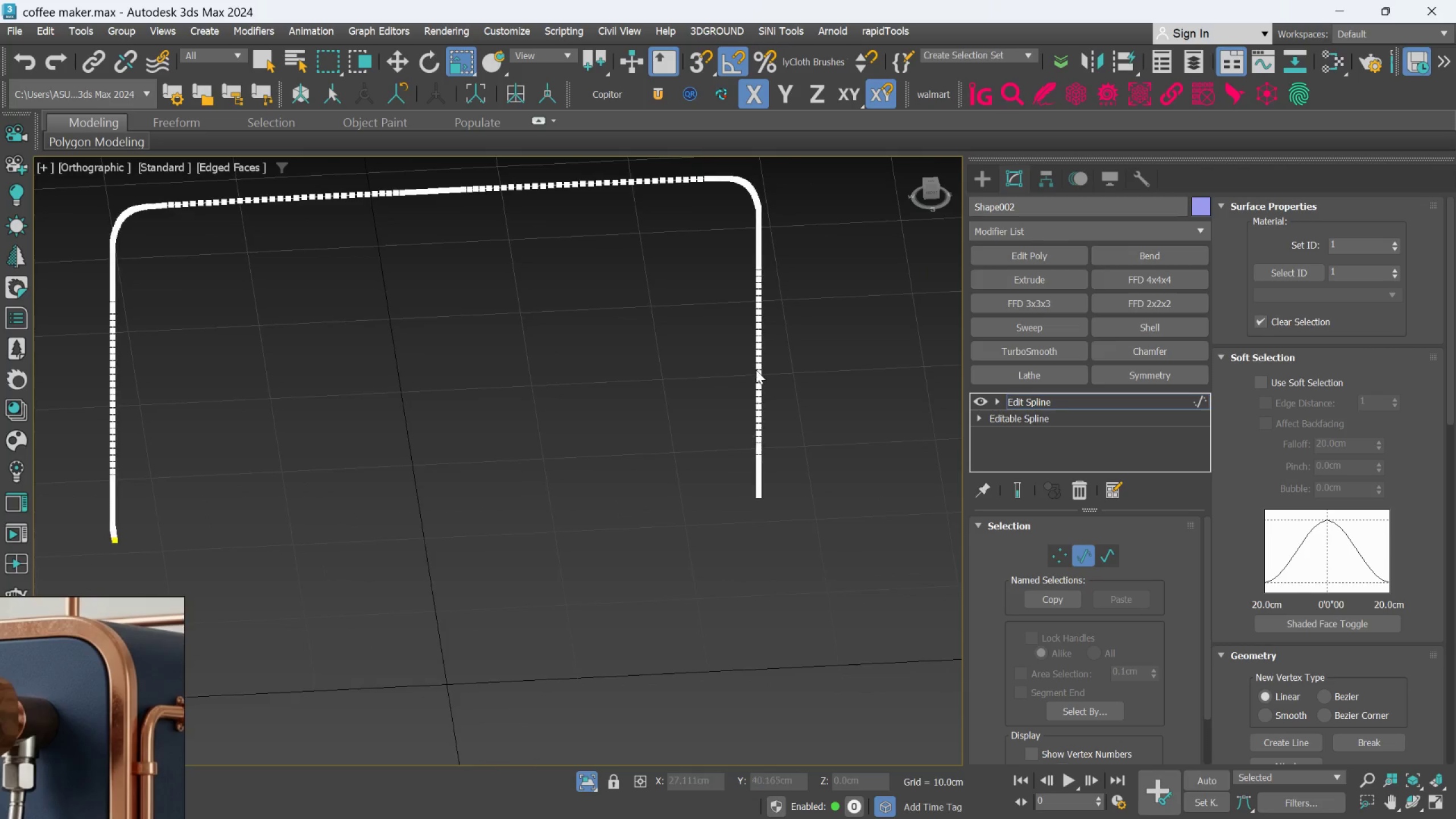 
scroll: coordinate [759, 286], scroll_direction: up, amount: 3.0
 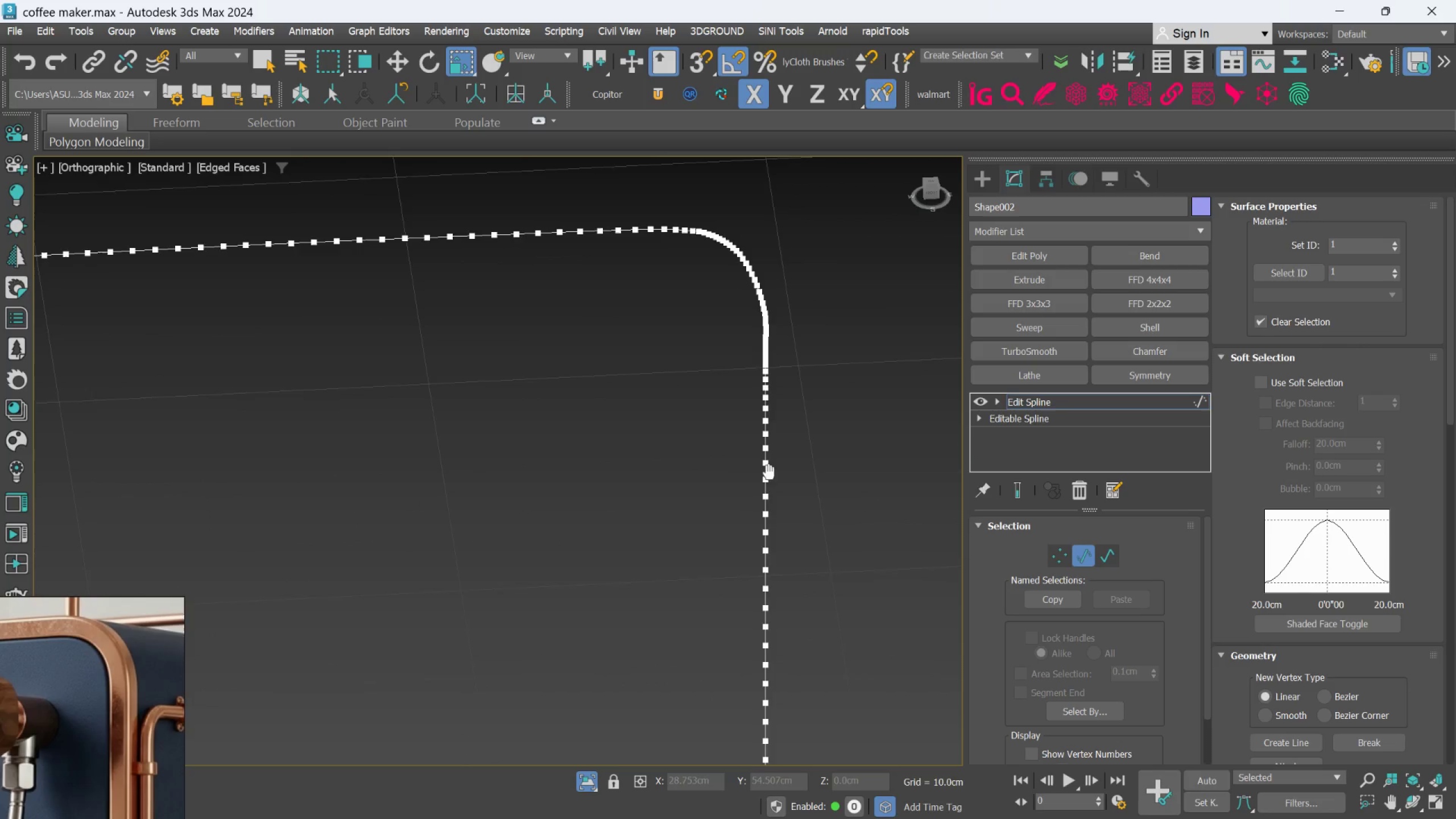 
scroll: coordinate [778, 370], scroll_direction: none, amount: 0.0
 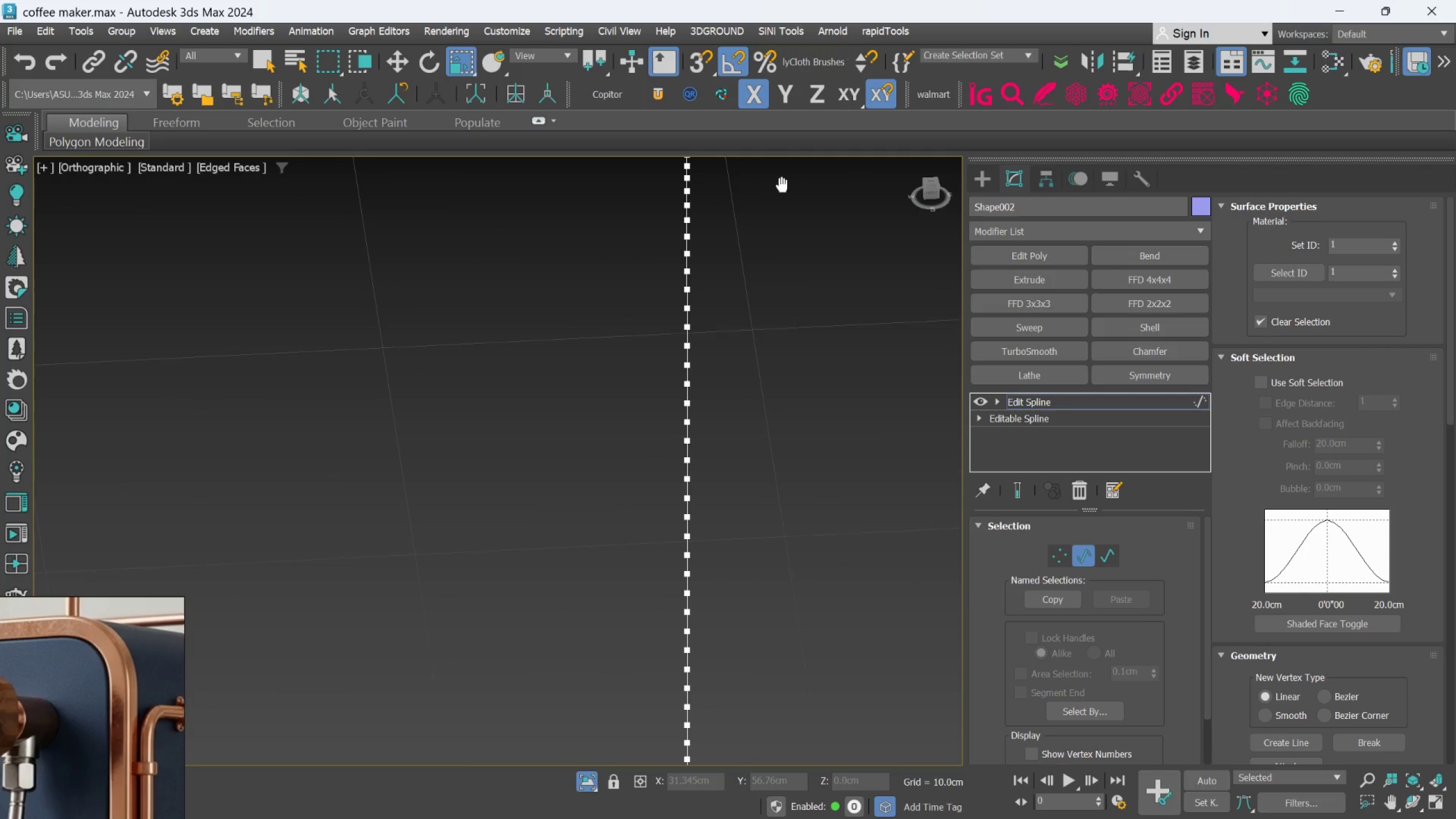 
triple_click([685, 497])
 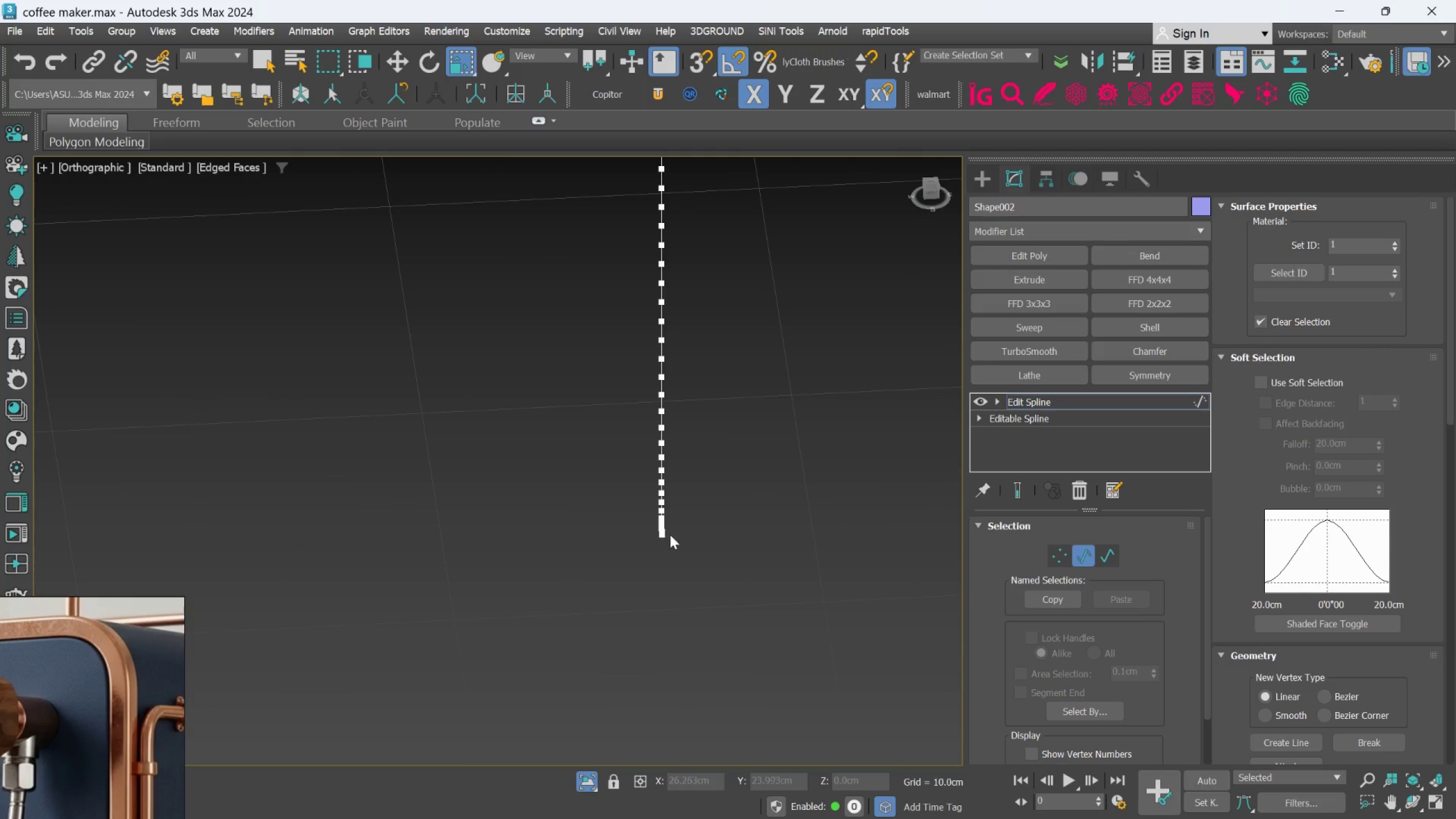 
scroll: coordinate [677, 507], scroll_direction: up, amount: 9.0
 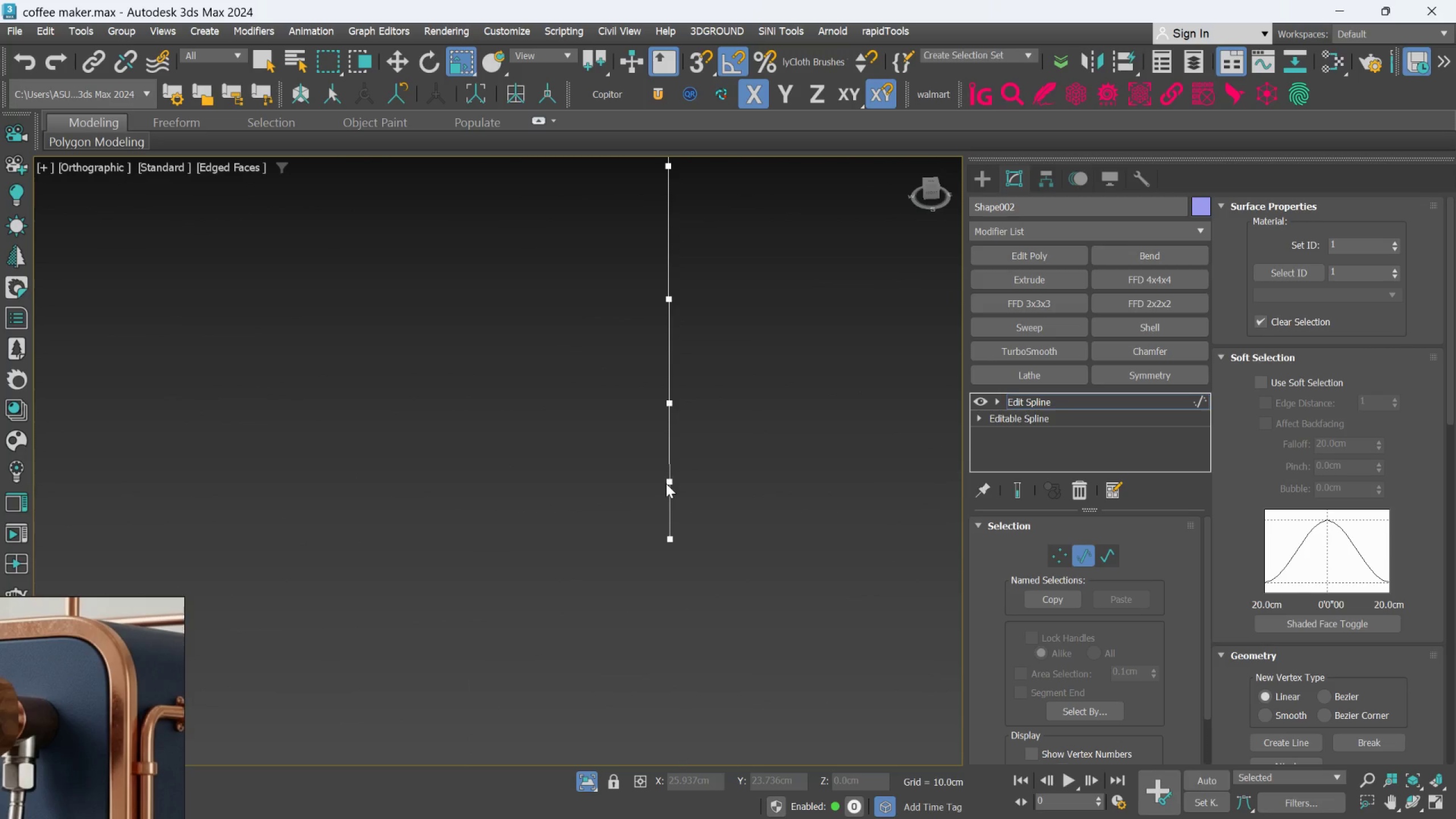 
left_click([669, 481])
 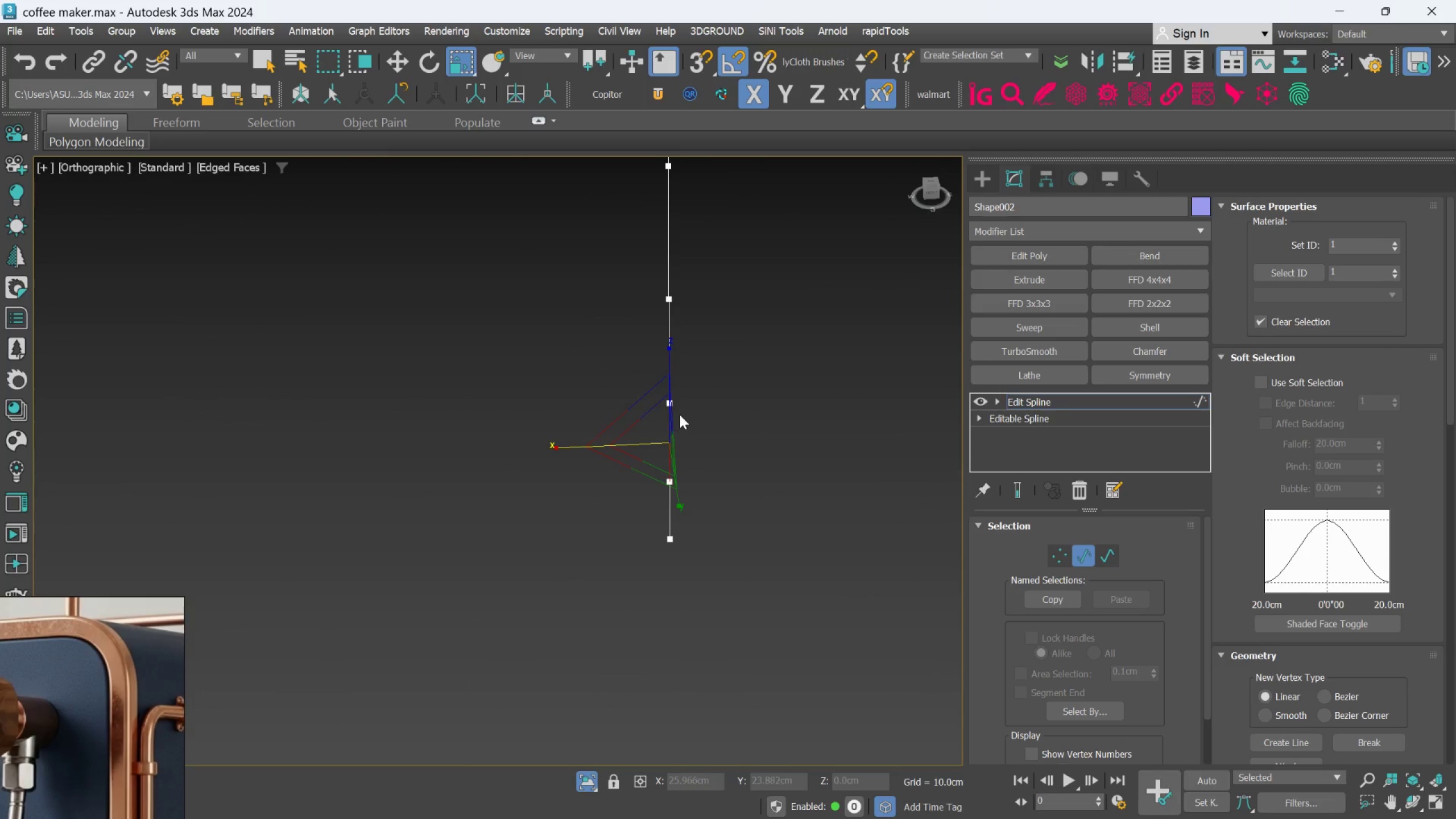 
key(Q)
 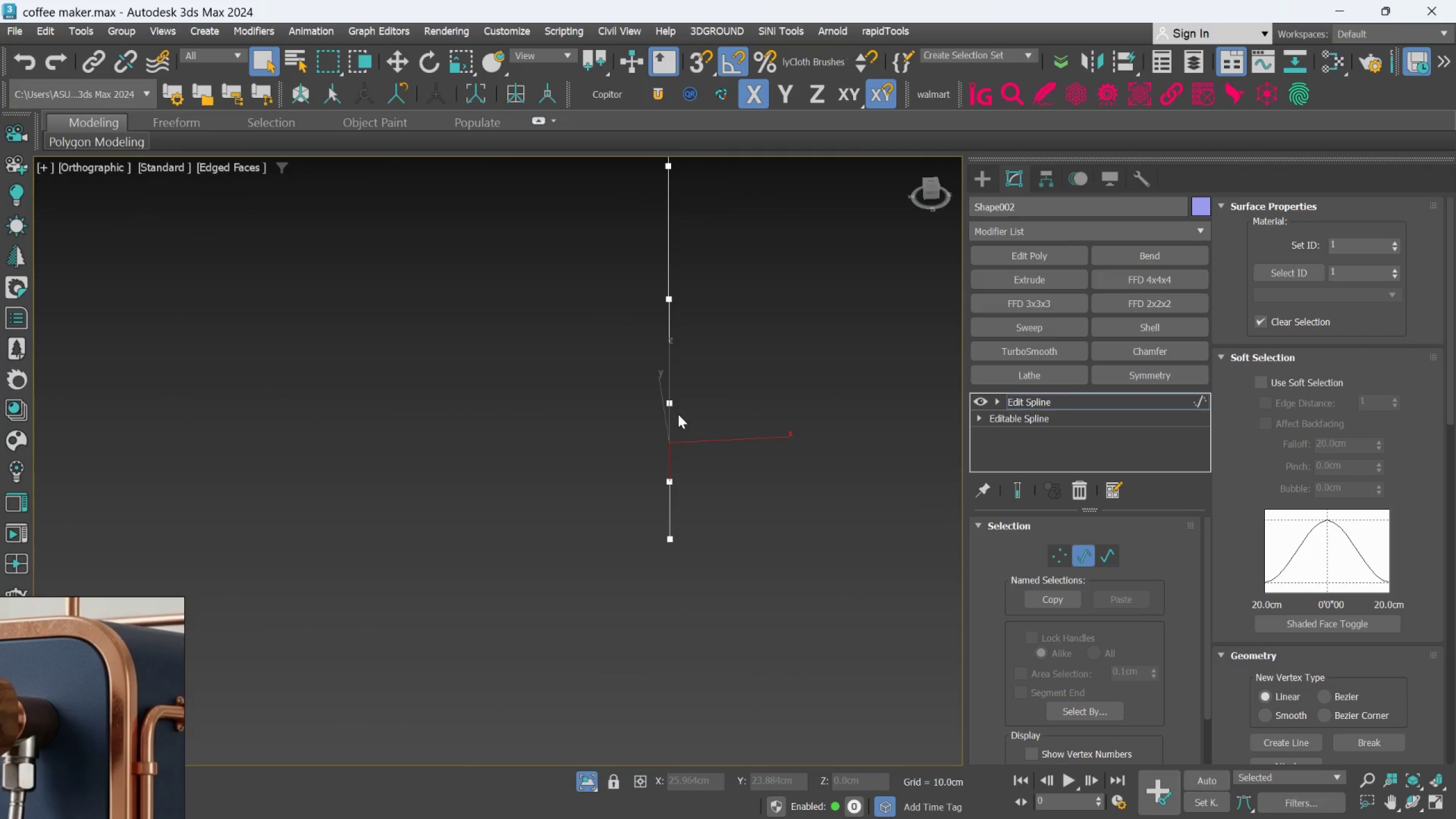 
hold_key(key=ControlLeft, duration=0.64)
left_click([671, 402])
 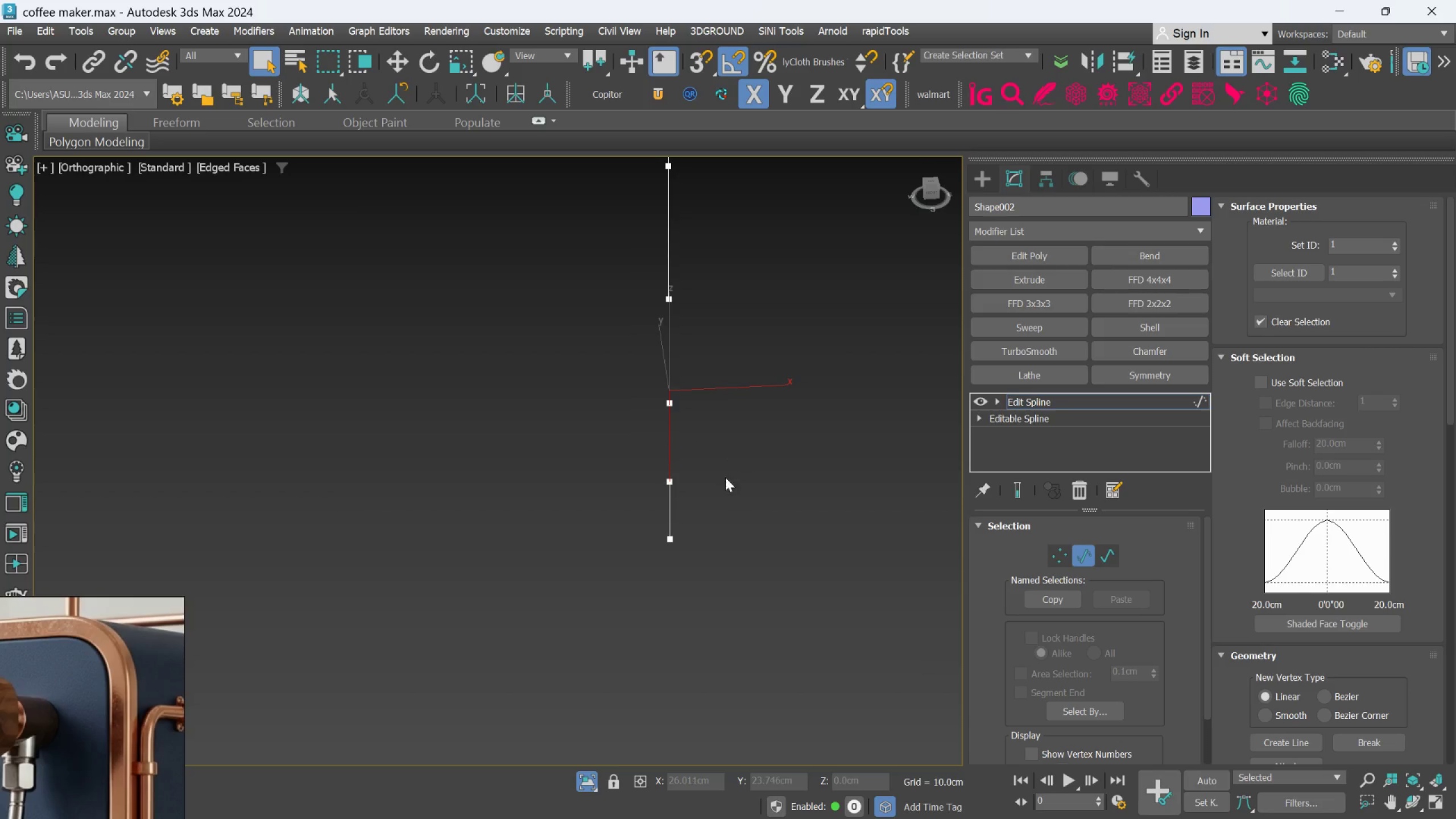 
left_click_drag(start_coordinate=[718, 491], to_coordinate=[620, 375])
 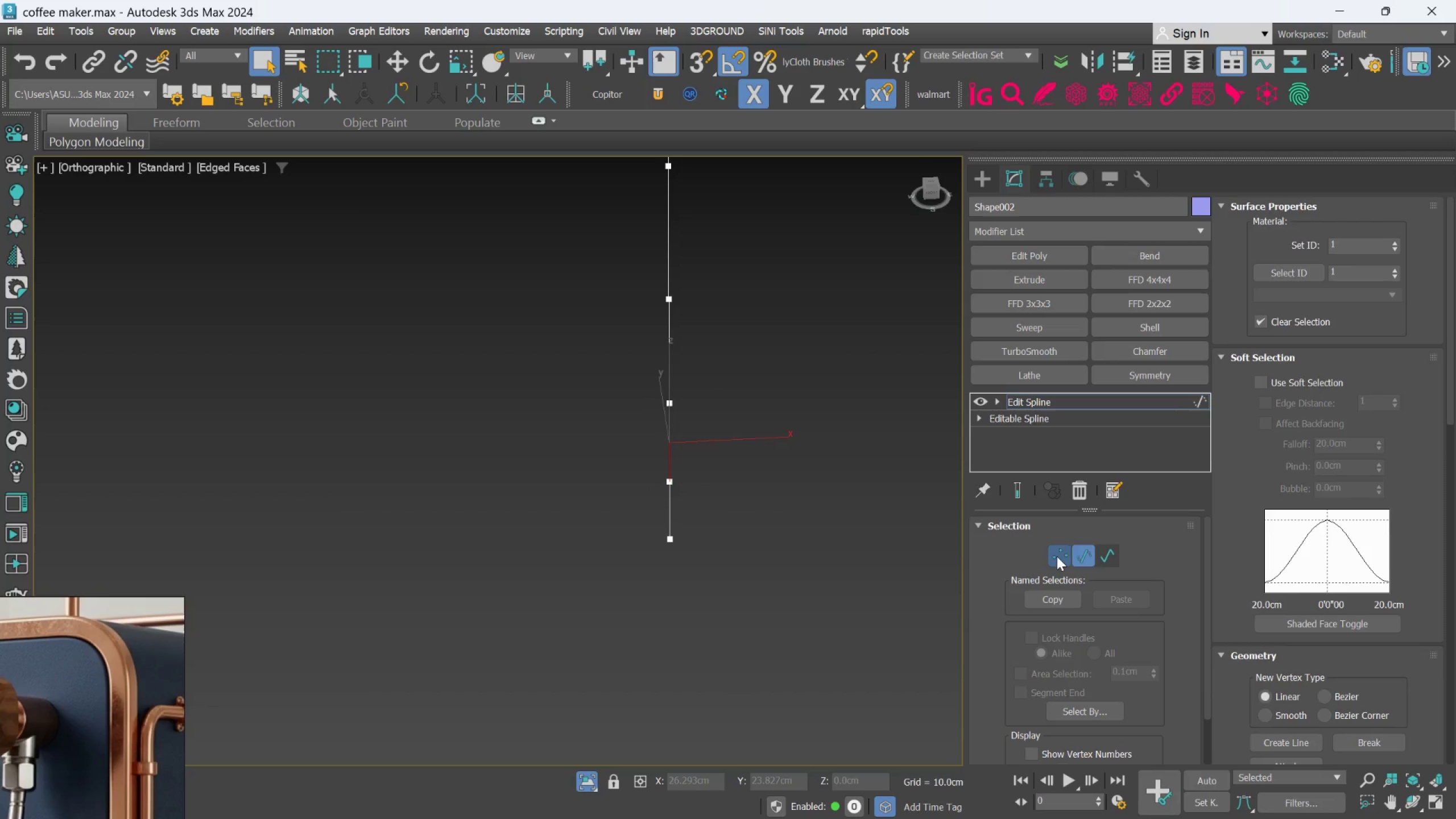 
left_click_drag(start_coordinate=[753, 512], to_coordinate=[625, 375])
 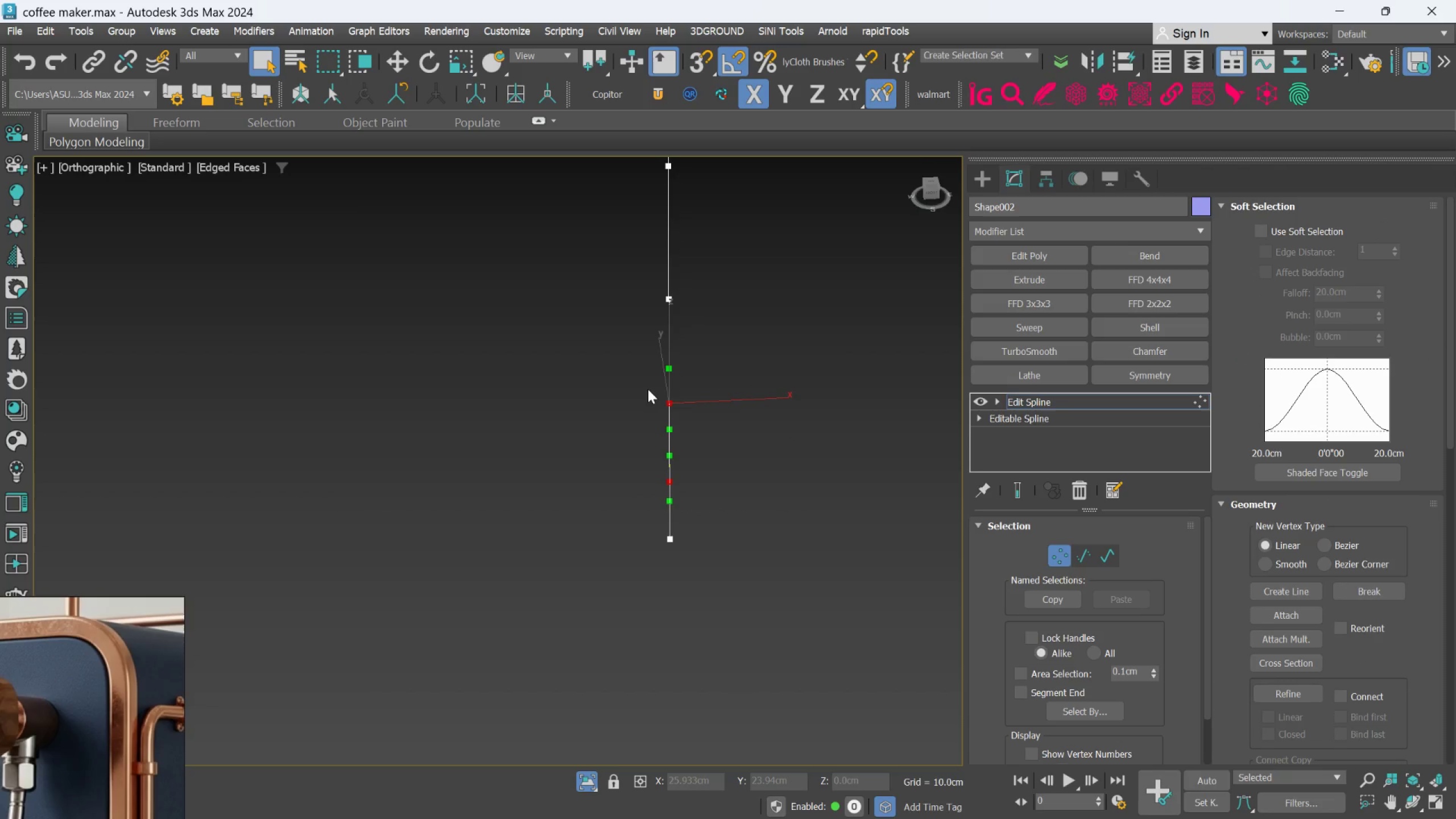 
key(Delete)
 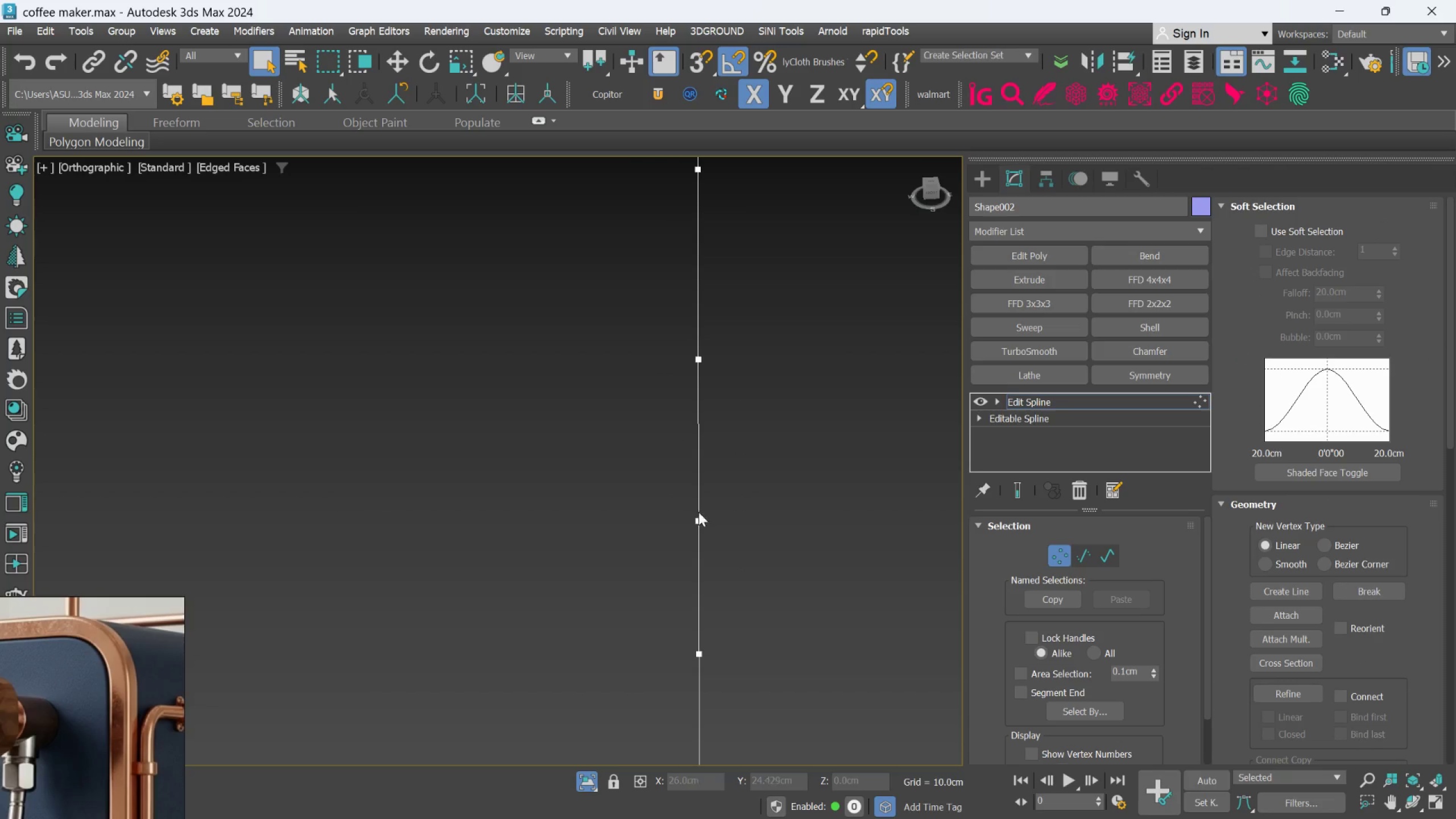 
left_click_drag(start_coordinate=[783, 540], to_coordinate=[631, 298])
 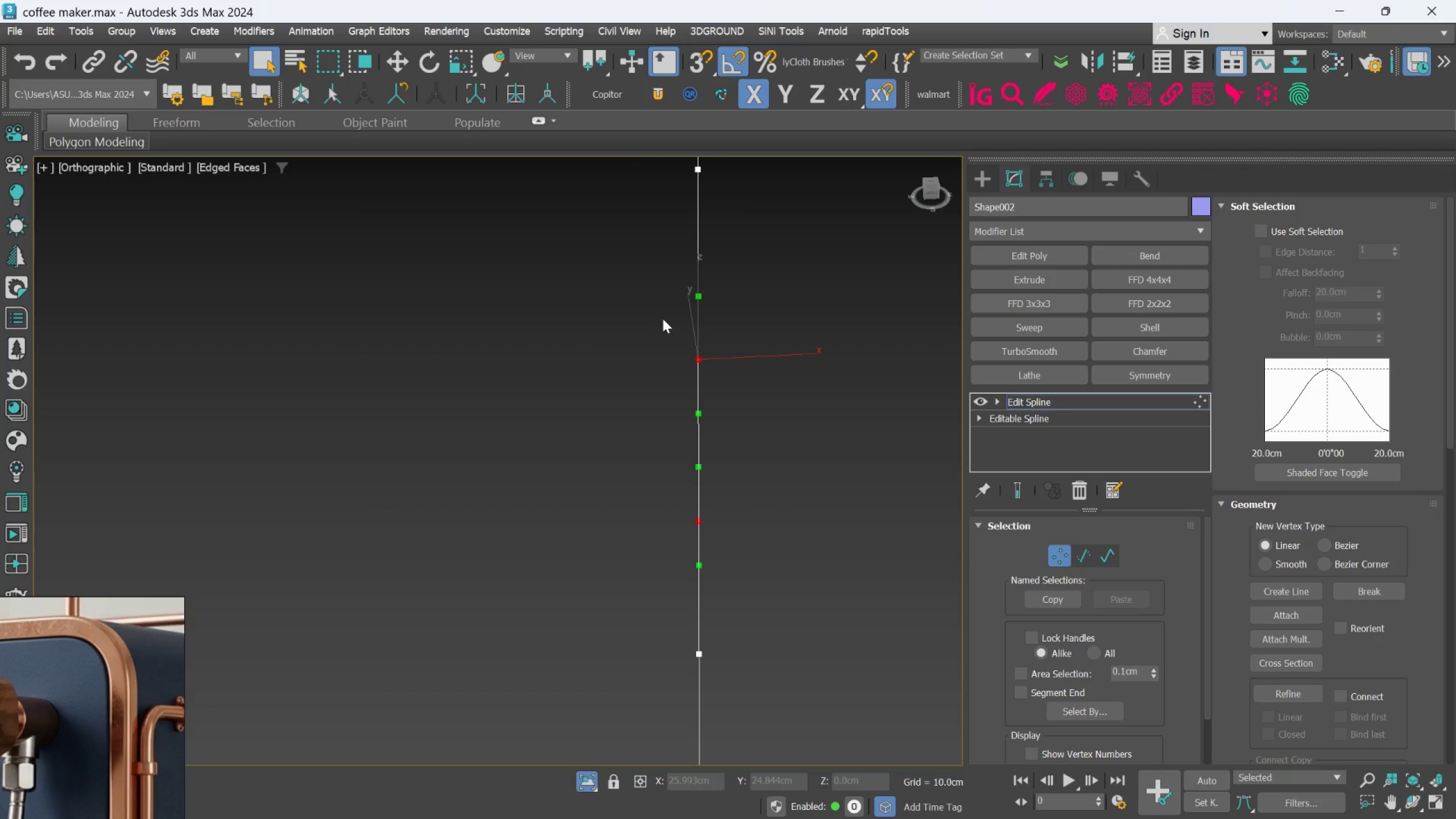 
key(Delete)
 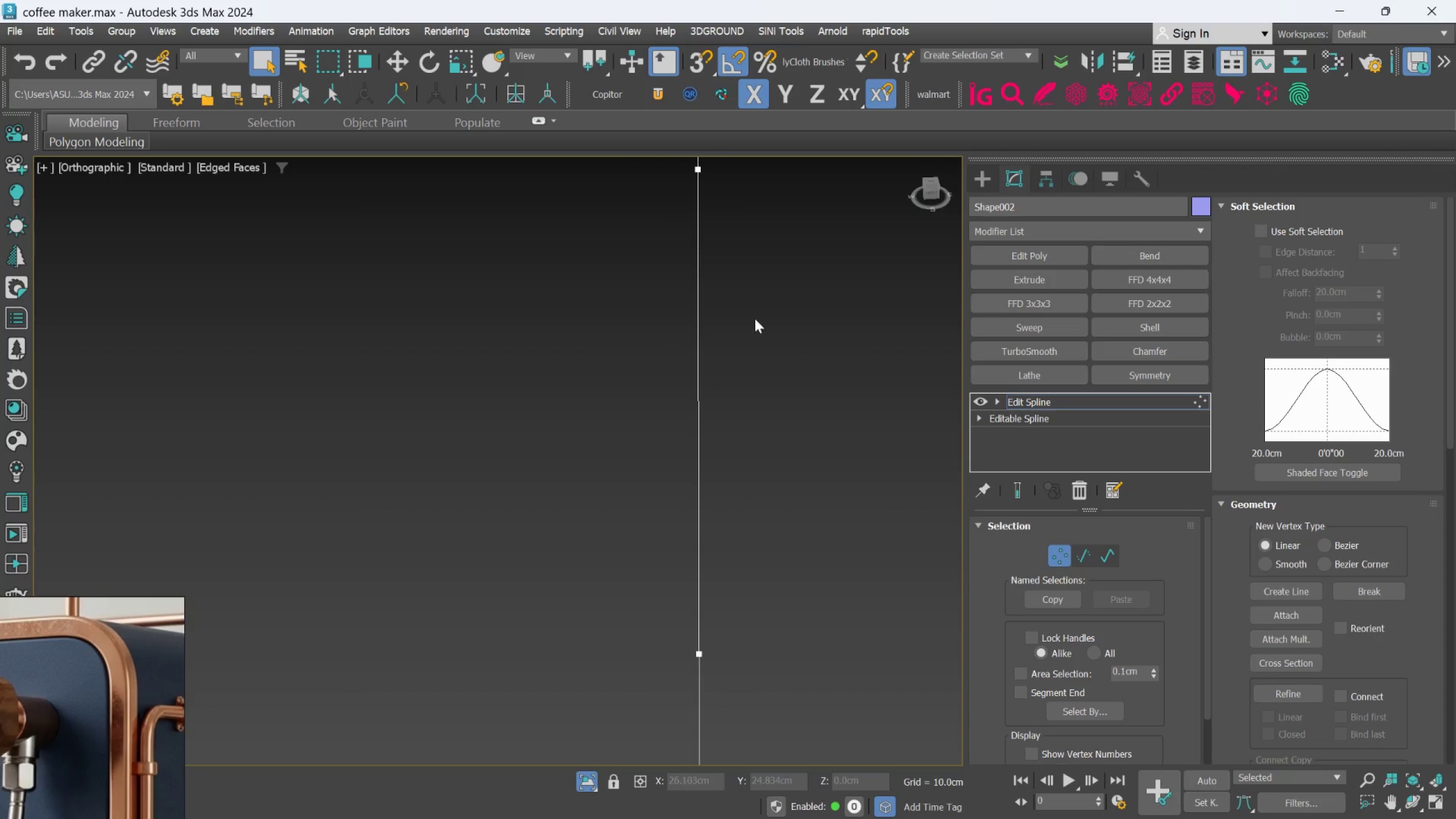 
scroll: coordinate [755, 322], scroll_direction: down, amount: 3.0
 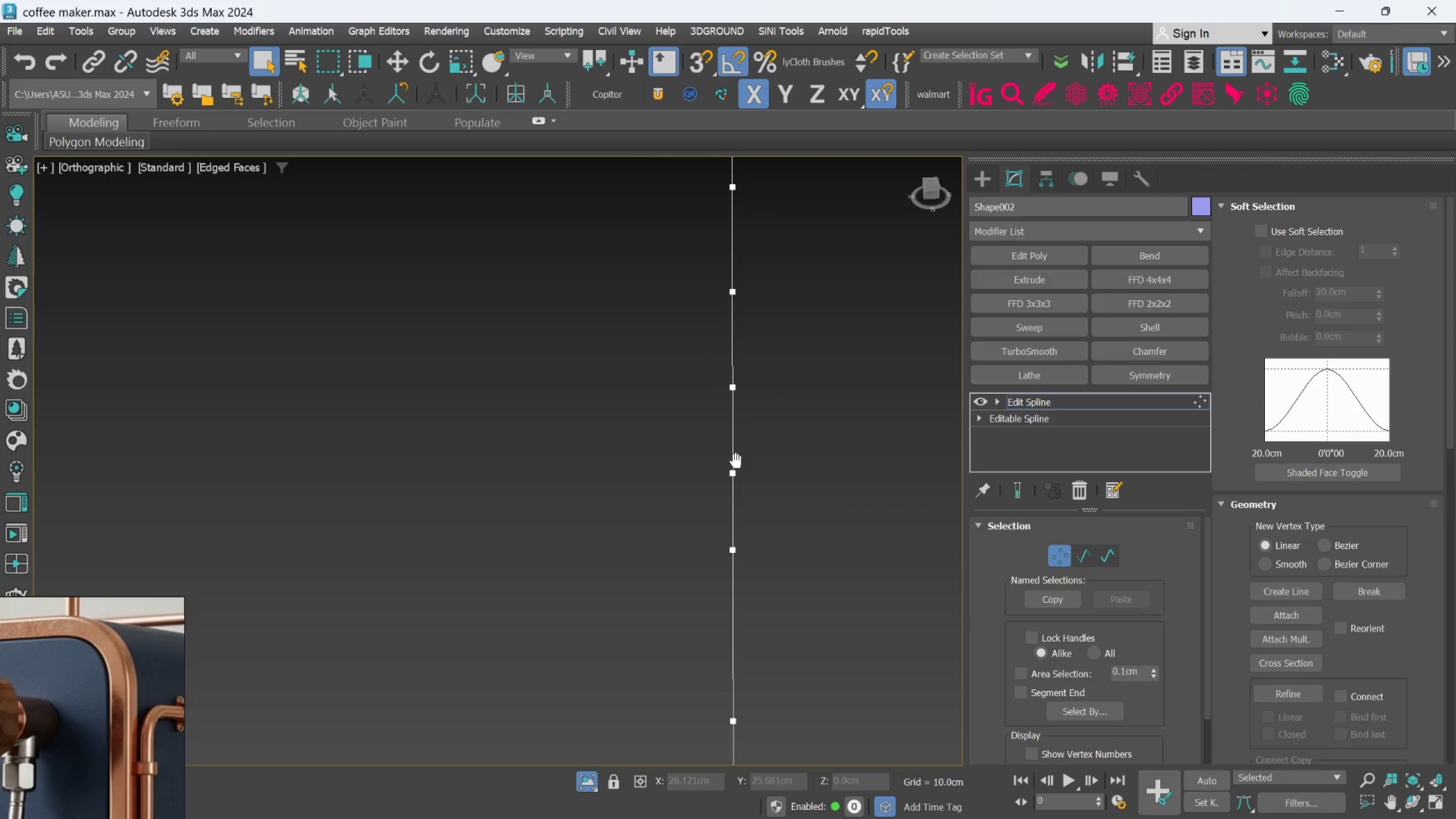 
left_click_drag(start_coordinate=[779, 477], to_coordinate=[689, 364])
 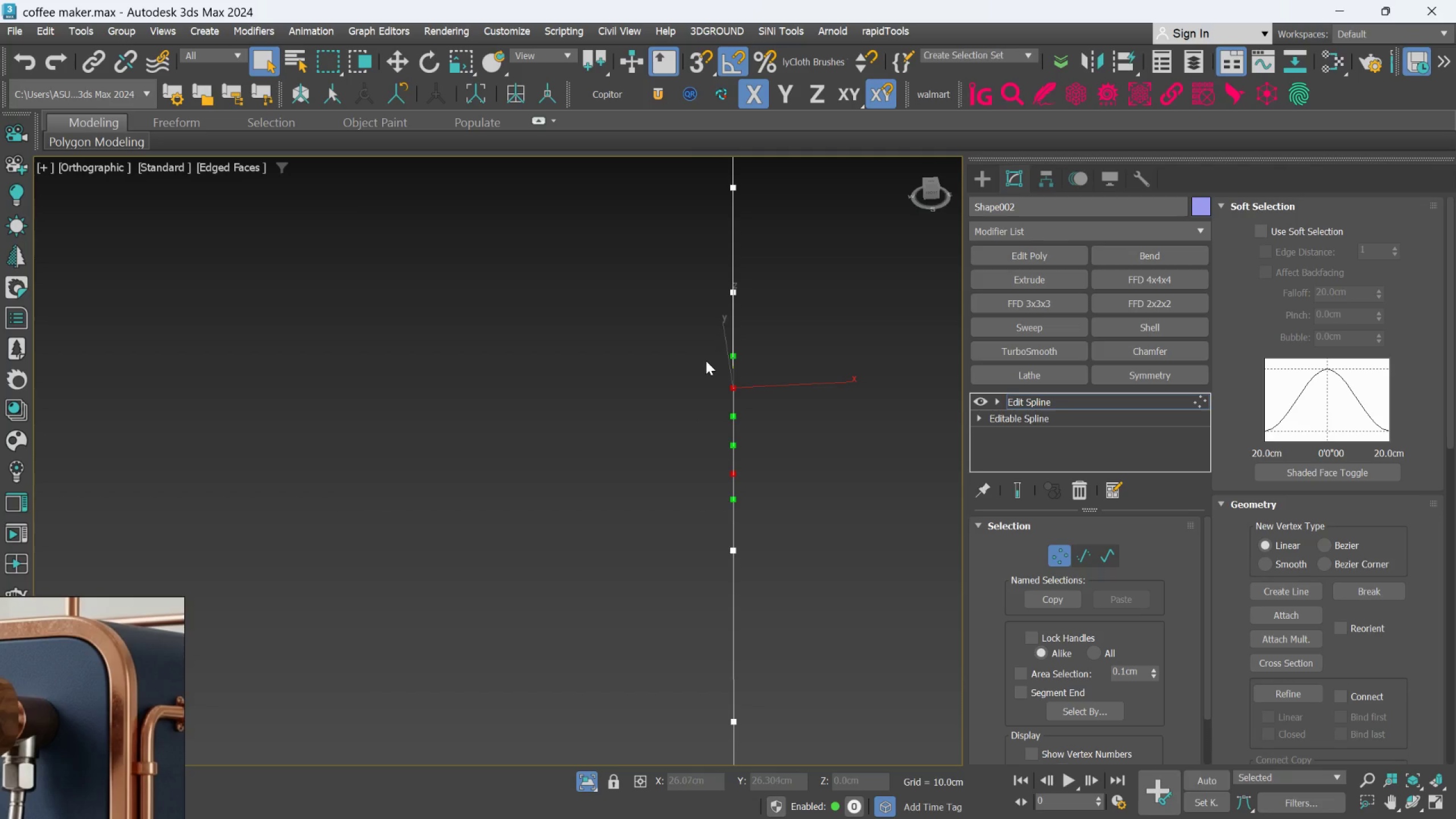 
key(Delete)
 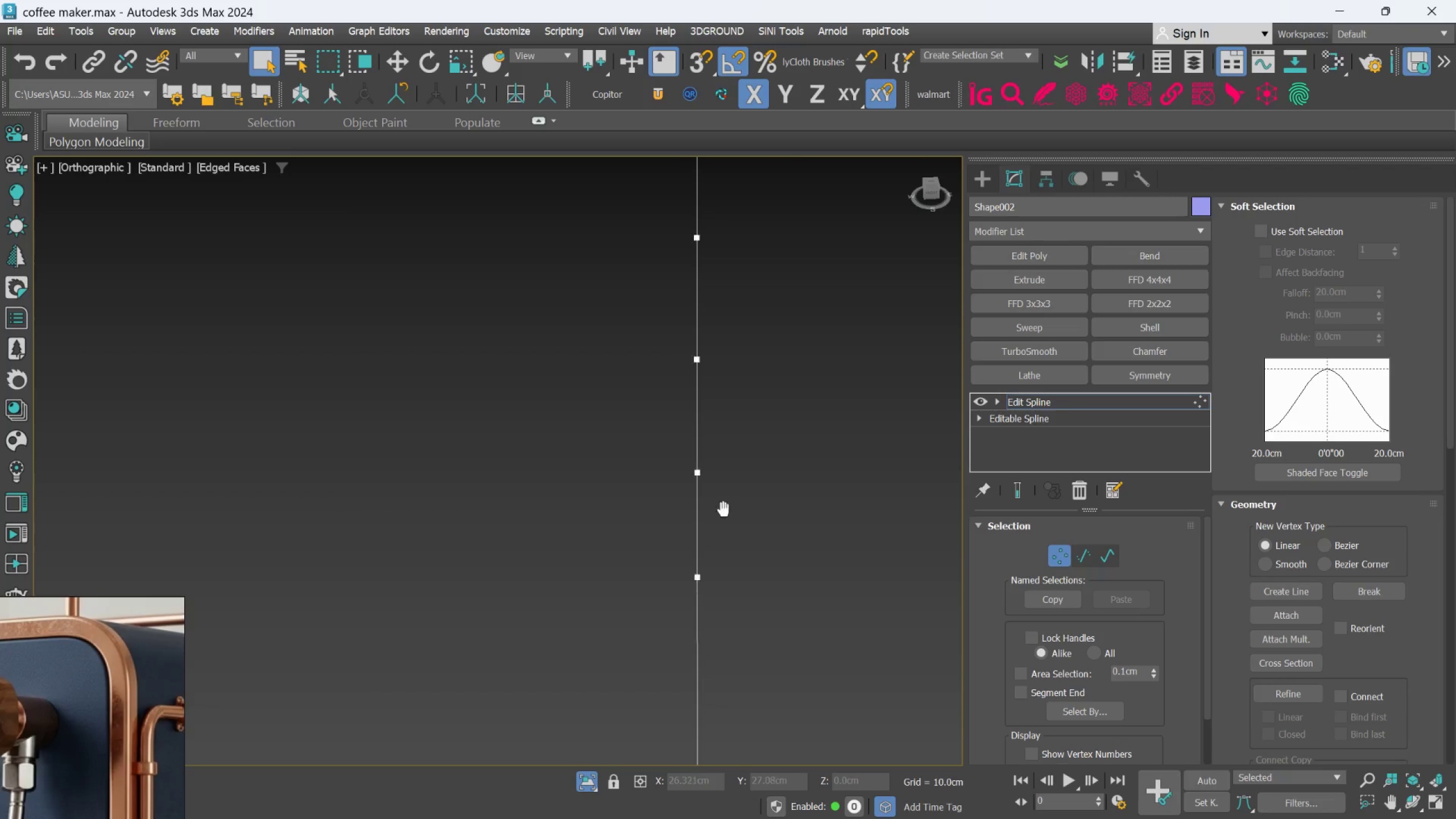 
left_click_drag(start_coordinate=[735, 522], to_coordinate=[616, 355])
 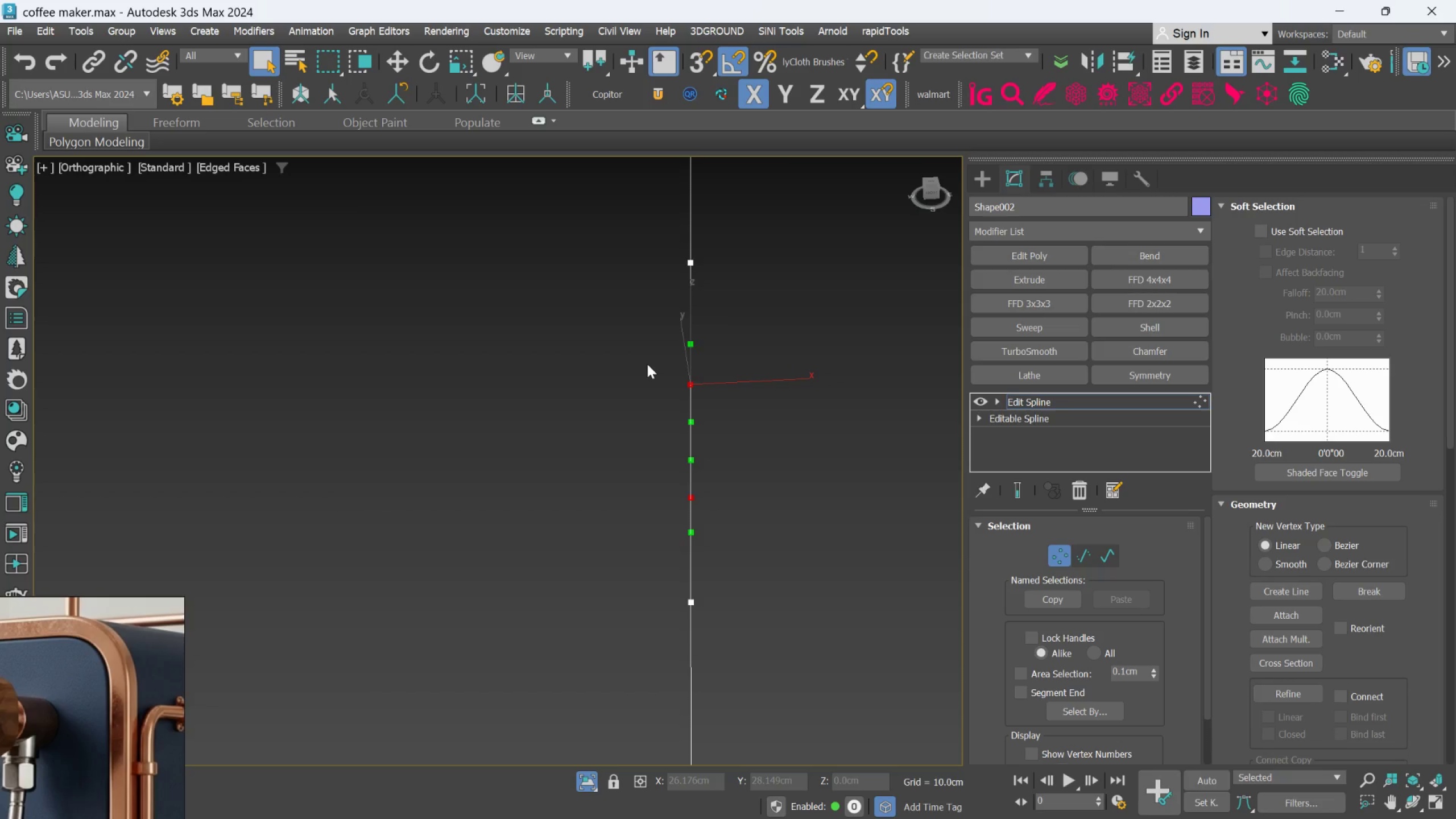 
key(Delete)
 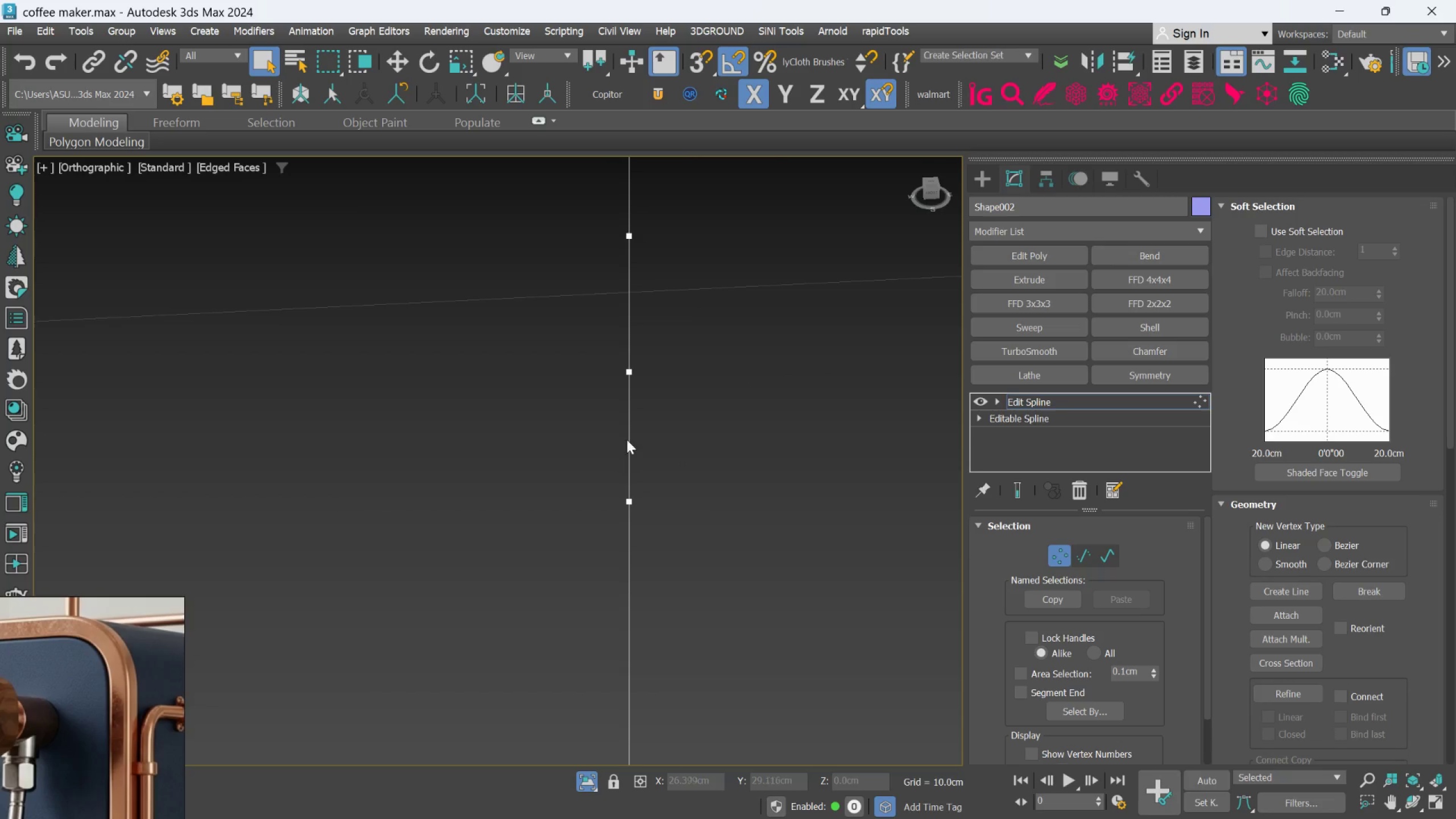 
left_click_drag(start_coordinate=[730, 410], to_coordinate=[586, 213])
 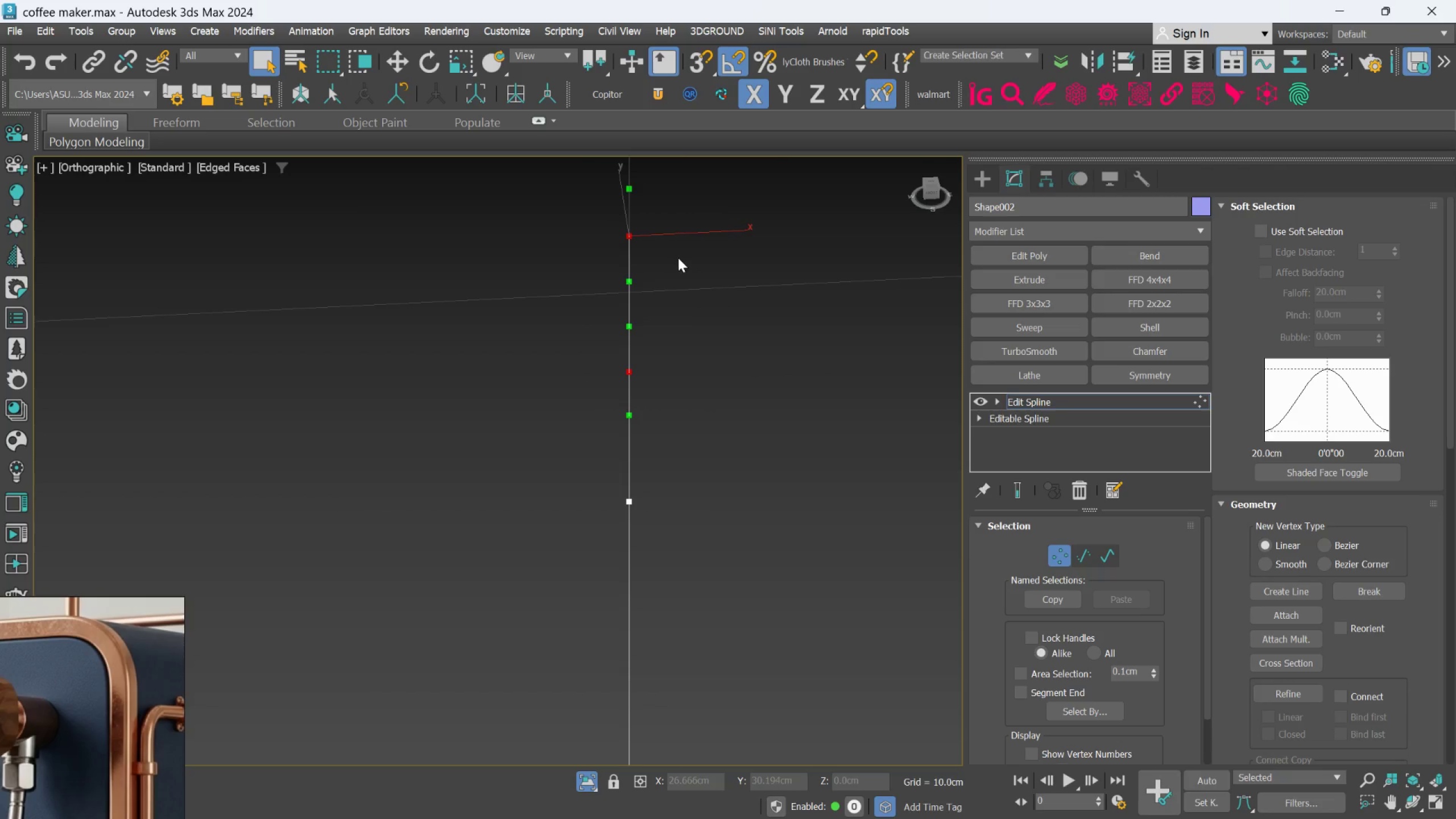 
key(Delete)
 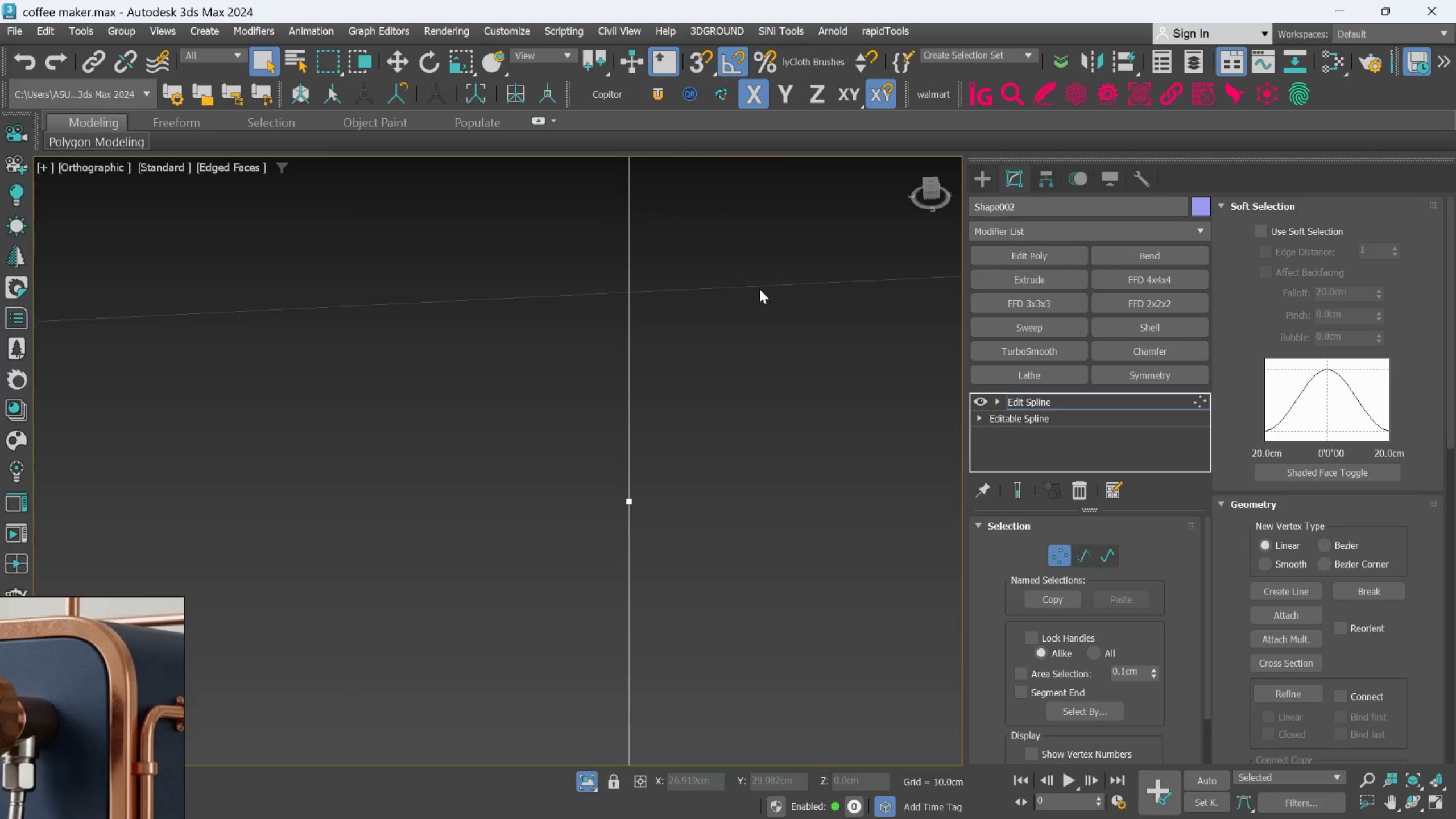 
scroll: coordinate [768, 340], scroll_direction: down, amount: 3.0
 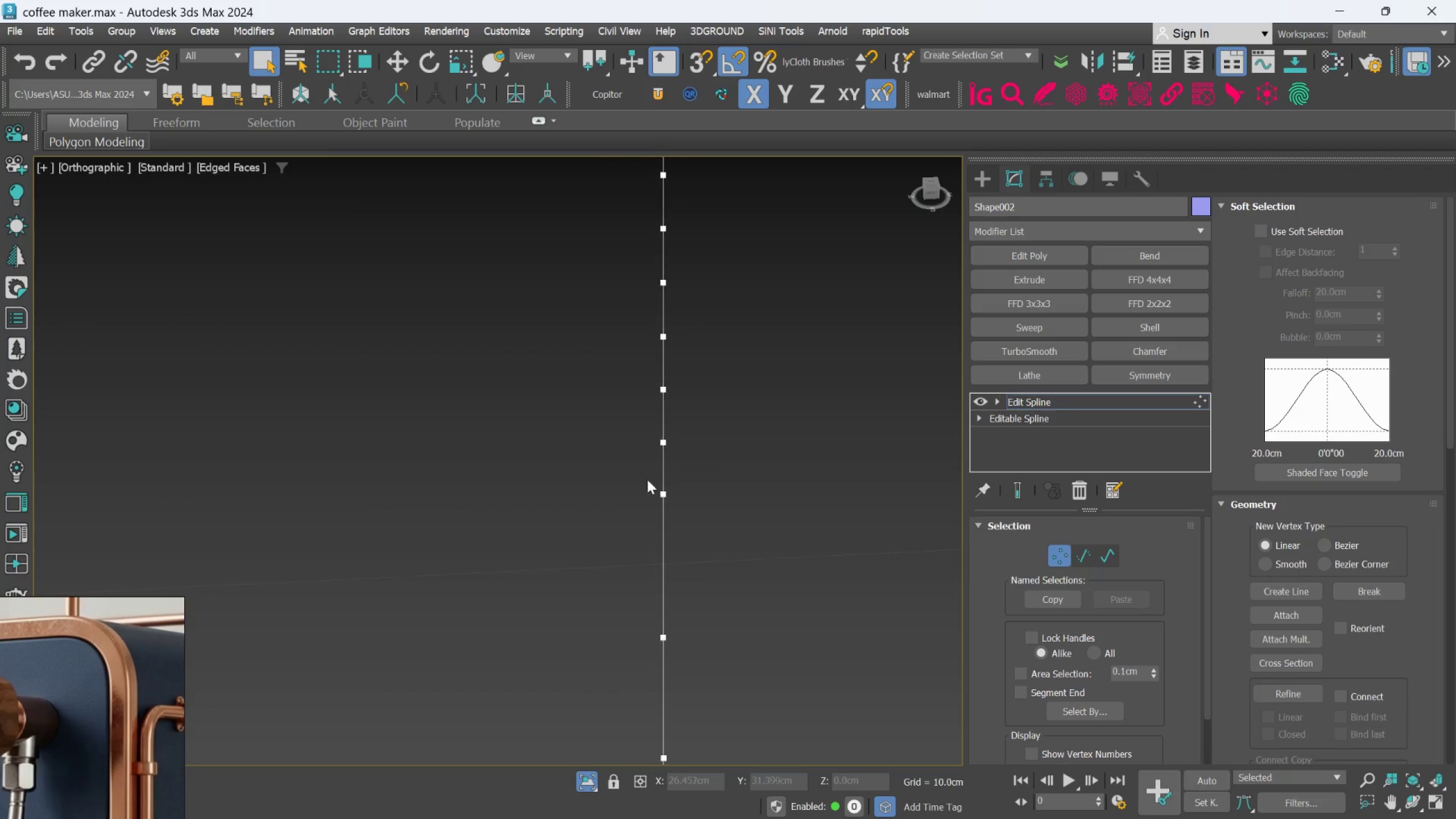 
scroll: coordinate [645, 439], scroll_direction: up, amount: 1.0
 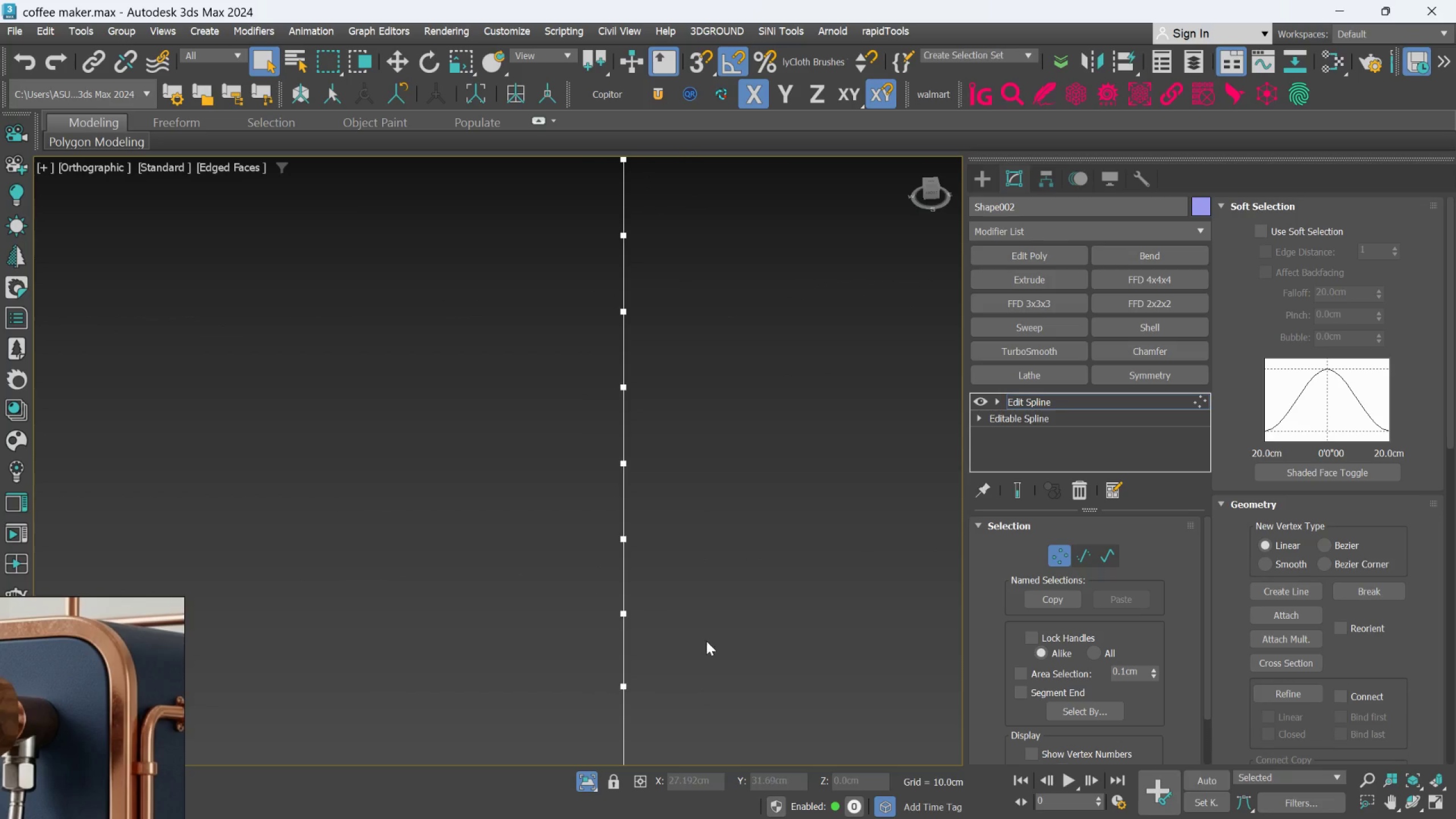 
left_click_drag(start_coordinate=[681, 640], to_coordinate=[576, 508])
 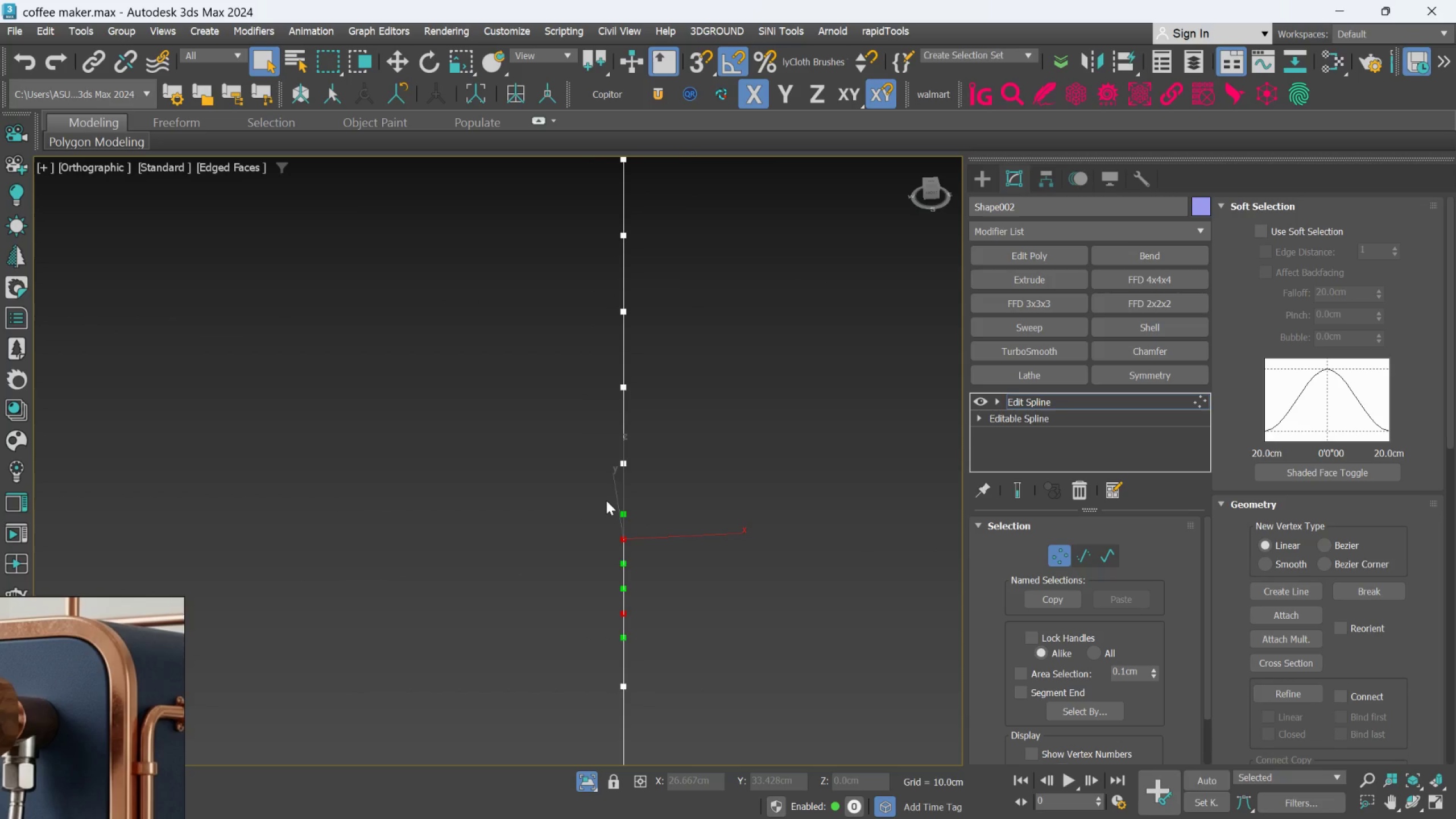 
key(Delete)
 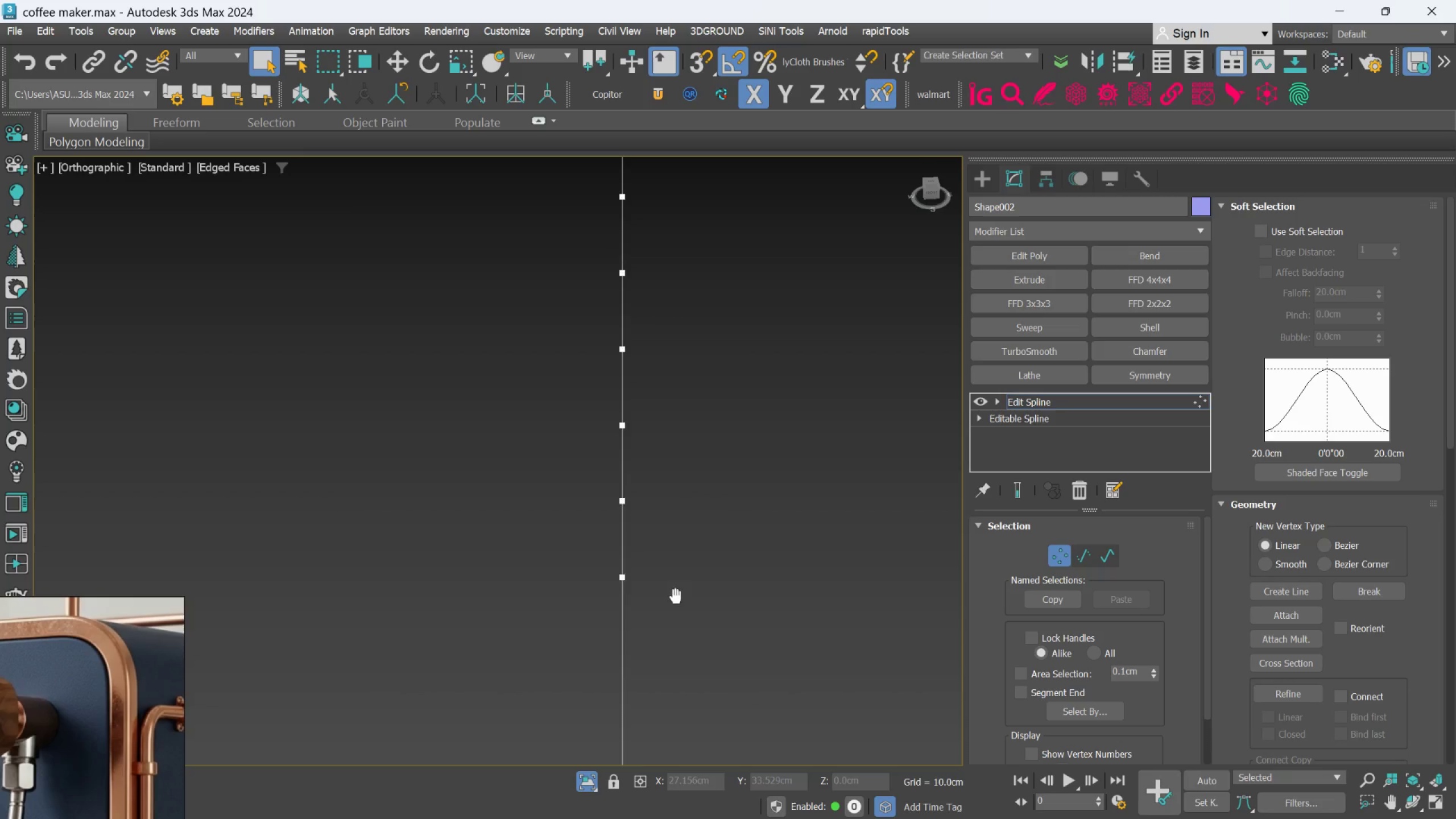 
scroll: coordinate [618, 482], scroll_direction: up, amount: 1.0
 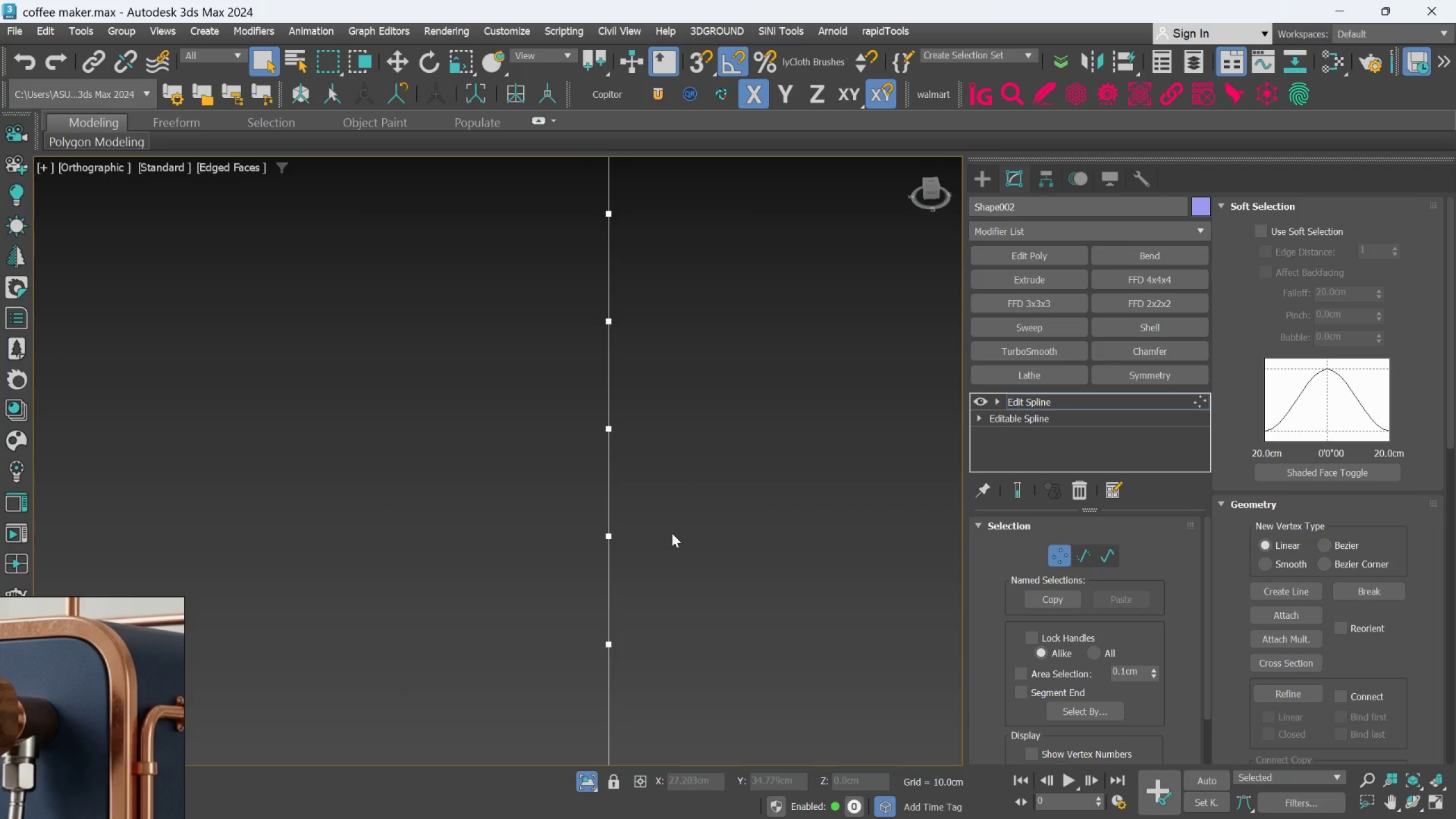 
left_click_drag(start_coordinate=[672, 551], to_coordinate=[578, 442])
 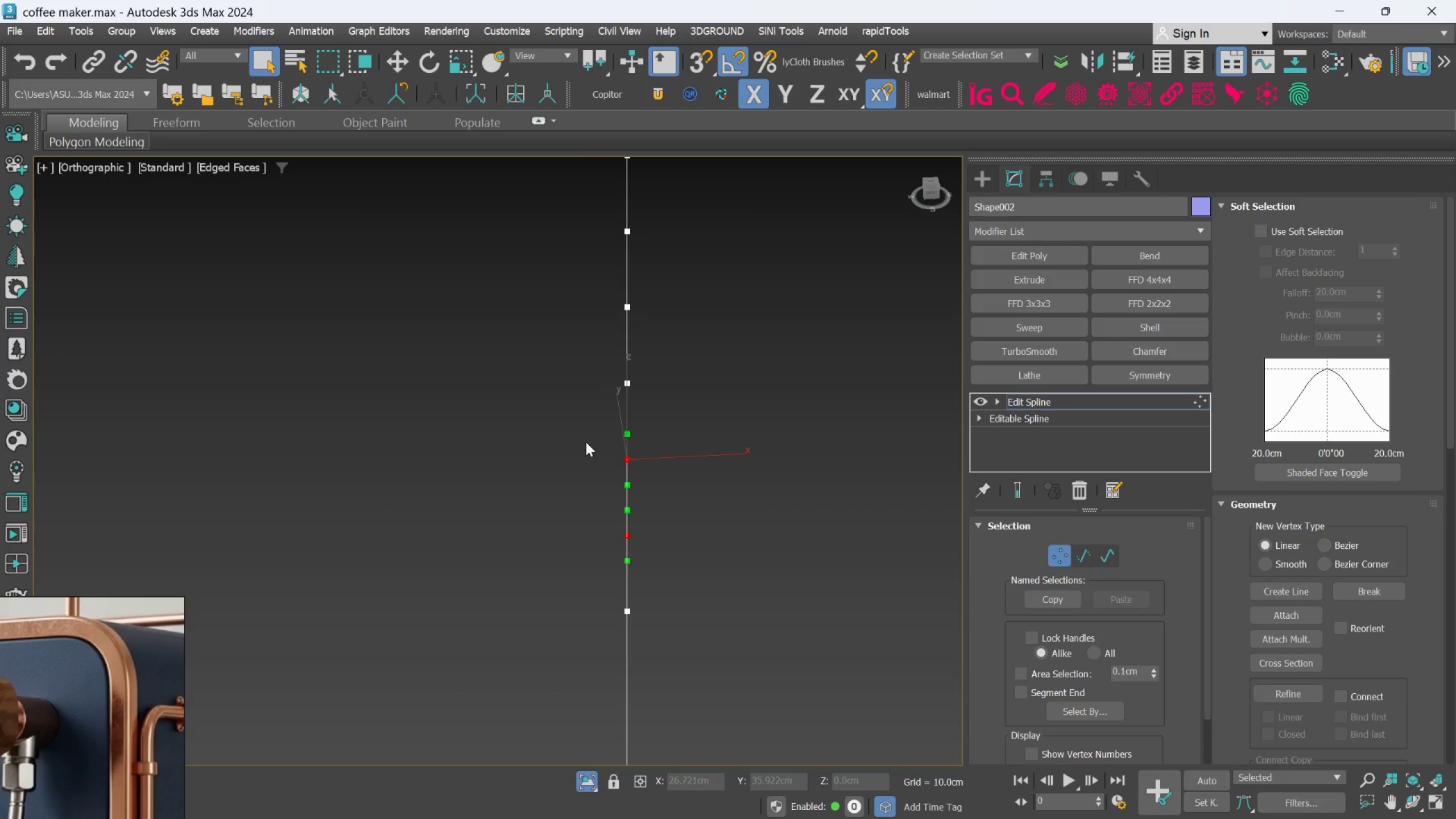 
scroll: coordinate [672, 533], scroll_direction: down, amount: 1.0
 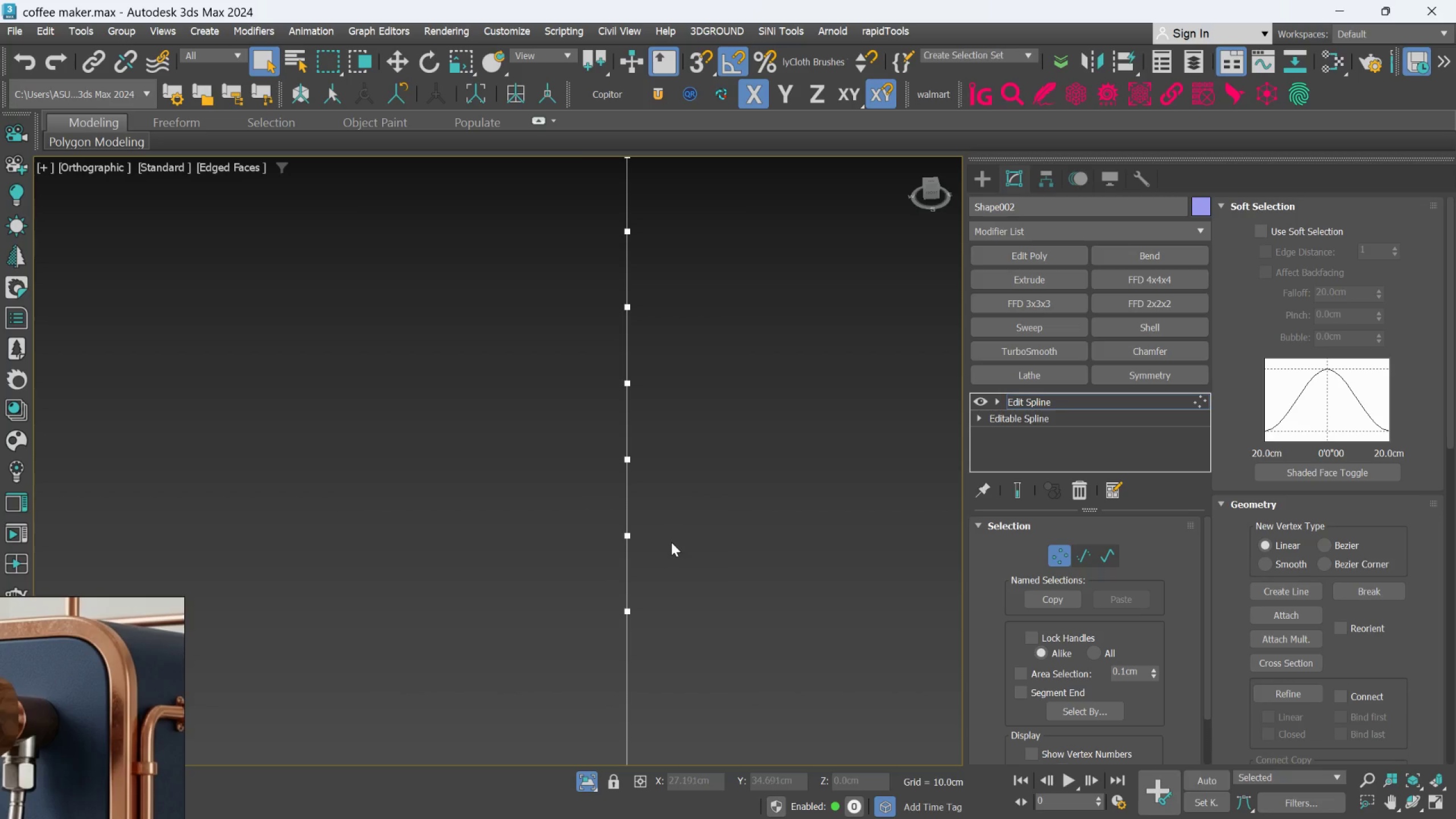 
key(Delete)
 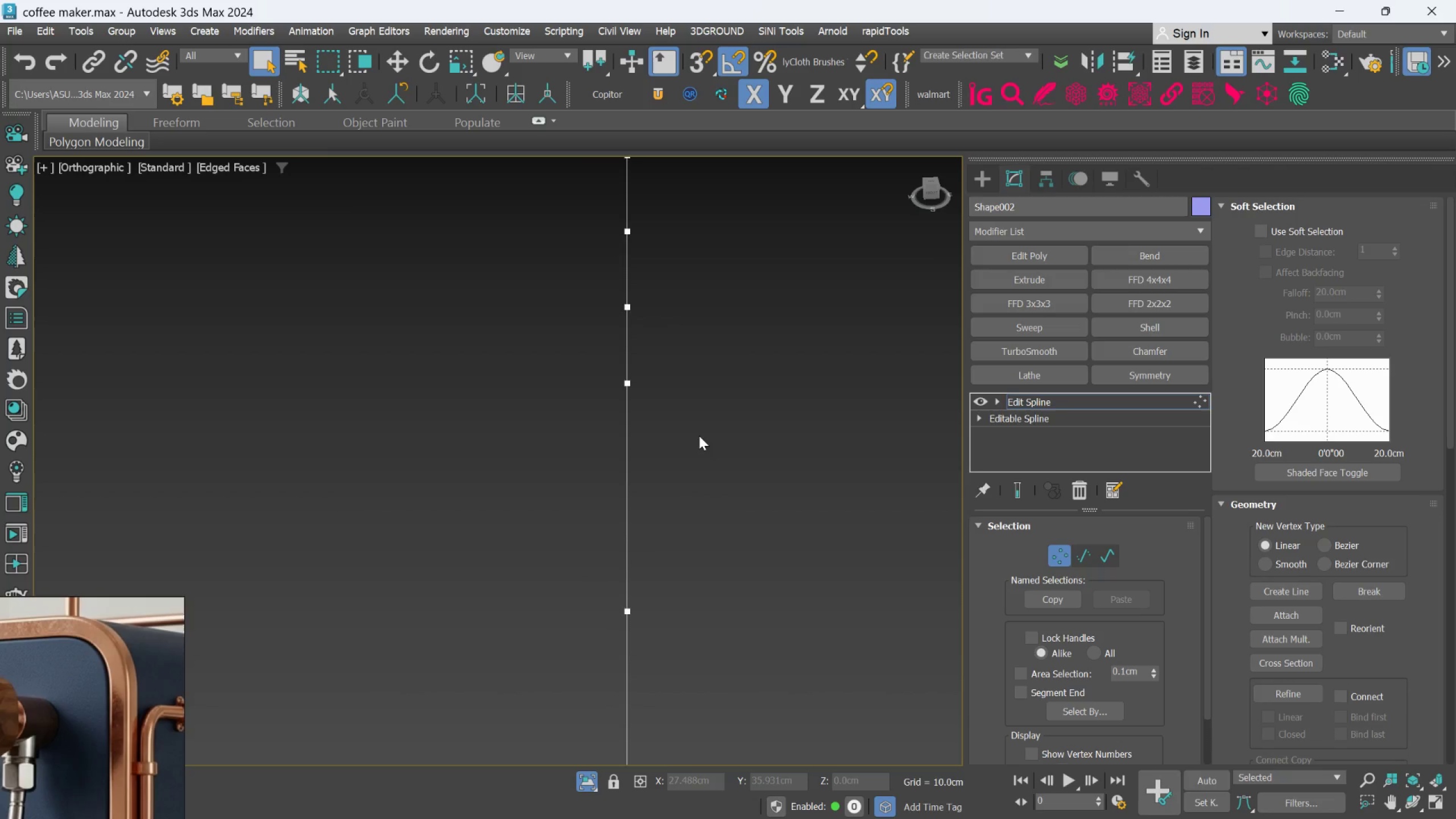 
scroll: coordinate [699, 436], scroll_direction: down, amount: 1.0
 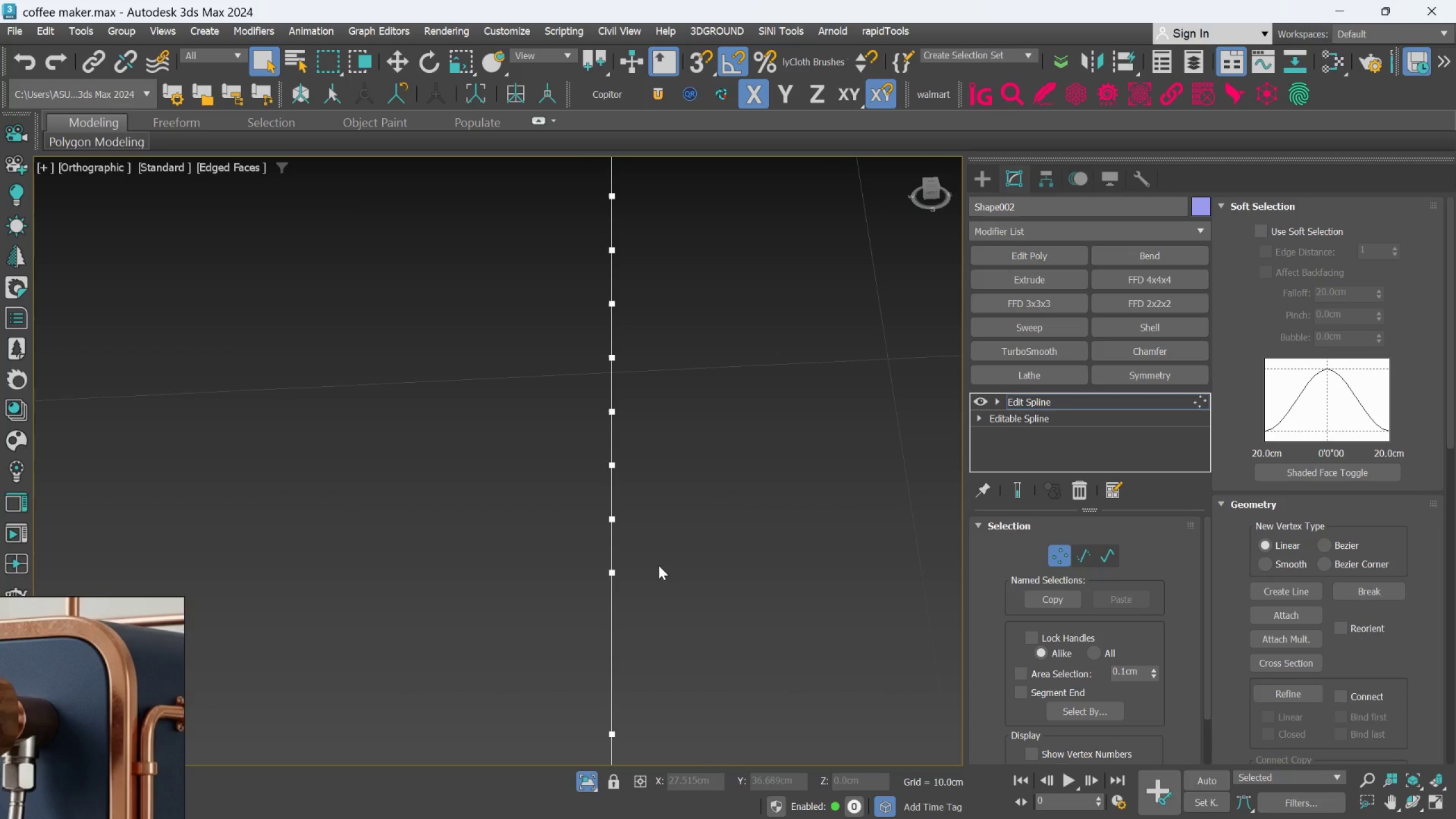 
left_click_drag(start_coordinate=[663, 516], to_coordinate=[565, 447])
 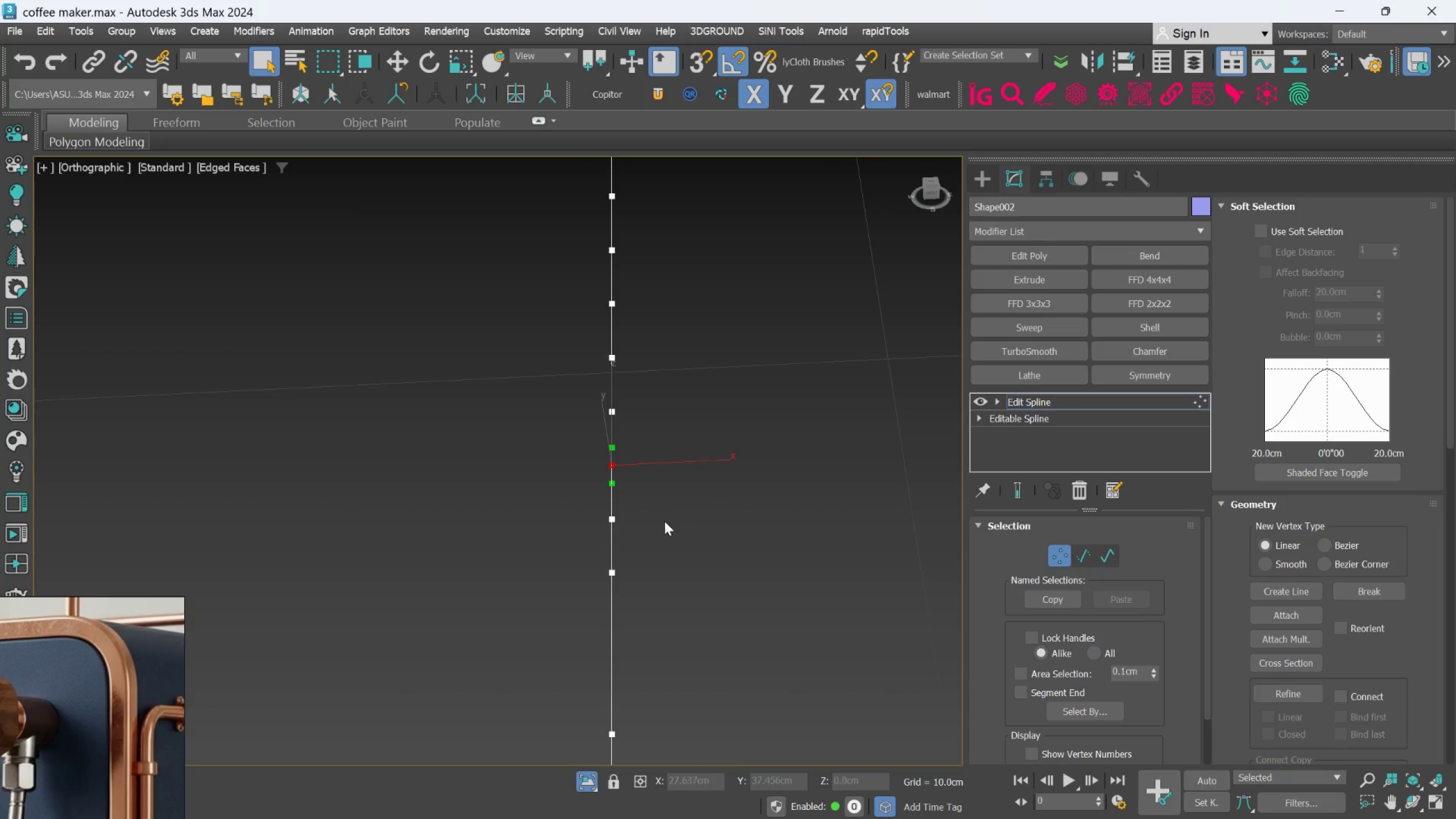 
left_click([663, 535])
 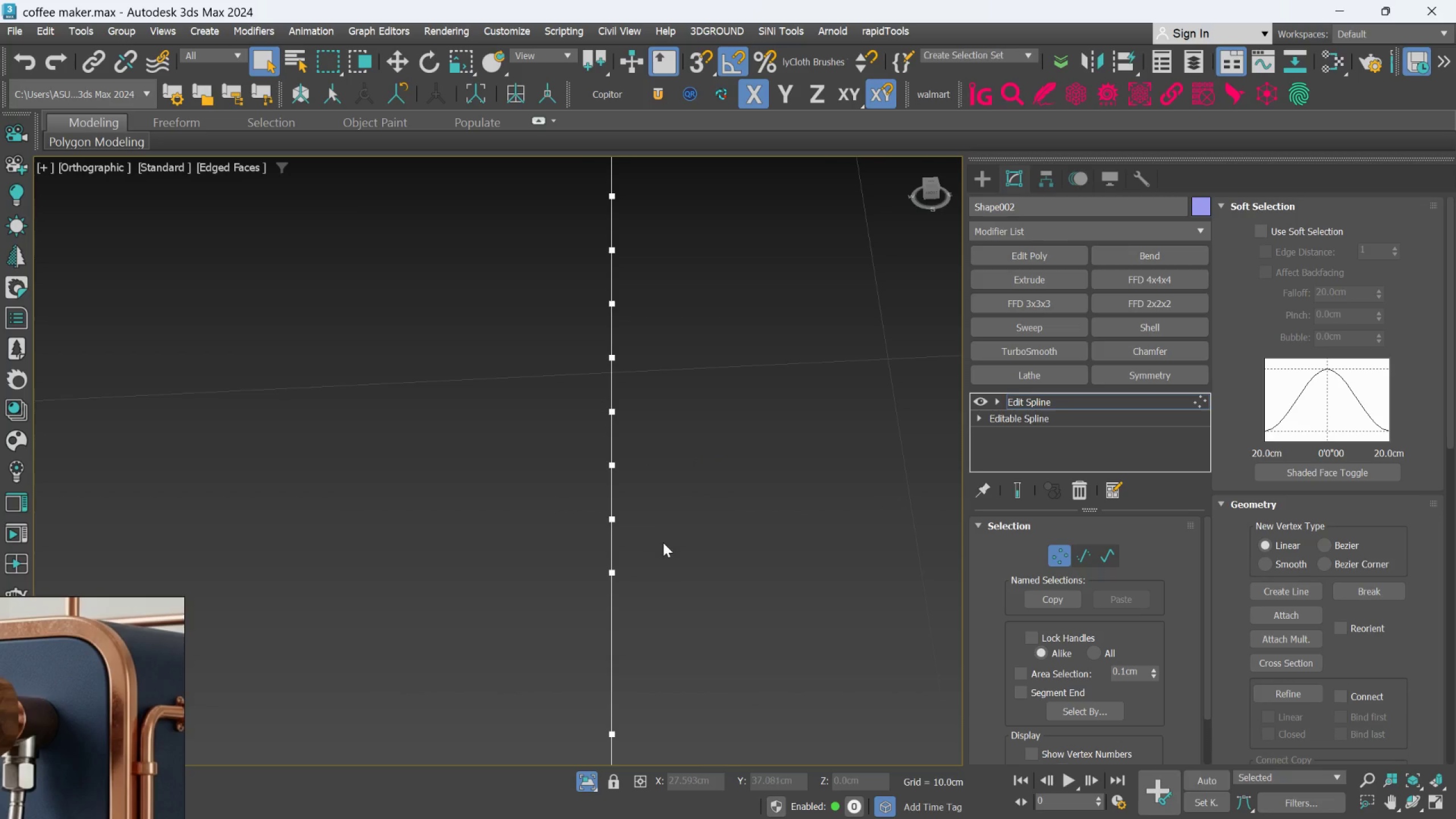 
left_click_drag(start_coordinate=[659, 543], to_coordinate=[570, 454])
 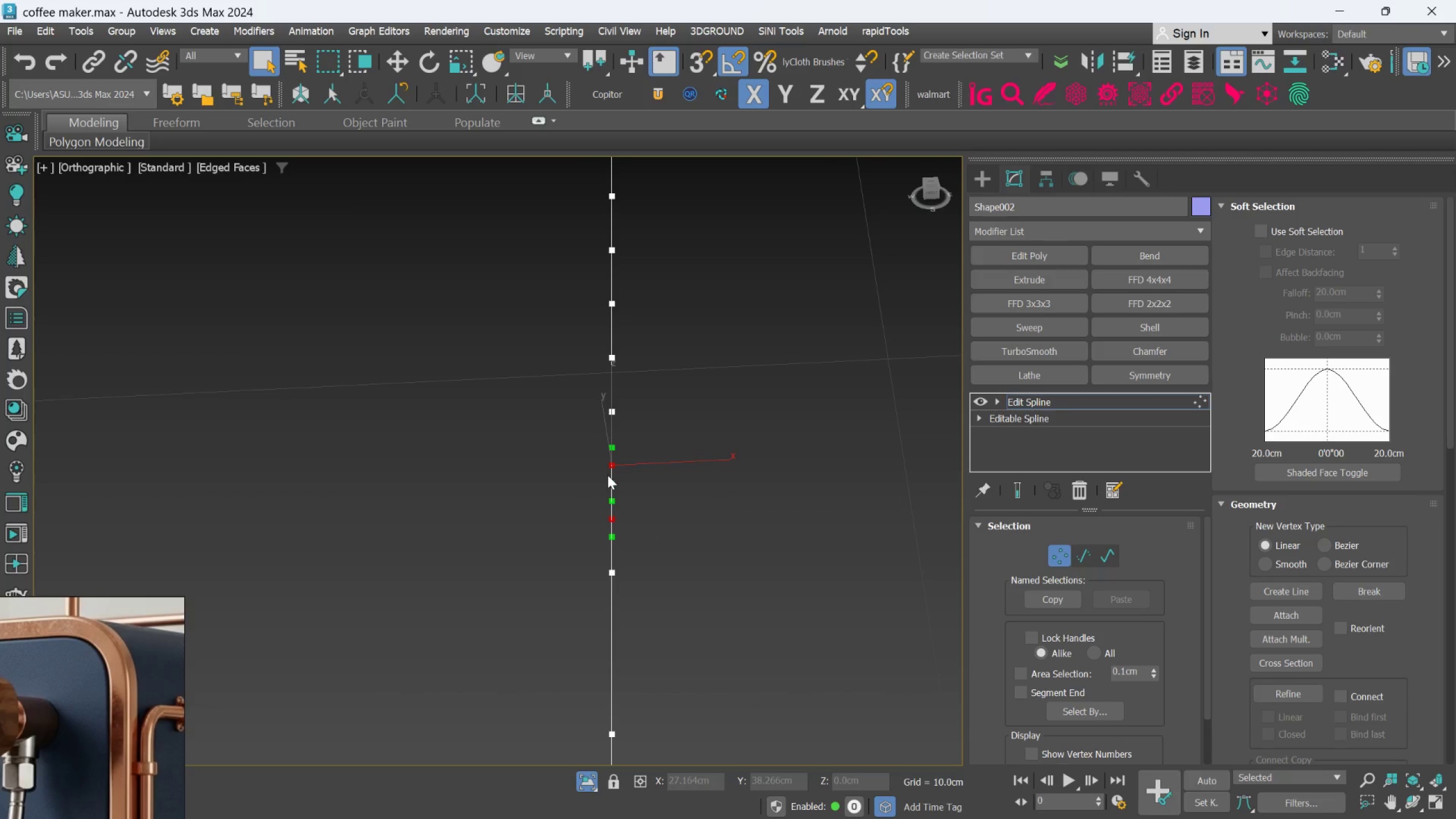 
key(Delete)
 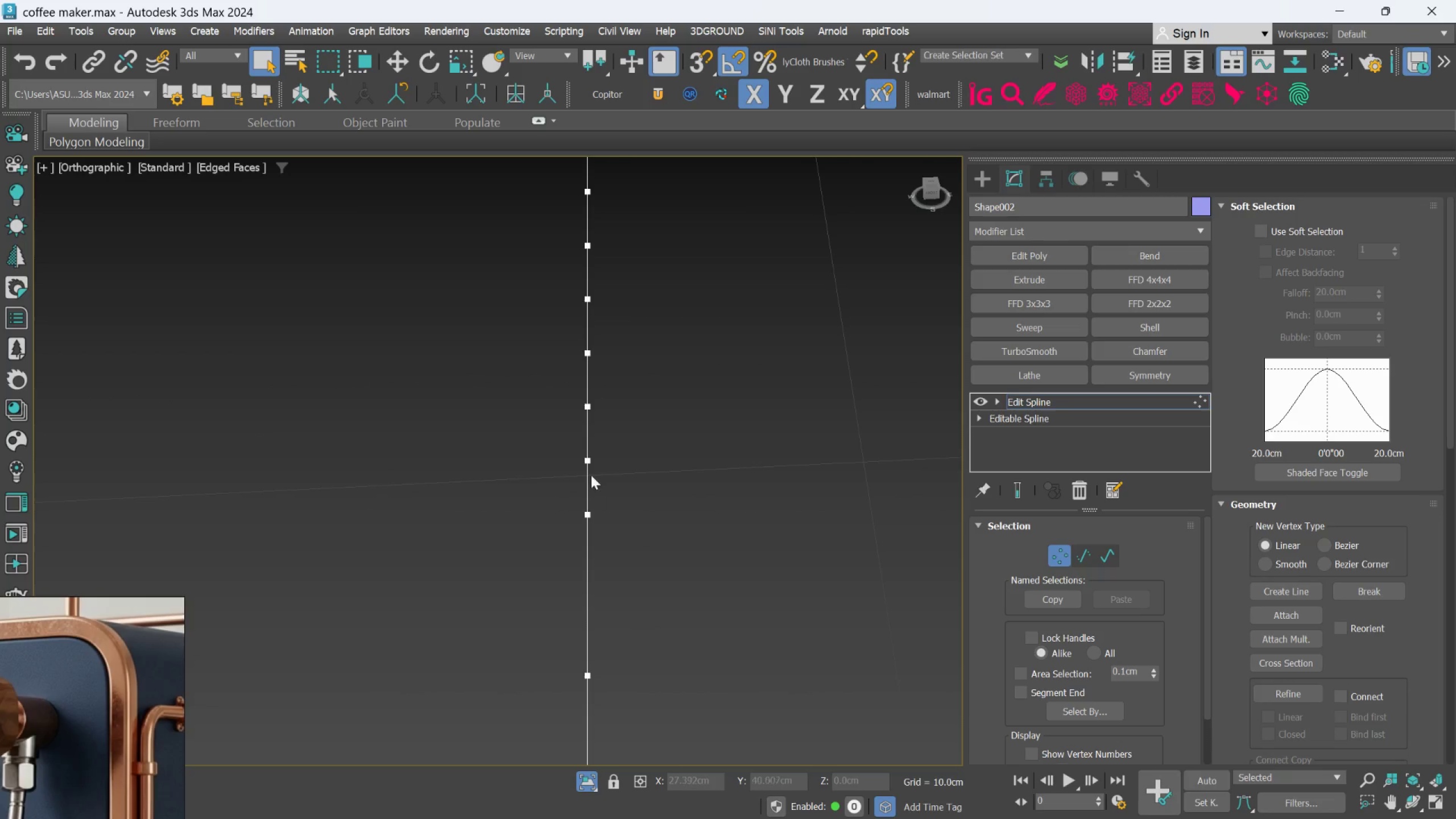 
left_click_drag(start_coordinate=[623, 469], to_coordinate=[551, 397])
 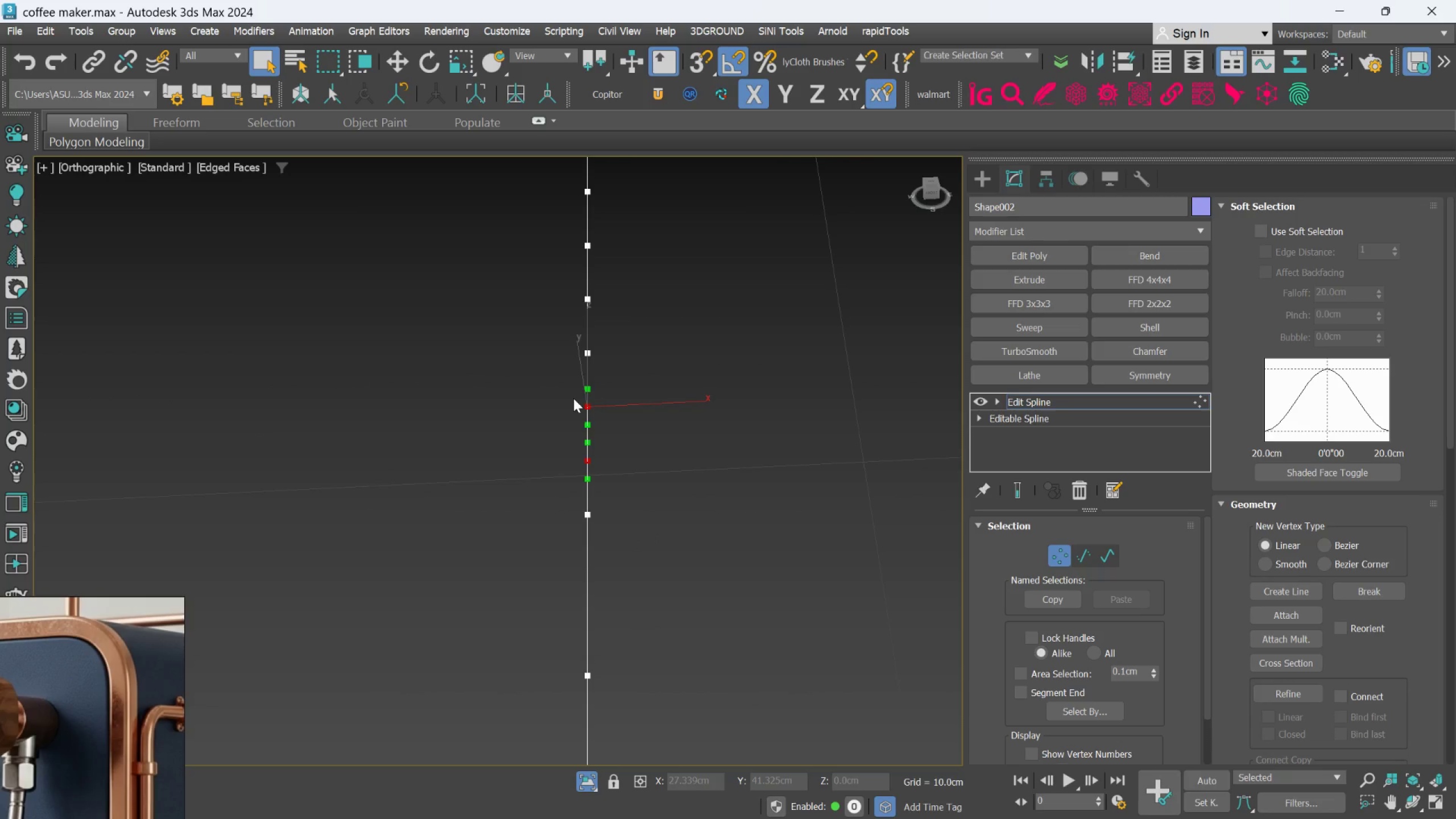 
key(Delete)
 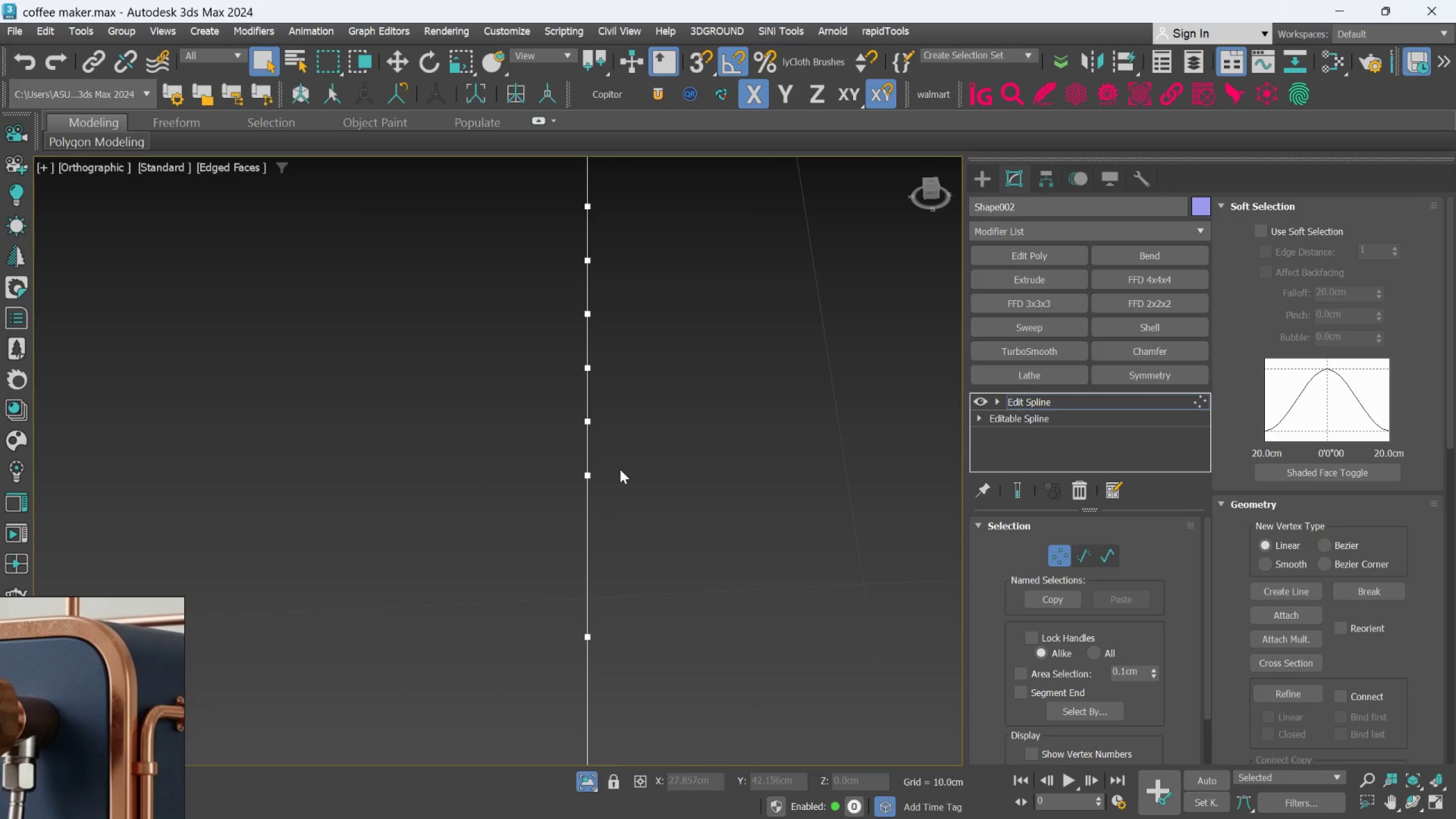 
left_click_drag(start_coordinate=[623, 460], to_coordinate=[556, 353])
 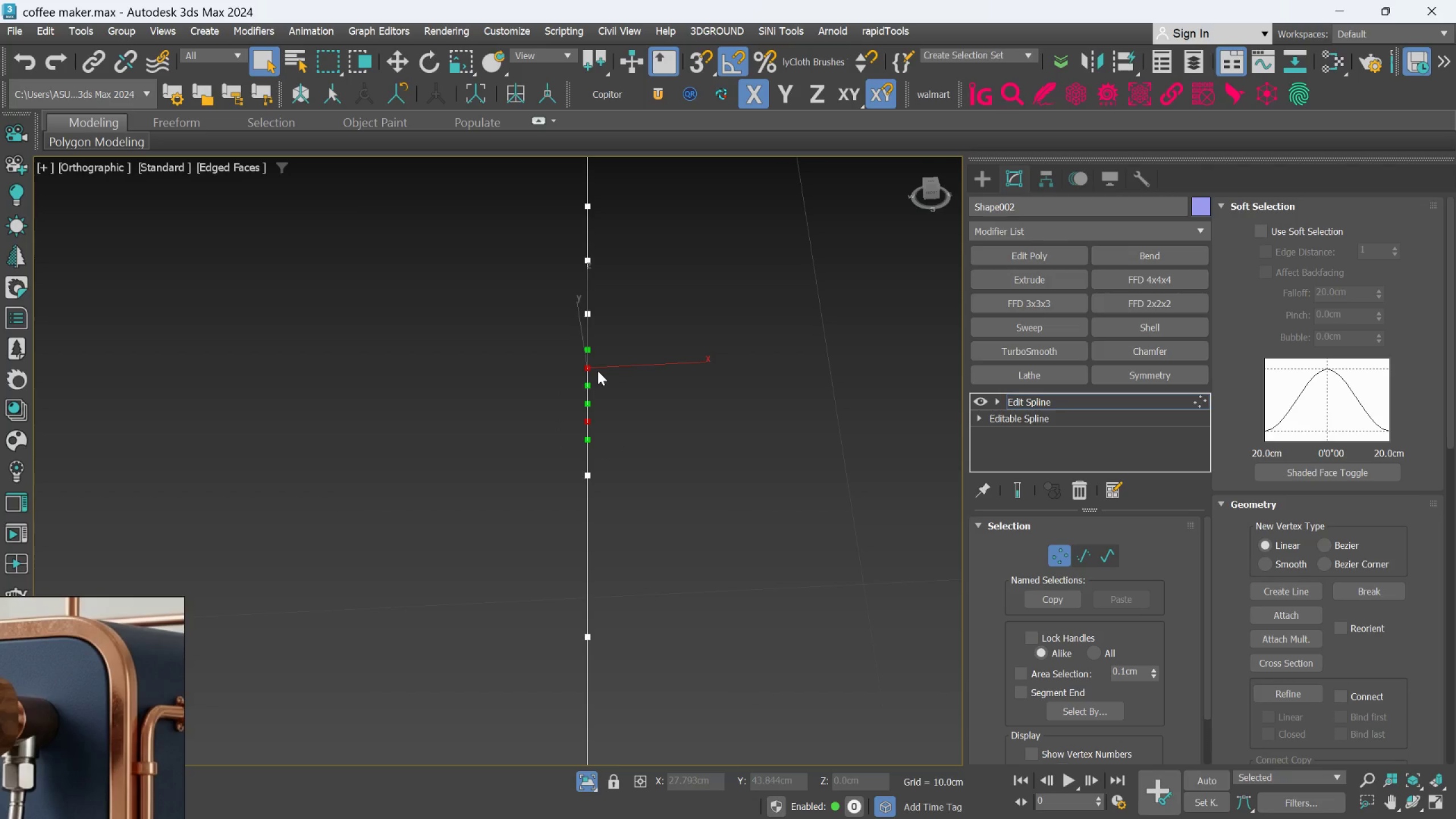 
key(Delete)
 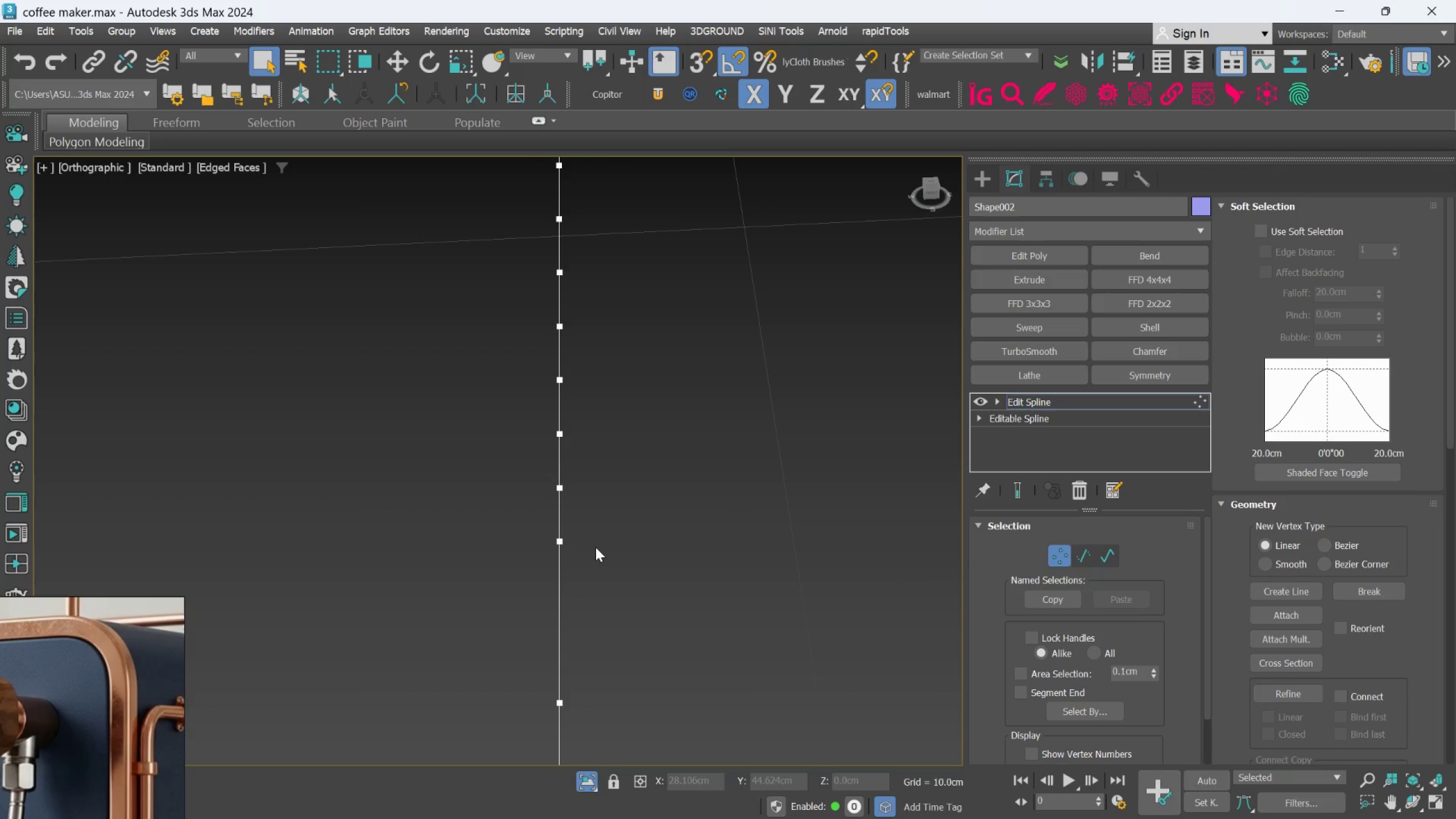 
left_click_drag(start_coordinate=[598, 502], to_coordinate=[517, 413])
 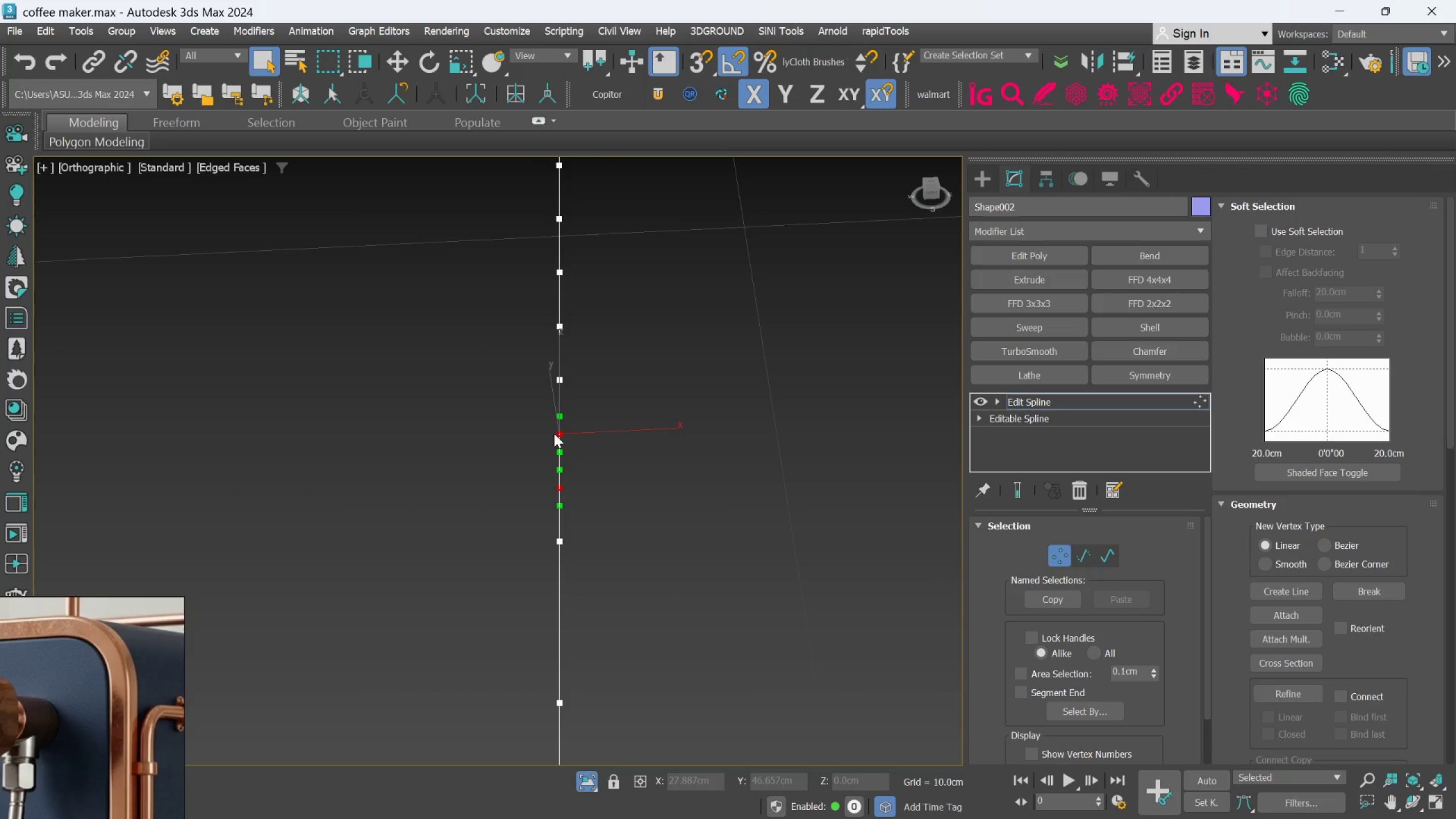 
key(Delete)
 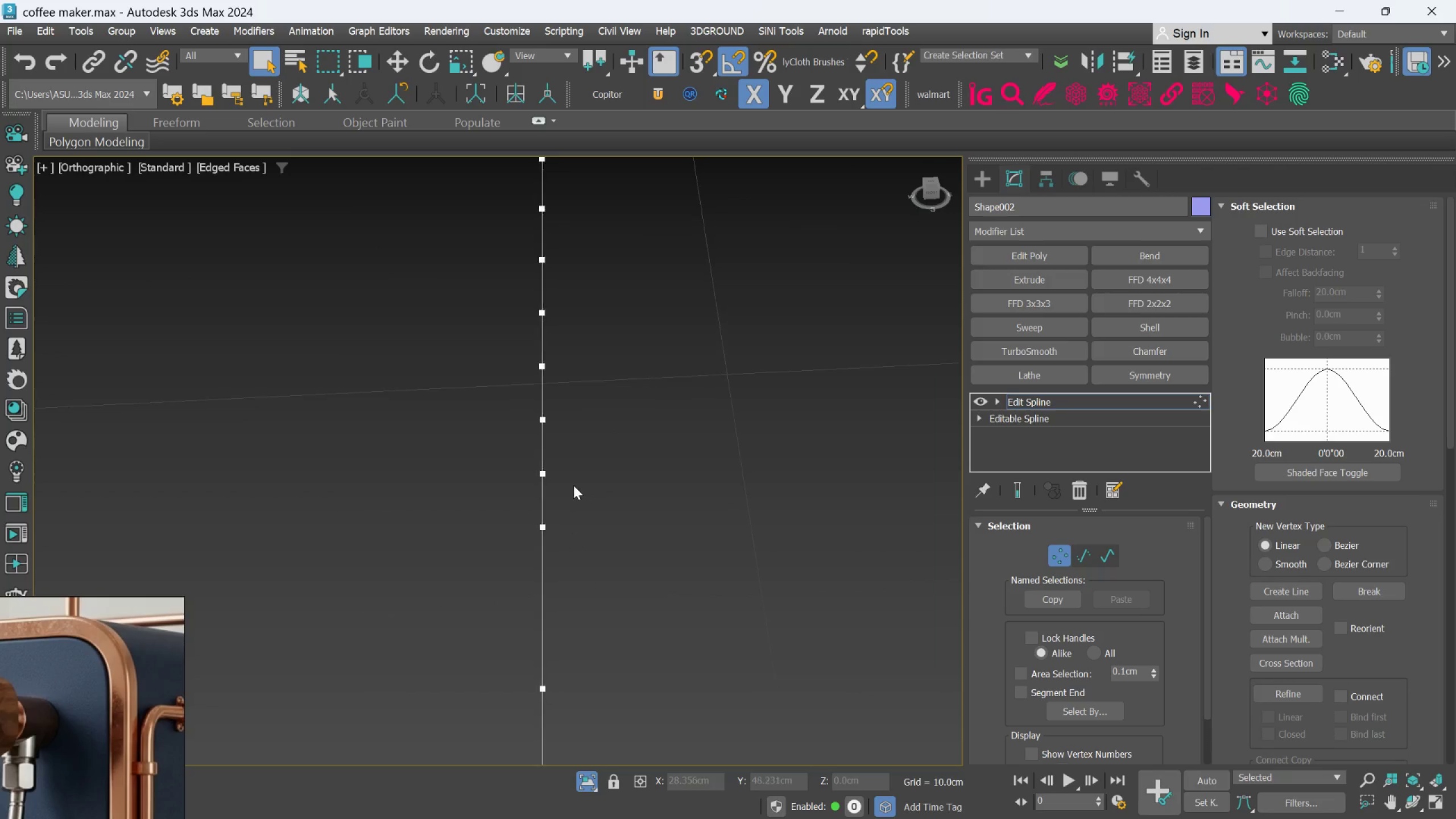 
left_click_drag(start_coordinate=[587, 479], to_coordinate=[495, 398])
 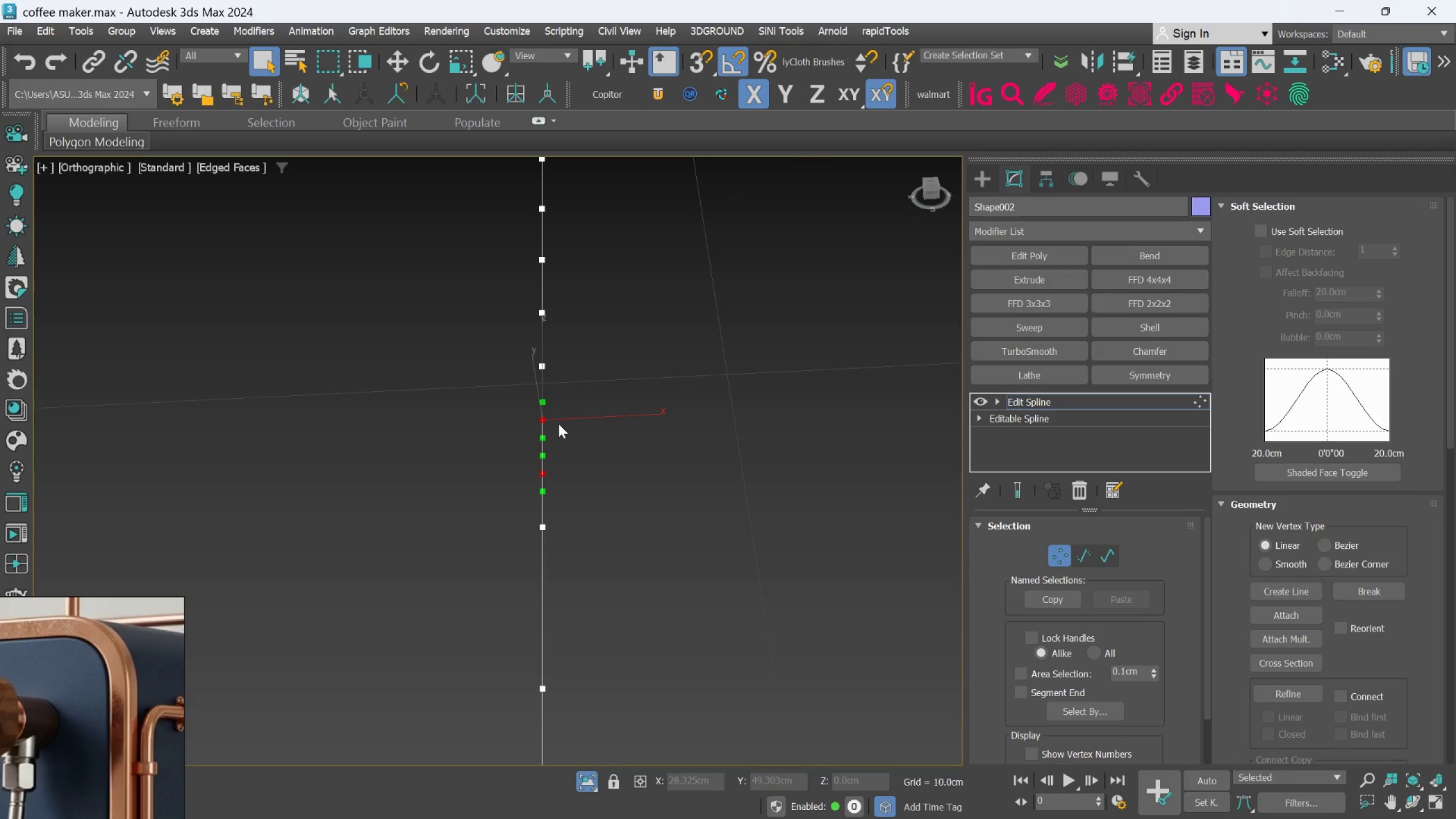 
key(Delete)
 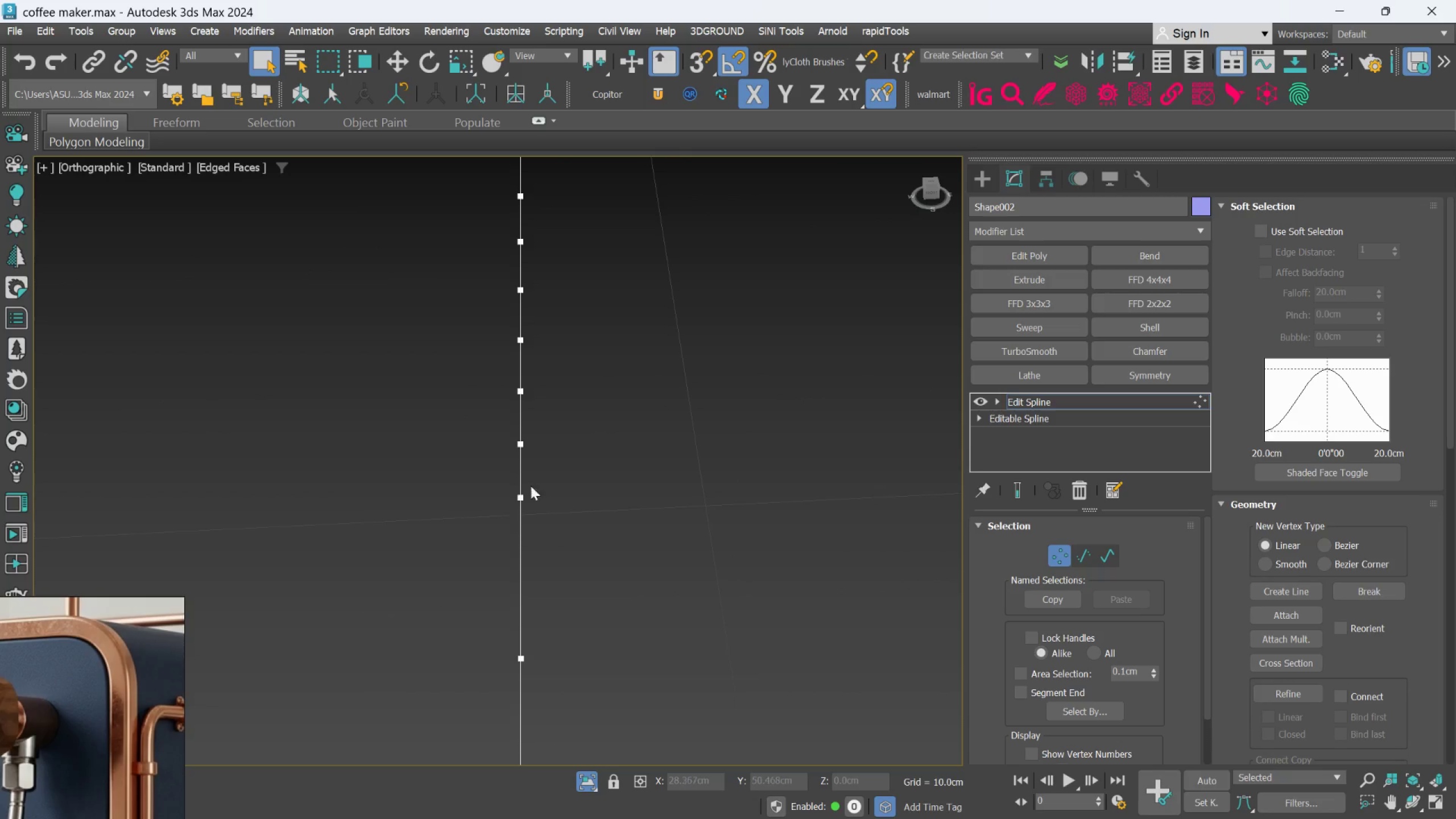 
left_click_drag(start_coordinate=[554, 458], to_coordinate=[481, 375])
 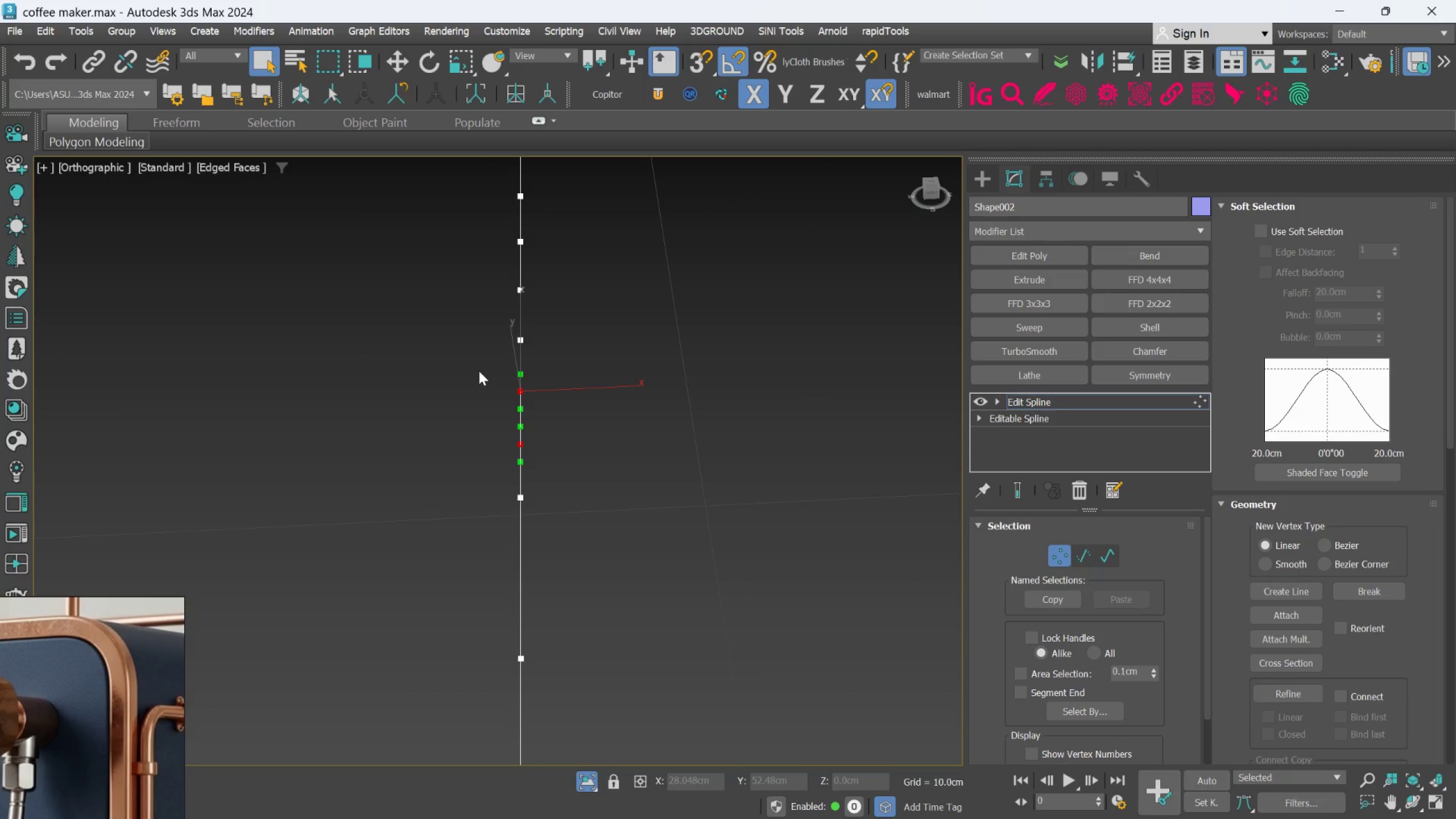 
key(Delete)
 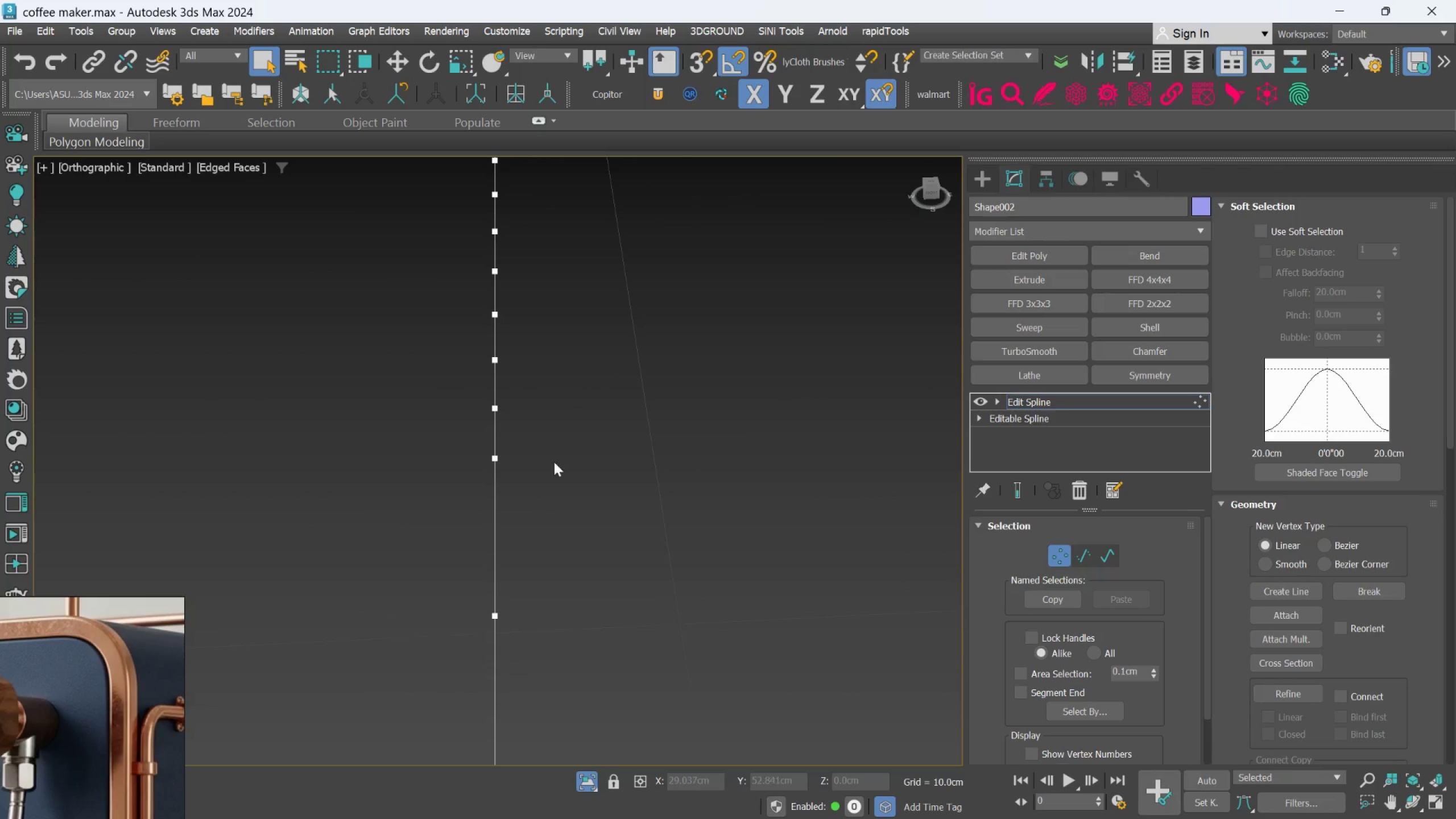 
left_click_drag(start_coordinate=[528, 415], to_coordinate=[464, 351])
 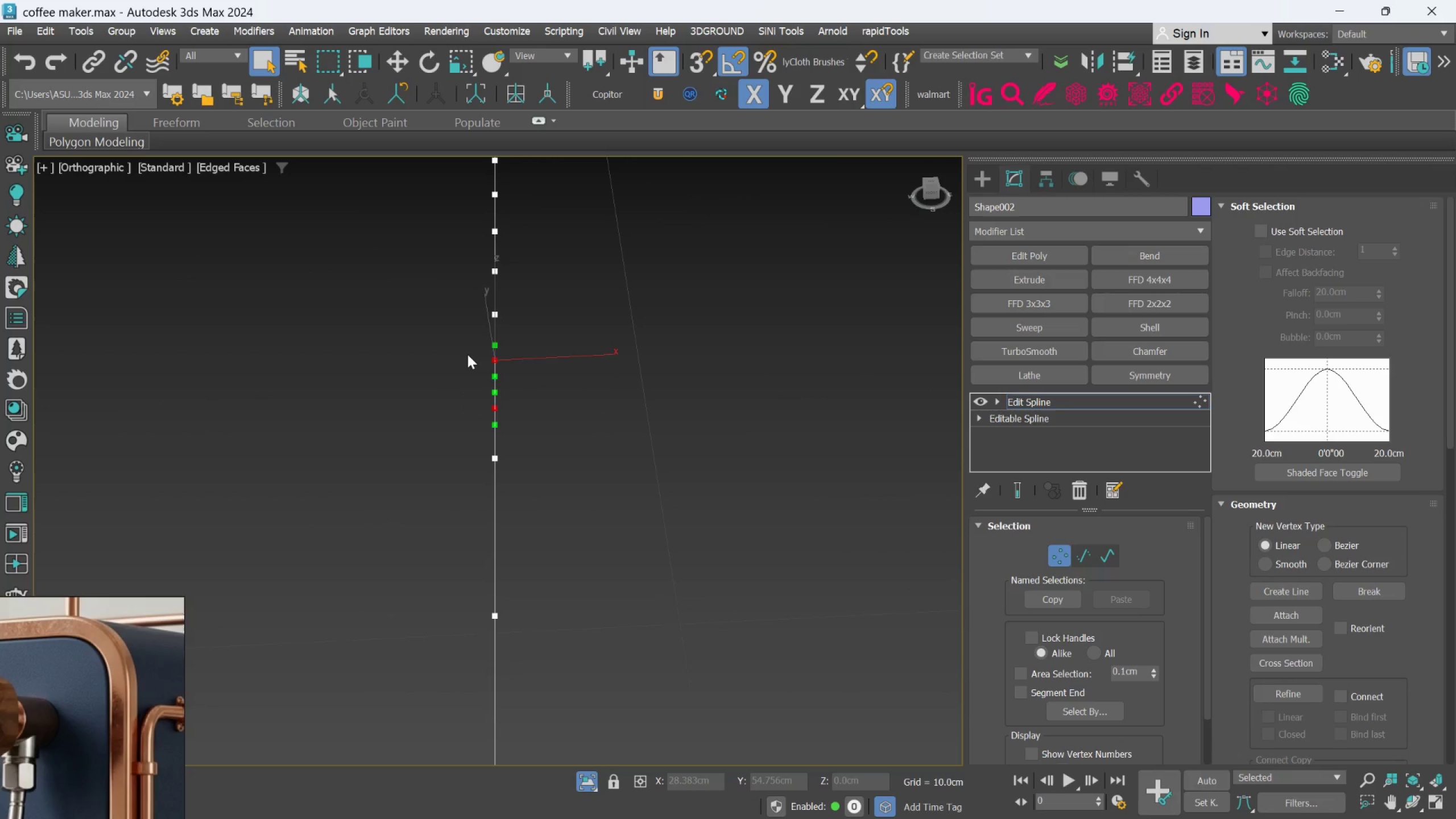 
key(Delete)
 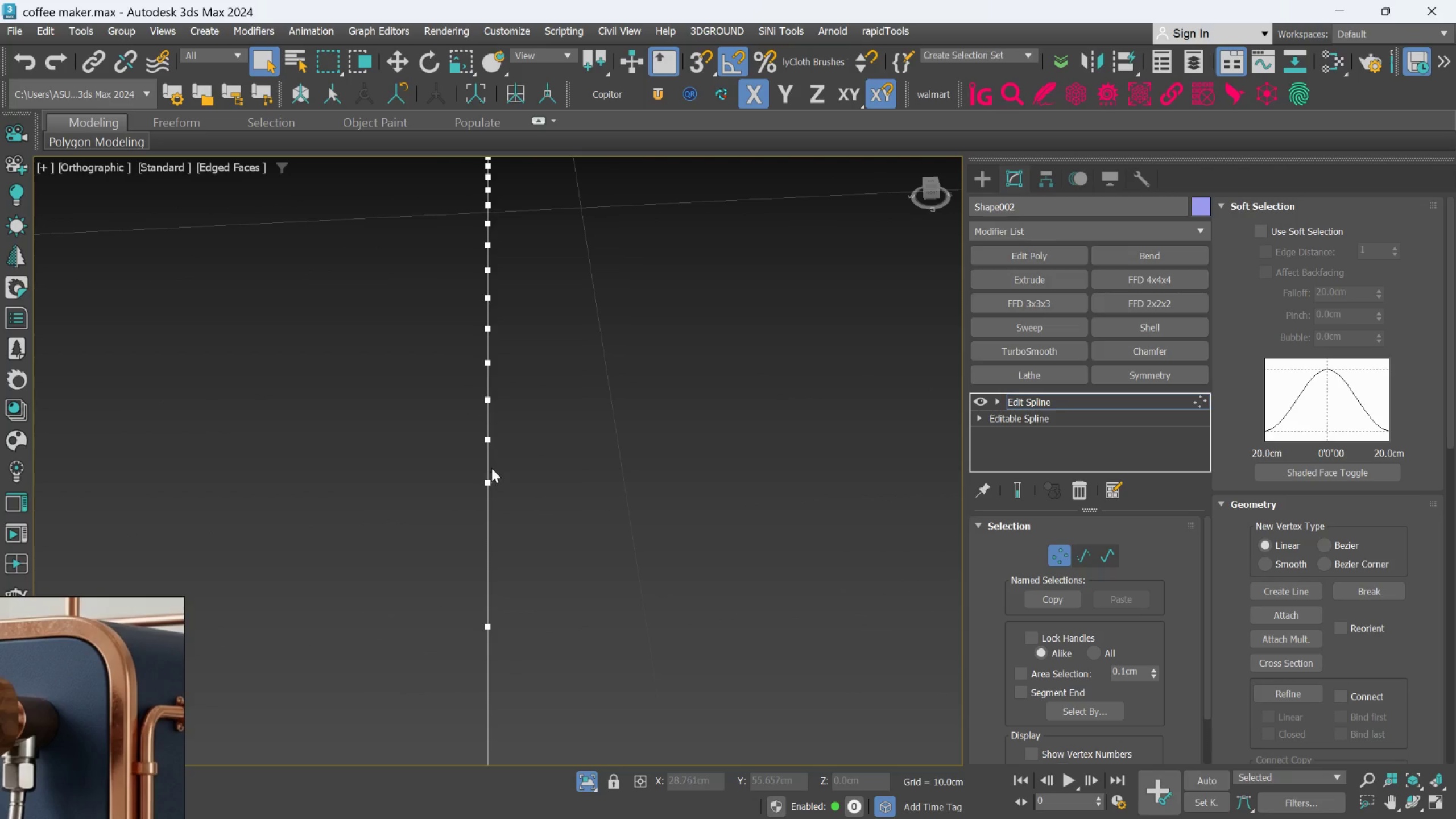 
left_click_drag(start_coordinate=[507, 439], to_coordinate=[448, 374])
 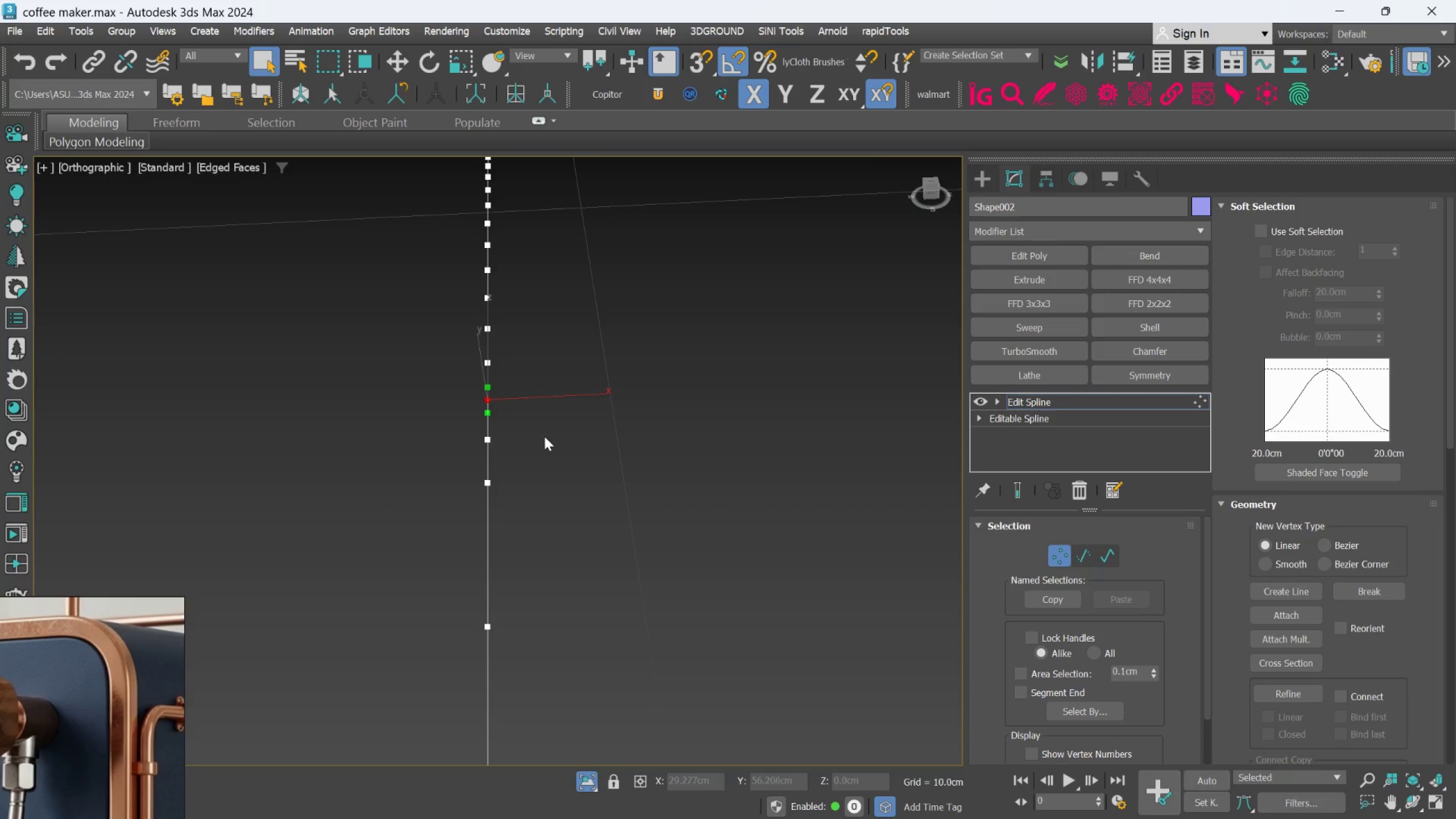 
left_click([549, 440])
 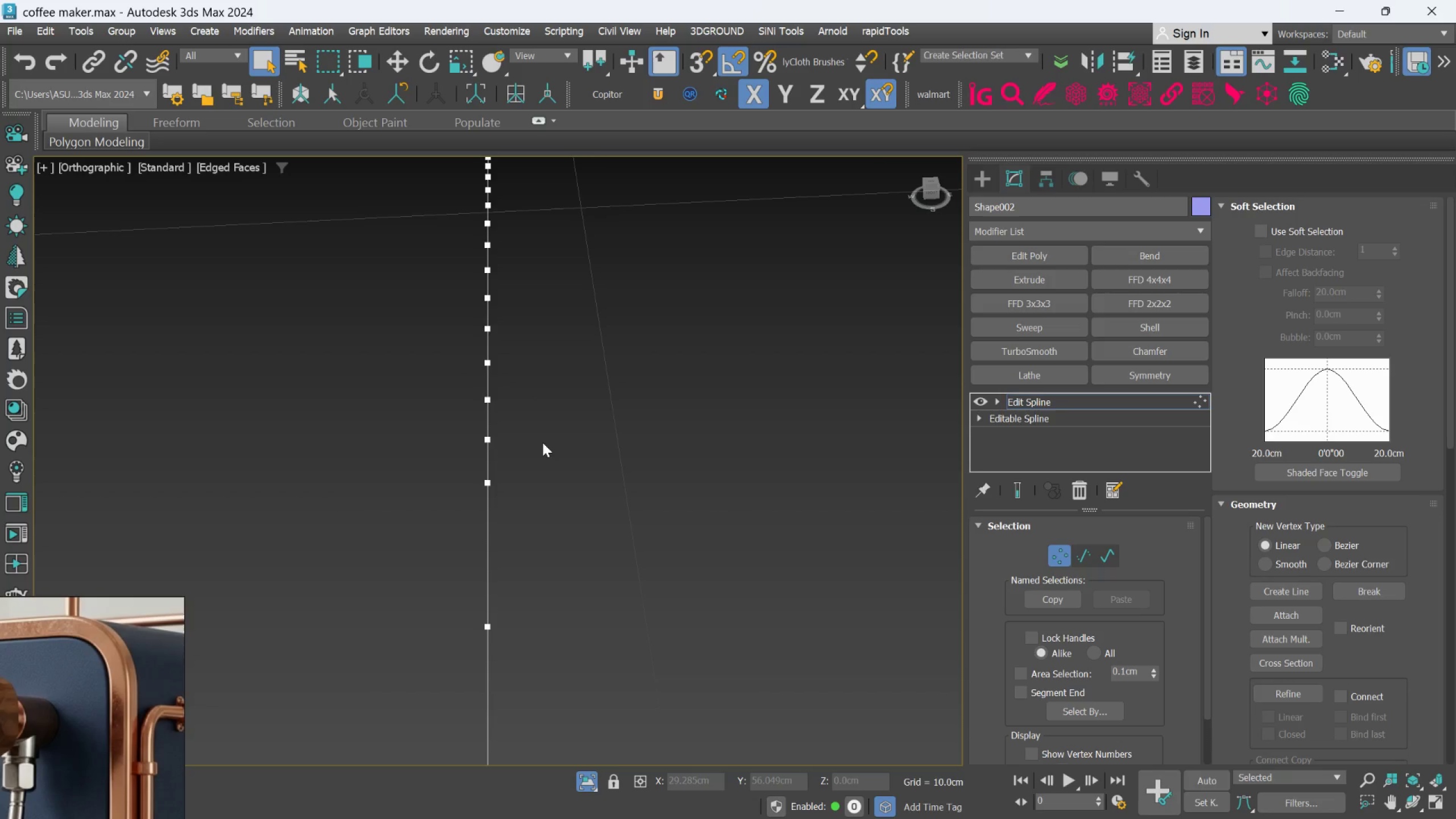 
left_click_drag(start_coordinate=[544, 447], to_coordinate=[453, 384])
 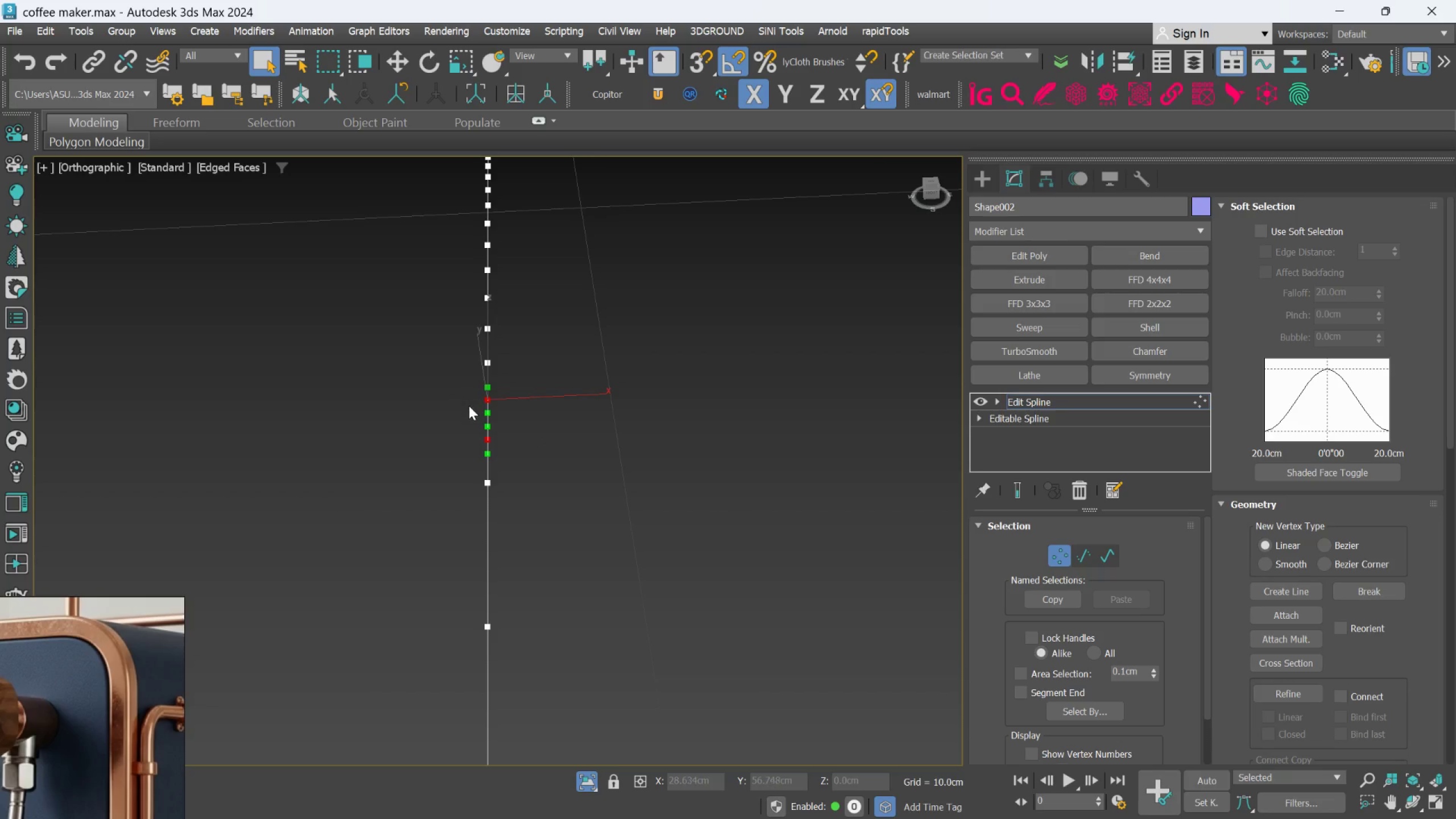 
key(Delete)
 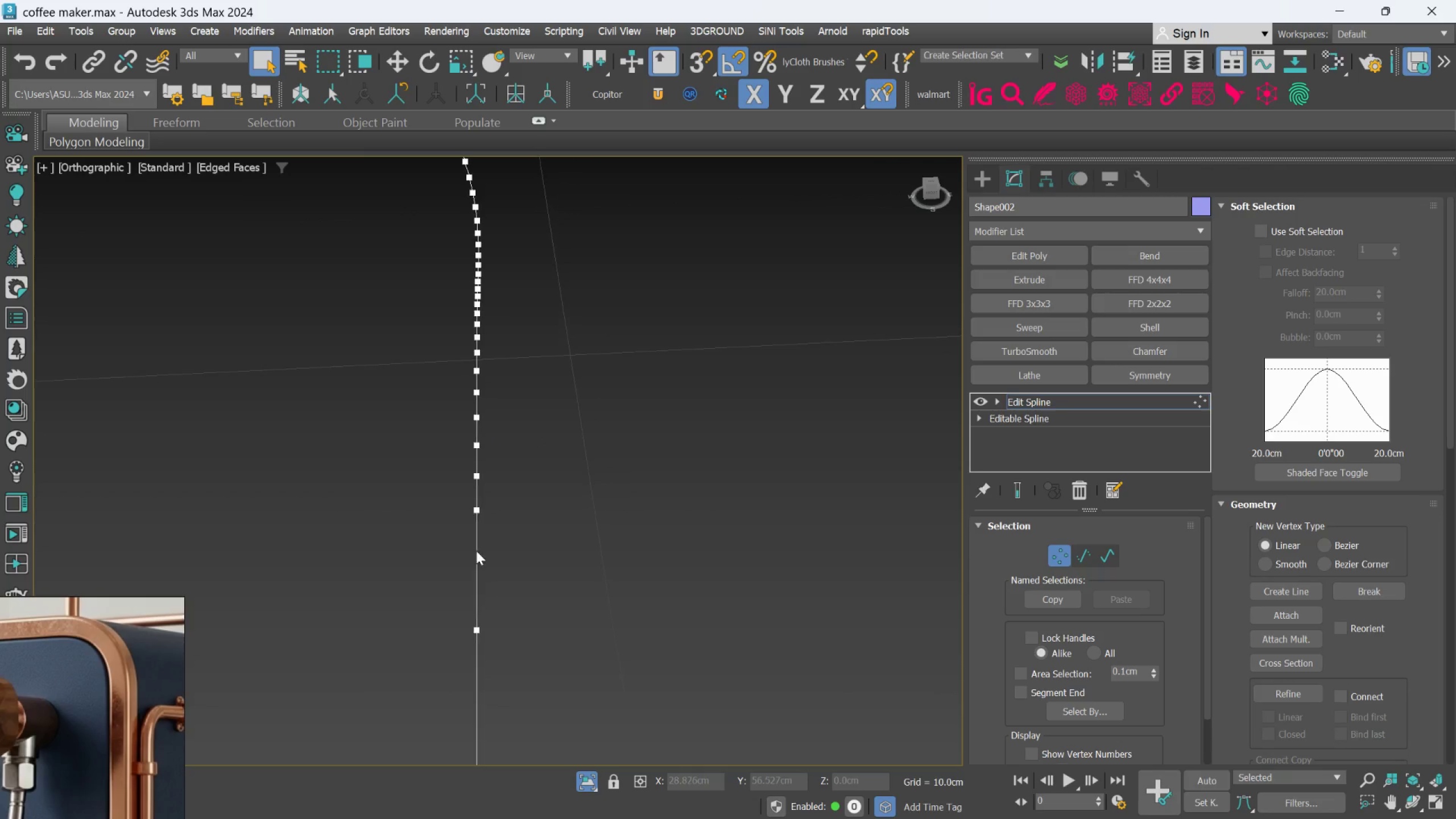 
scroll: coordinate [457, 444], scroll_direction: up, amount: 2.0
 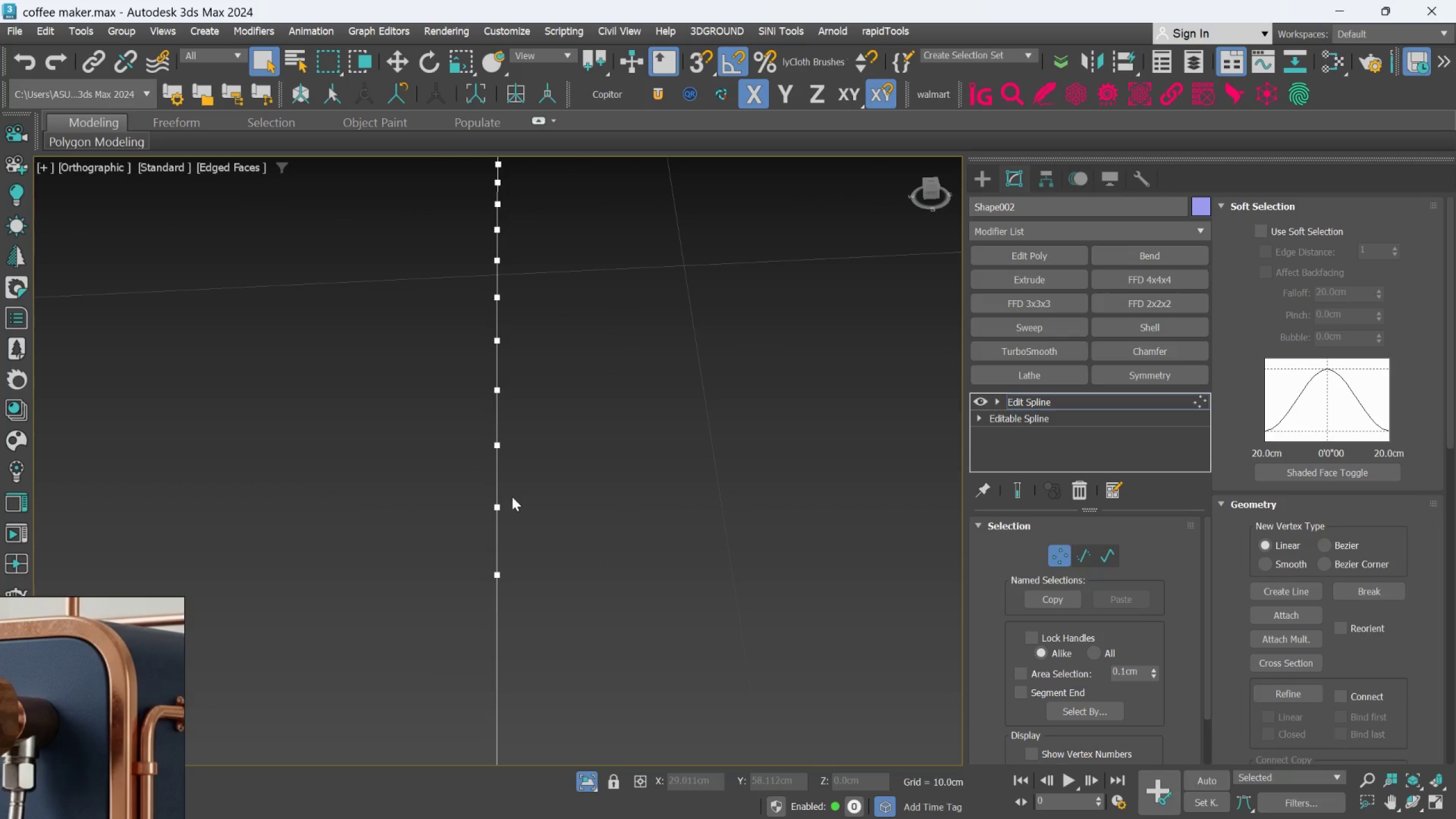 
left_click_drag(start_coordinate=[555, 528], to_coordinate=[458, 430])
 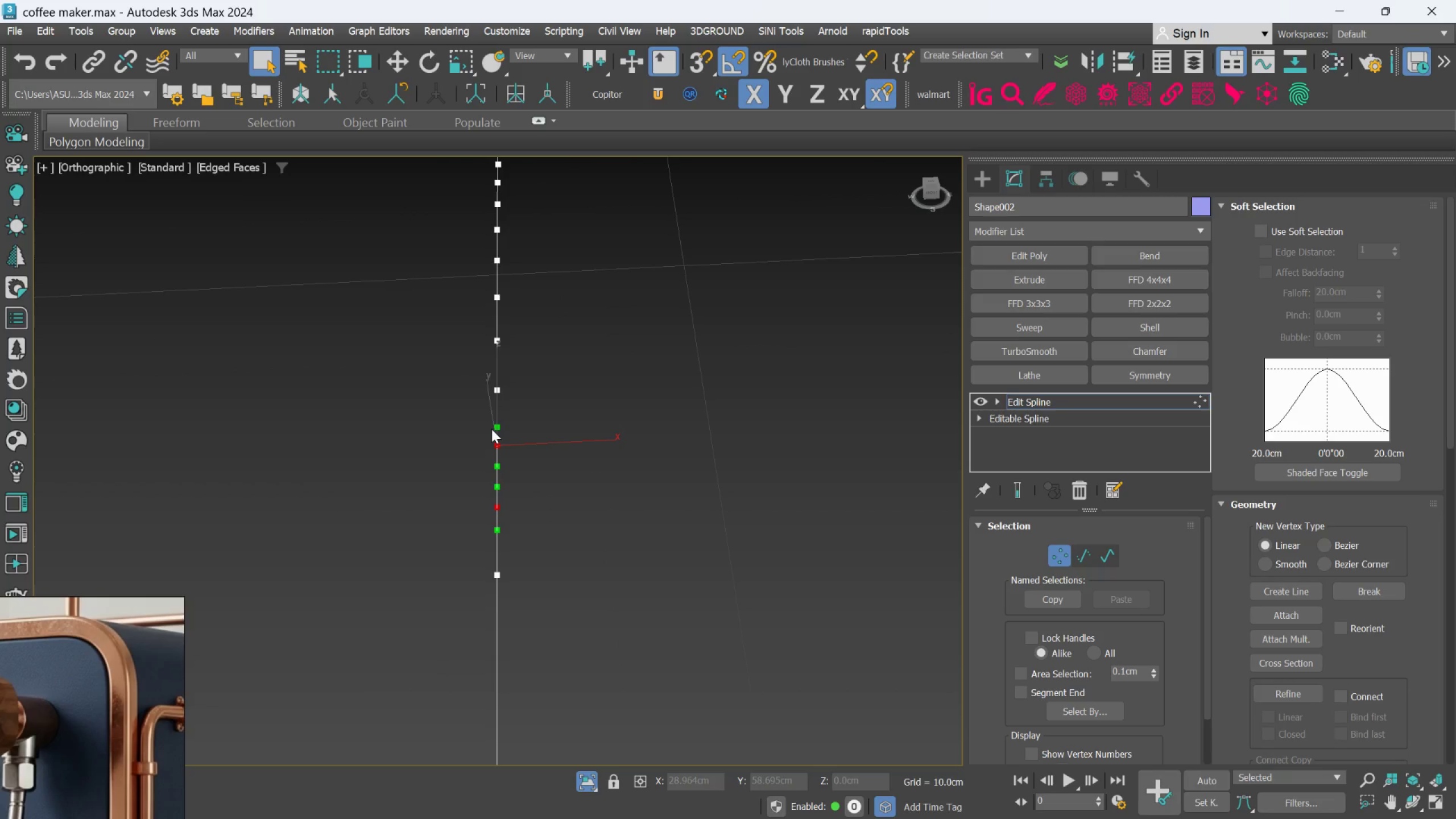 
key(Delete)
 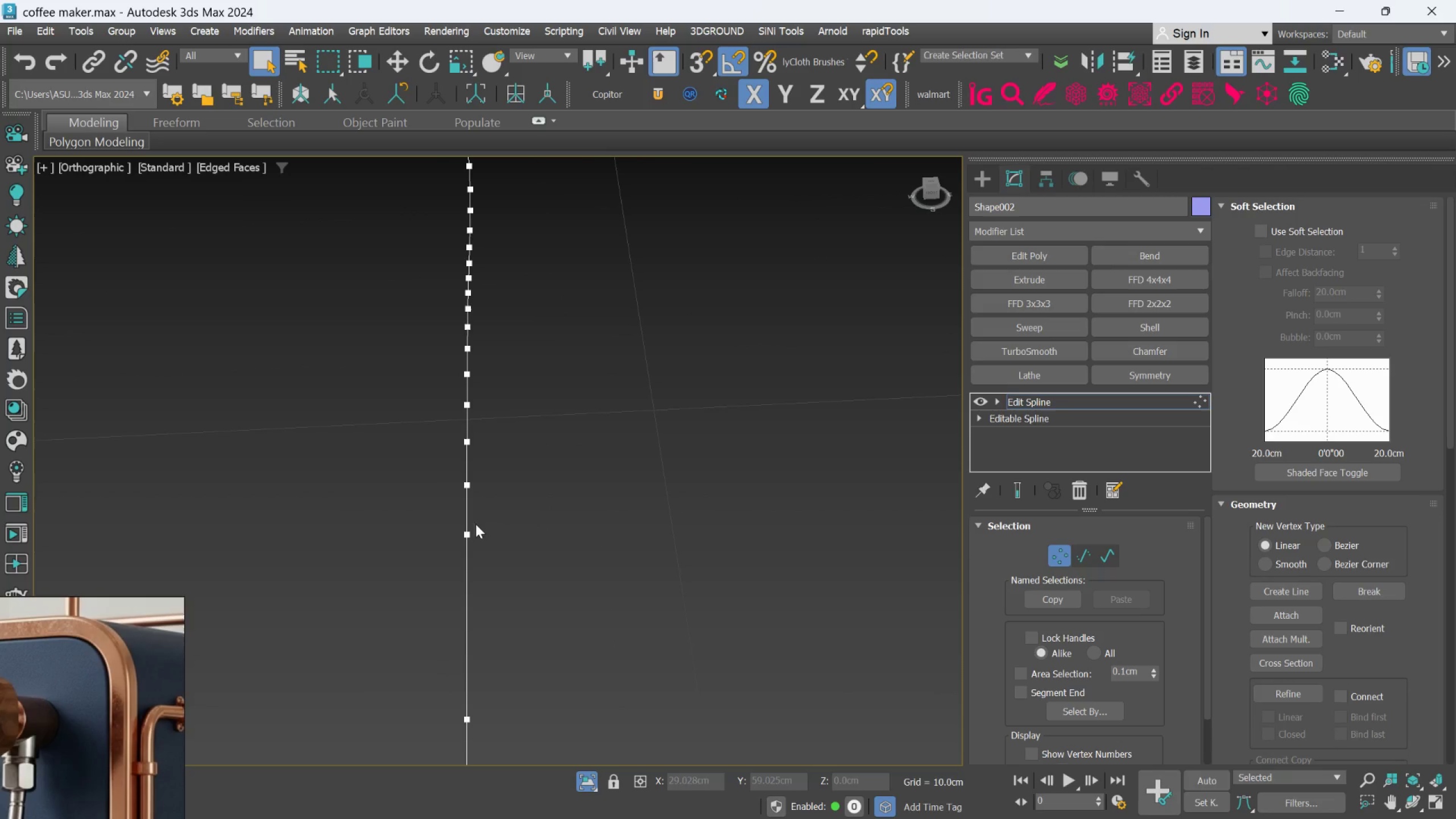 
left_click_drag(start_coordinate=[510, 496], to_coordinate=[432, 421])
 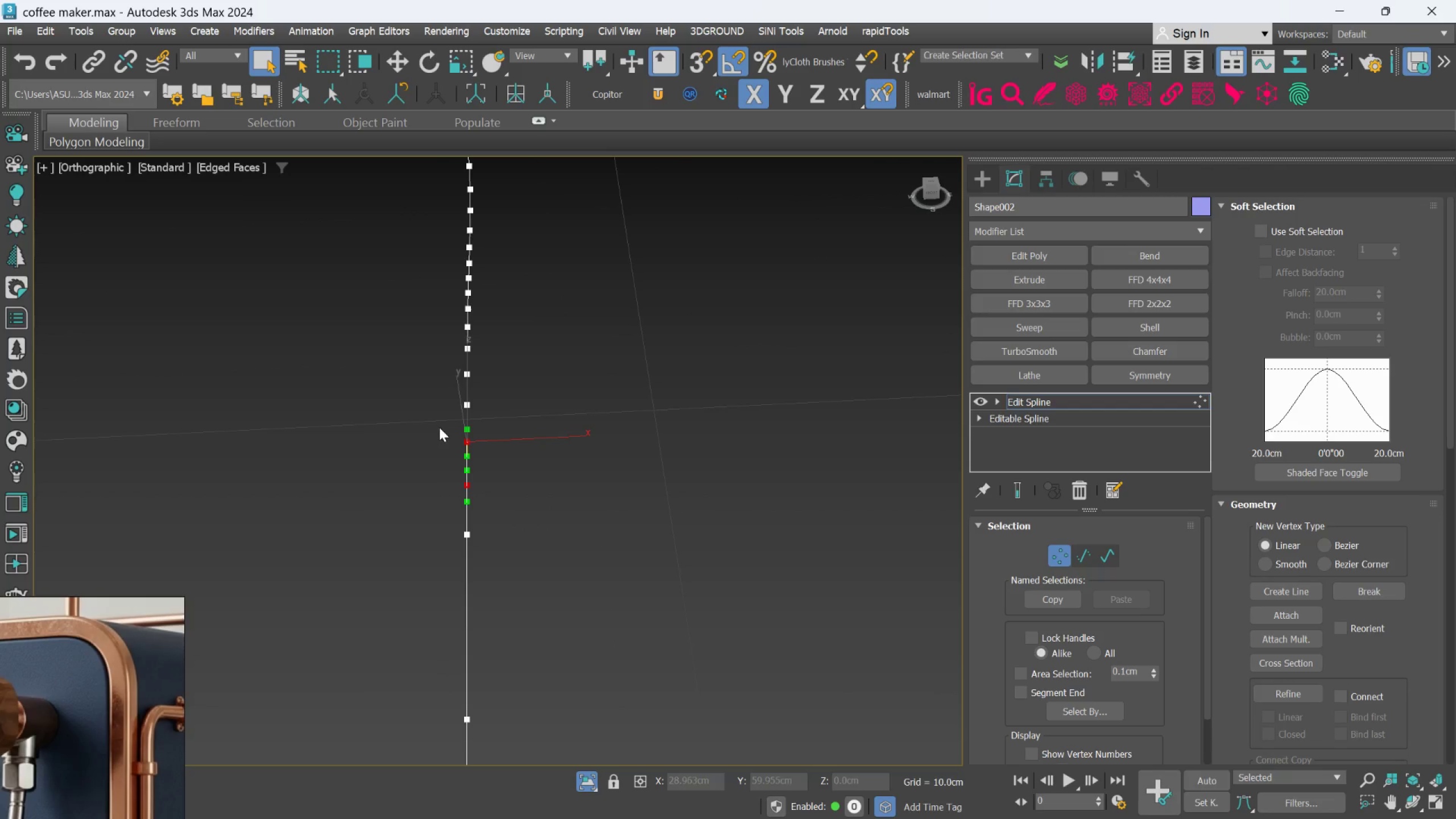 
key(Delete)
 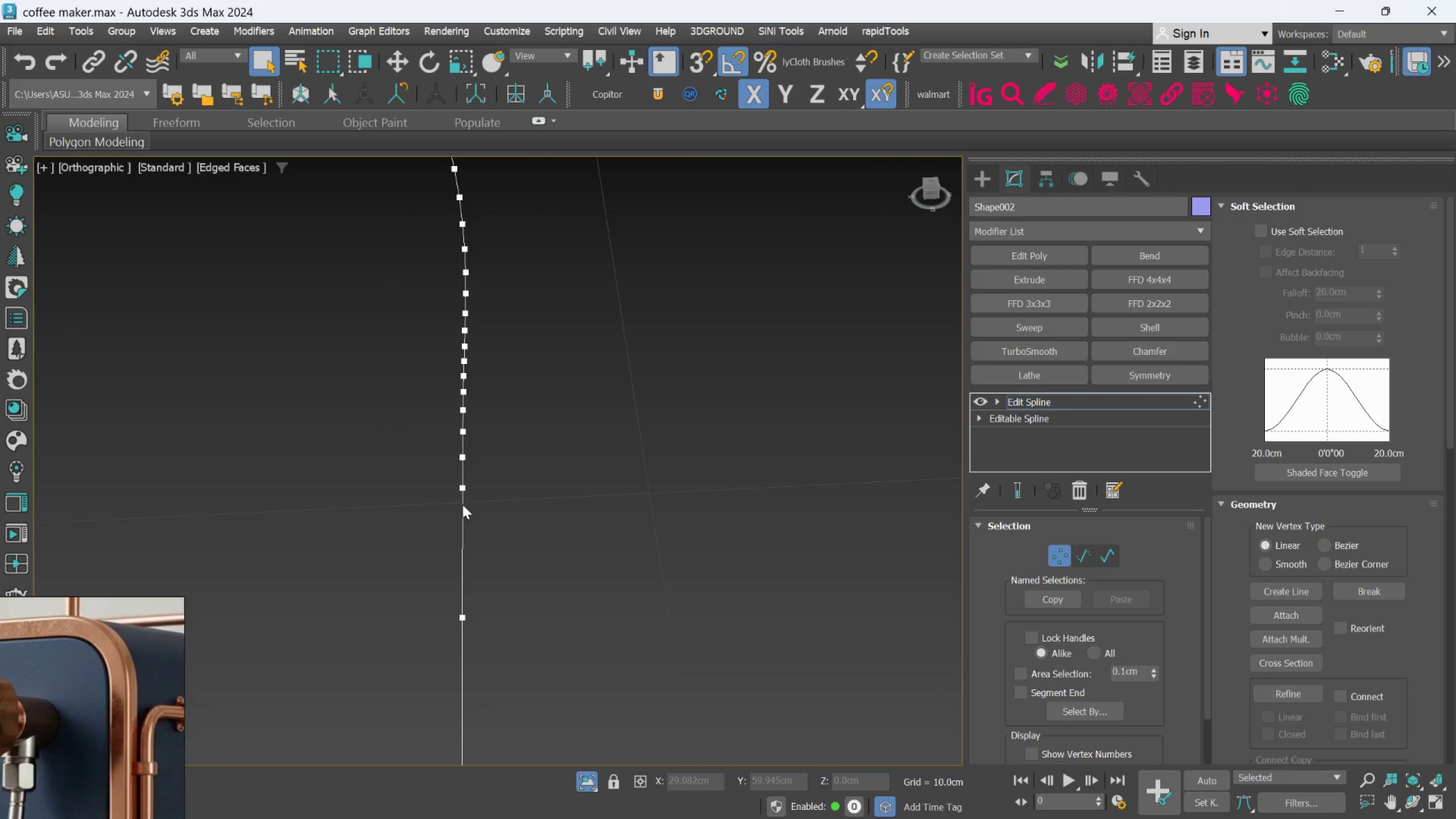 
left_click_drag(start_coordinate=[497, 458], to_coordinate=[438, 387])
 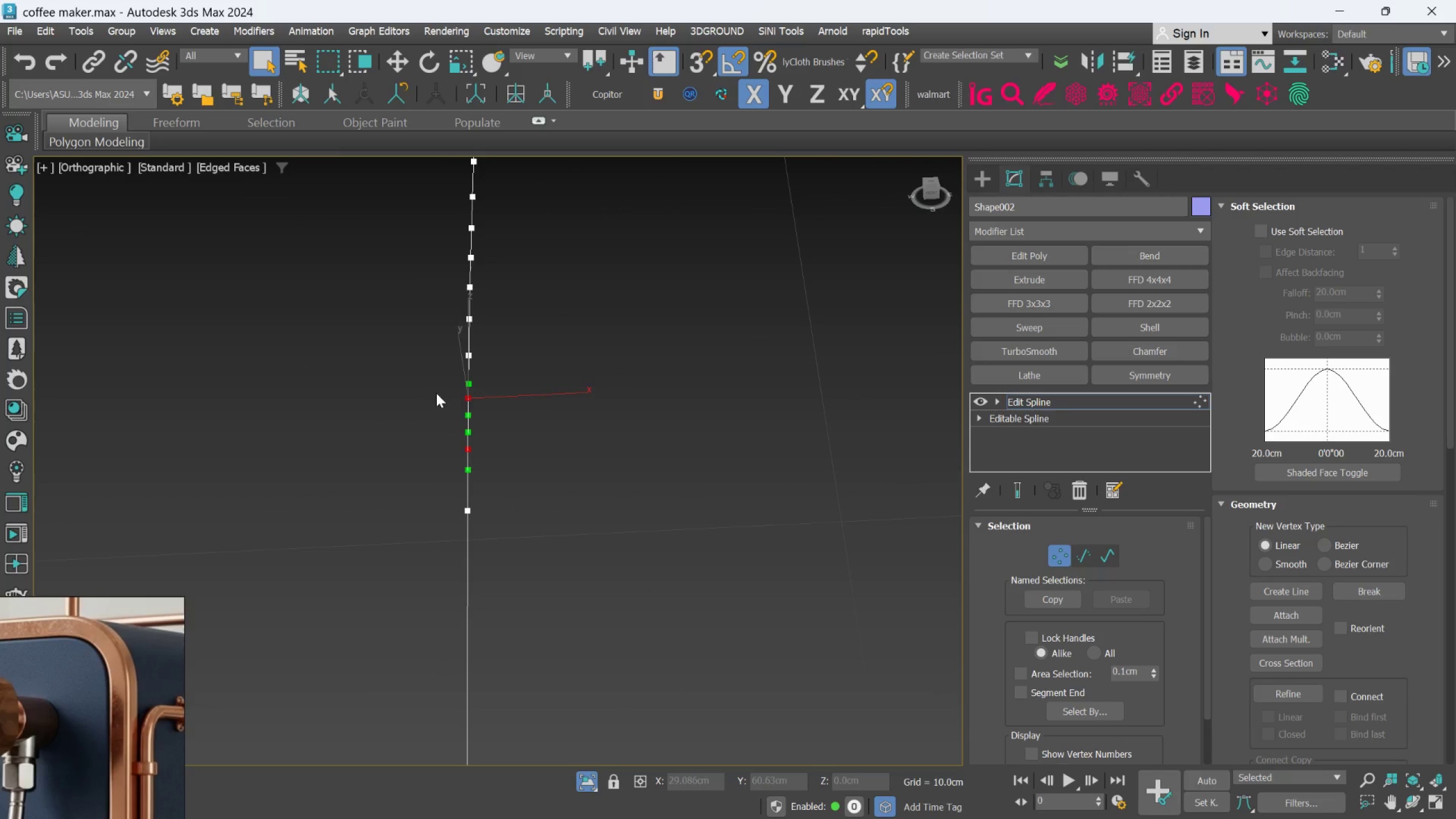 
scroll: coordinate [457, 464], scroll_direction: up, amount: 2.0
 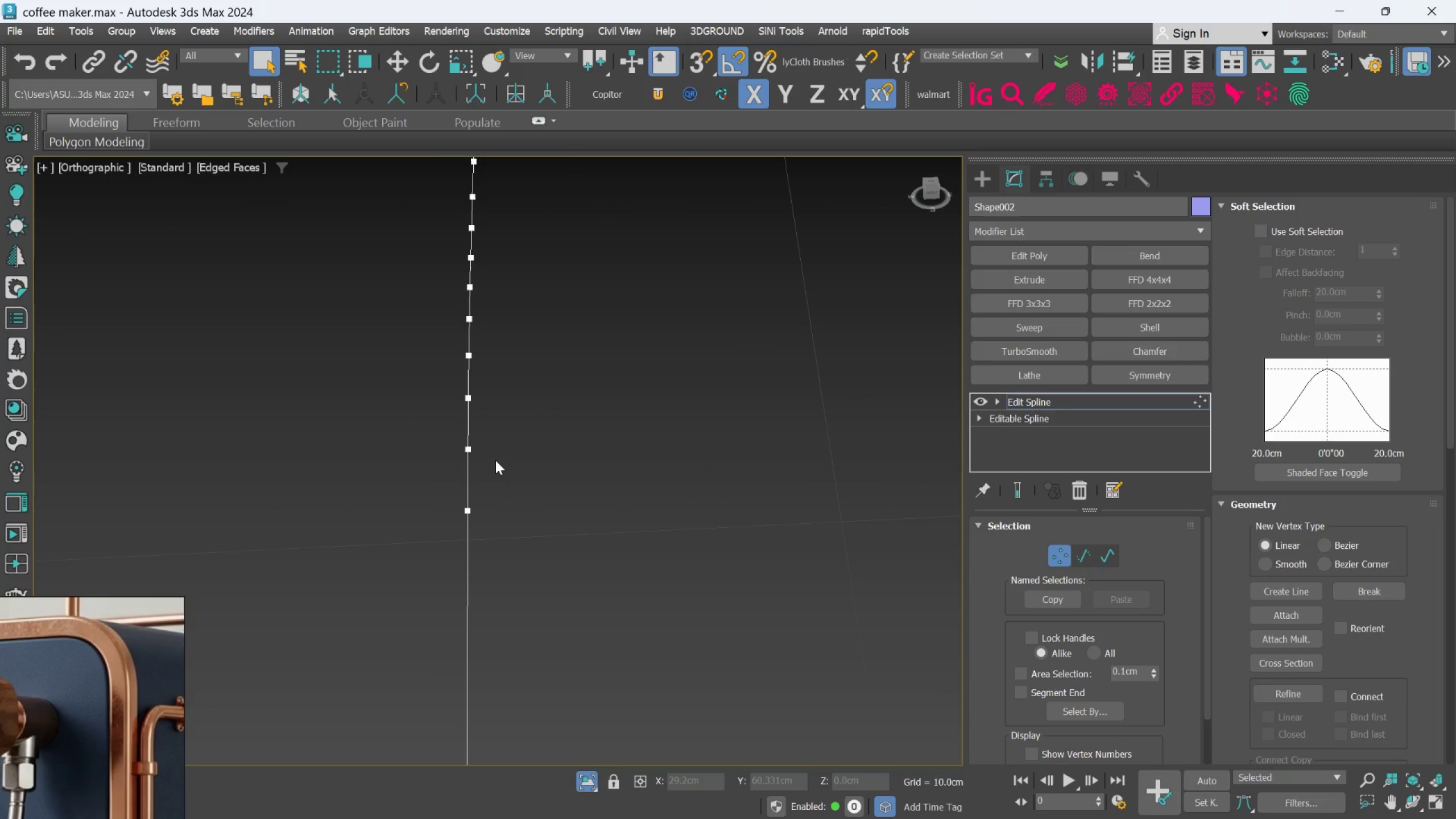 
key(Delete)
 